 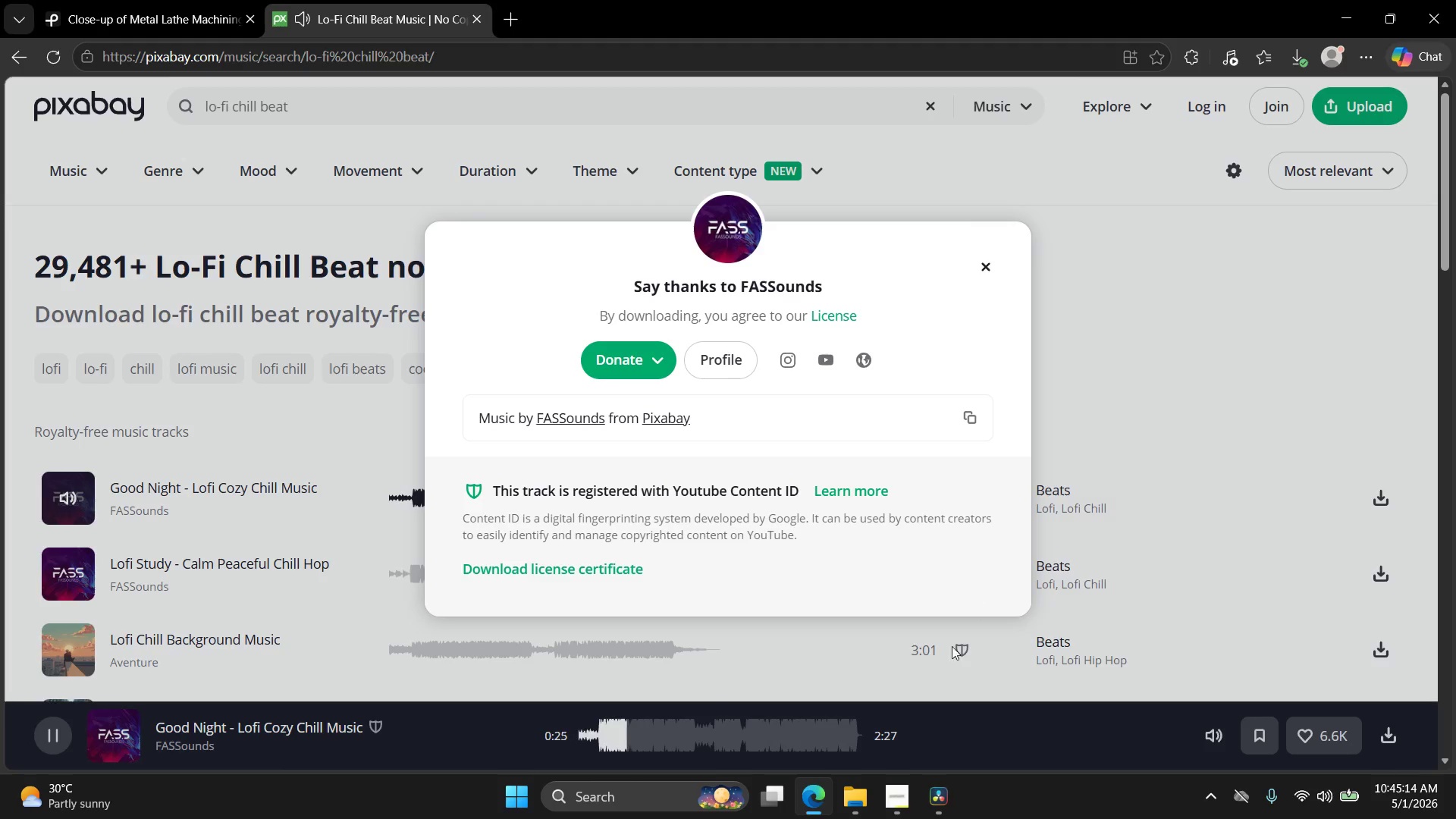 
left_click([942, 811])
 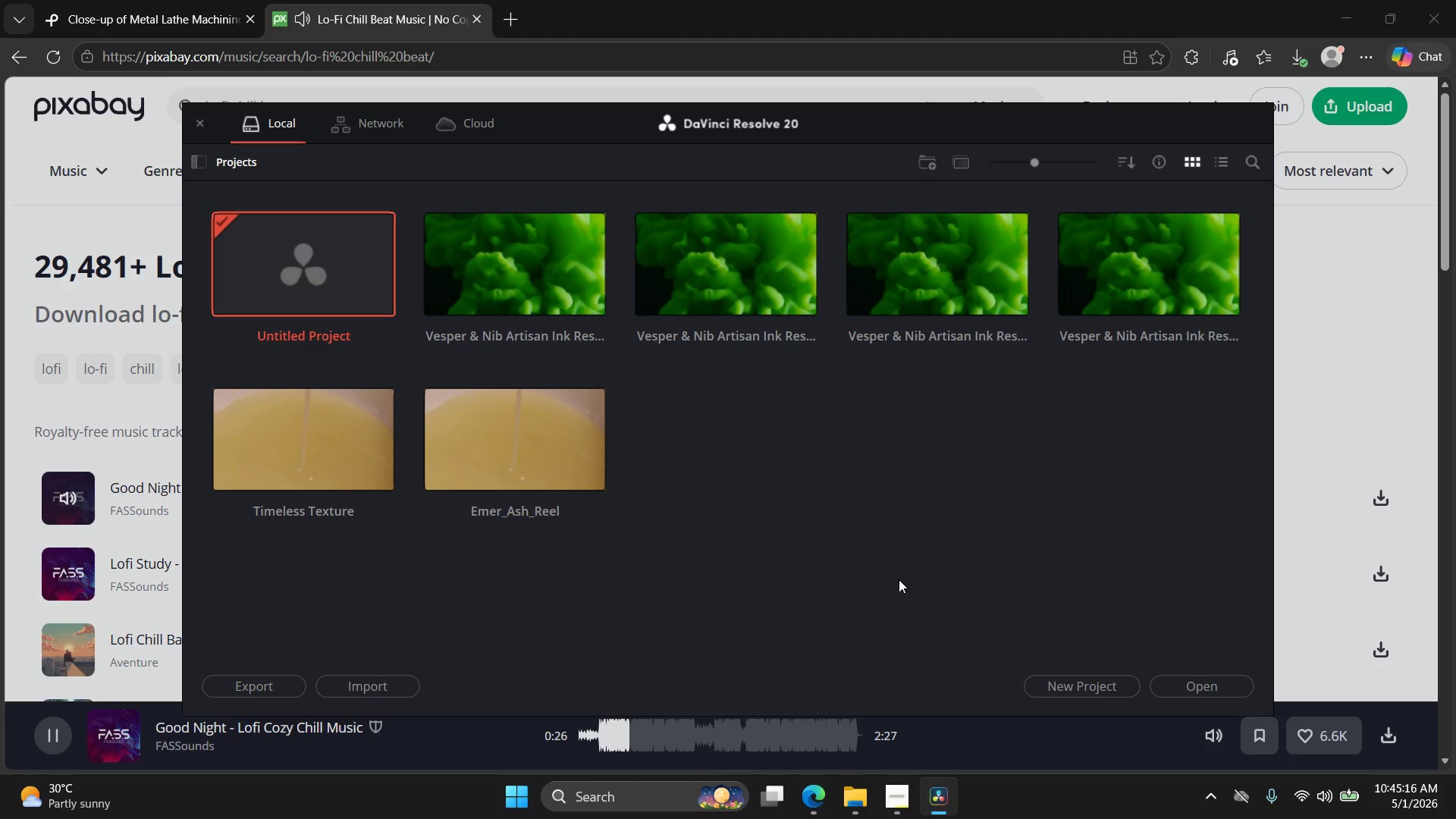 
left_click([1055, 689])
 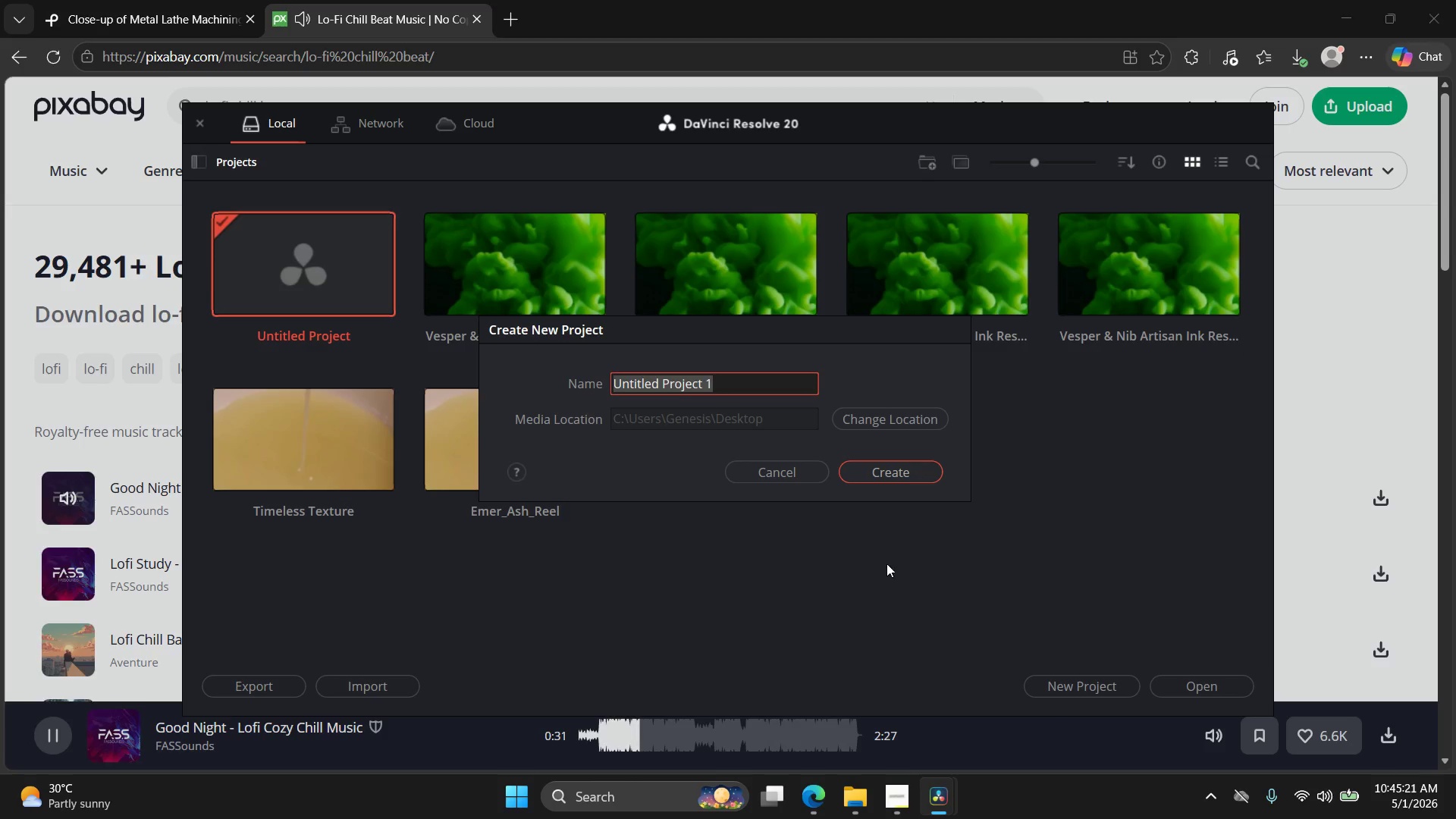 
wait(6.58)
 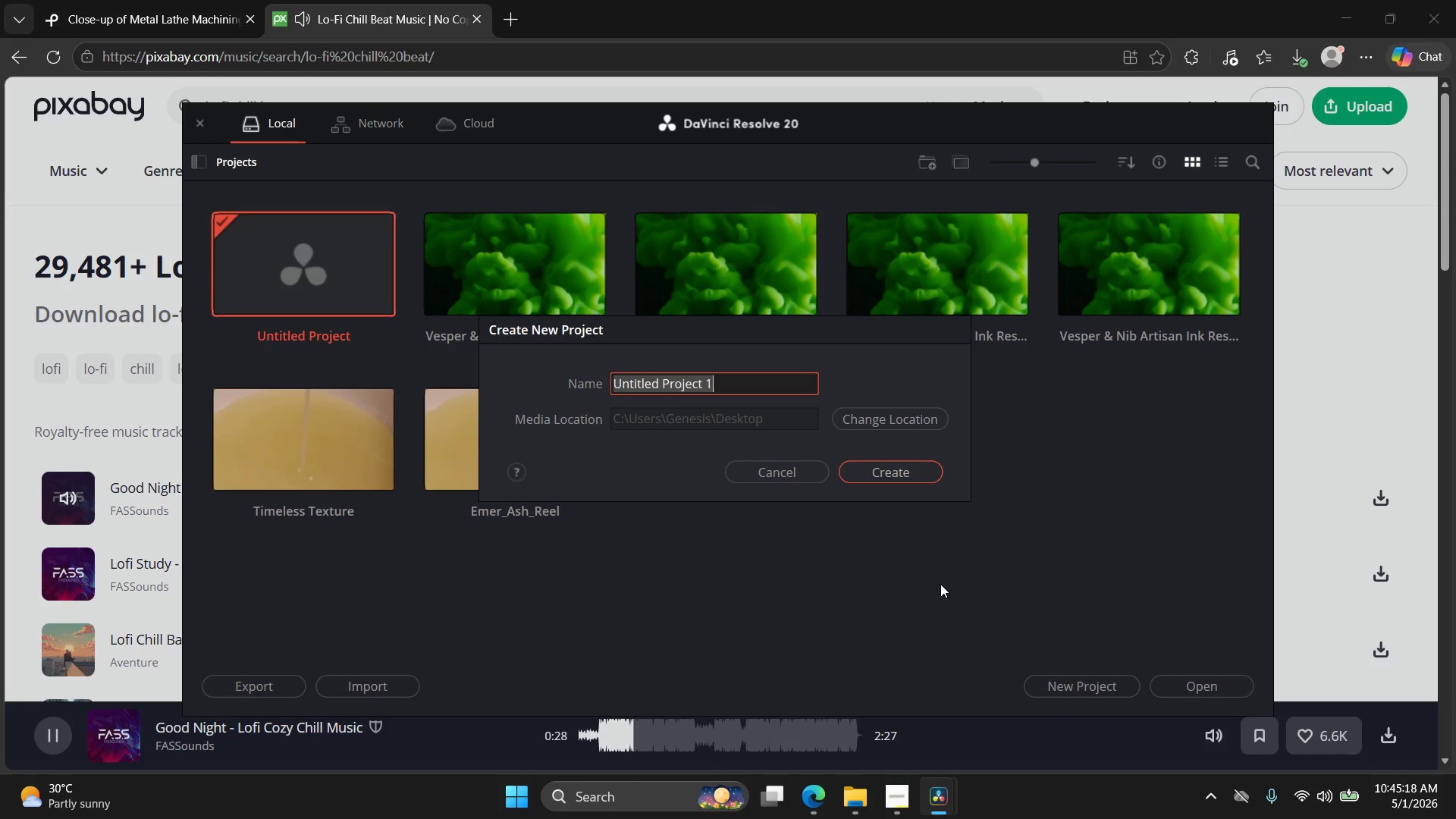 
type(Glimmer_Ad)
 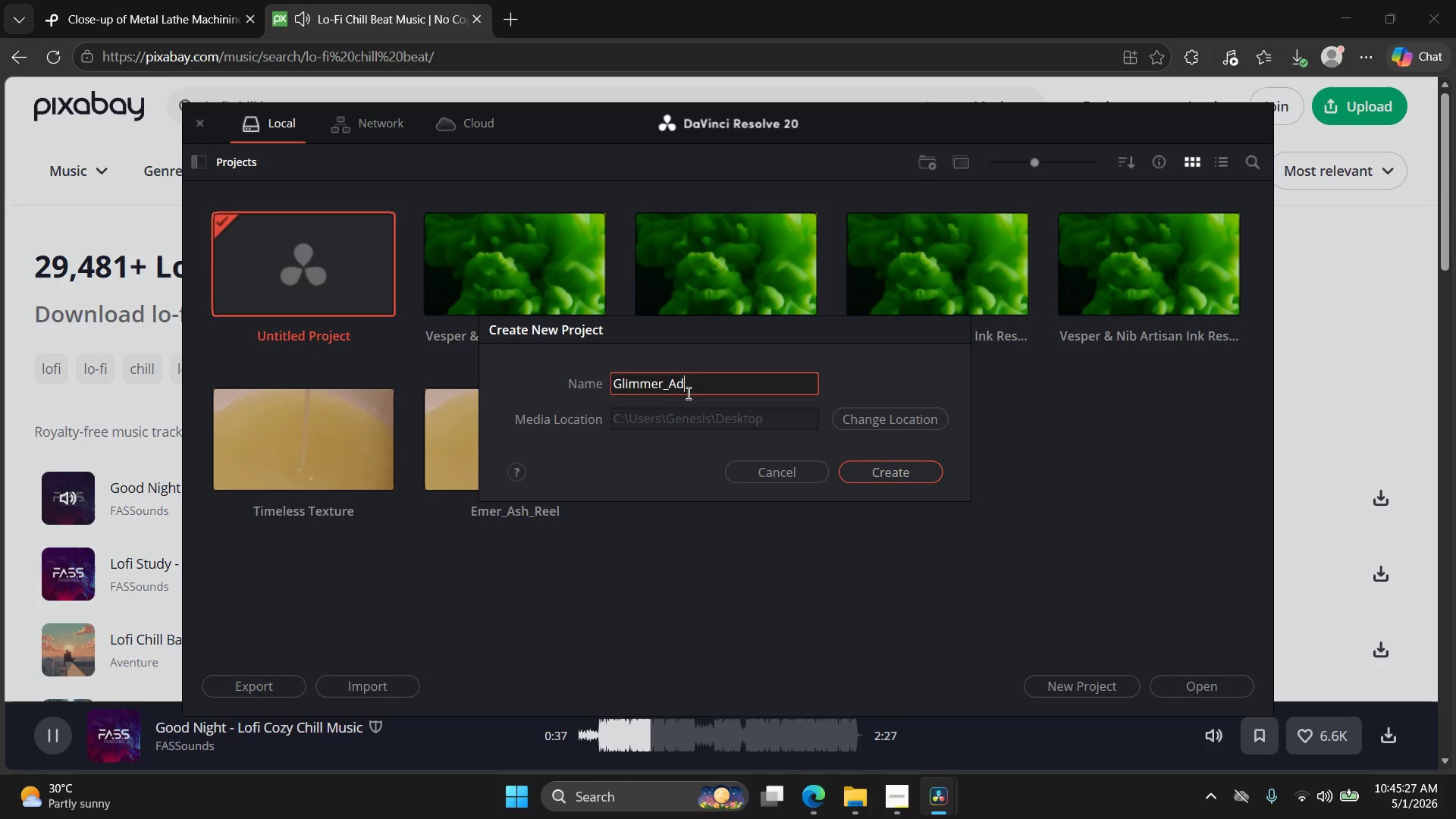 
left_click([858, 420])
 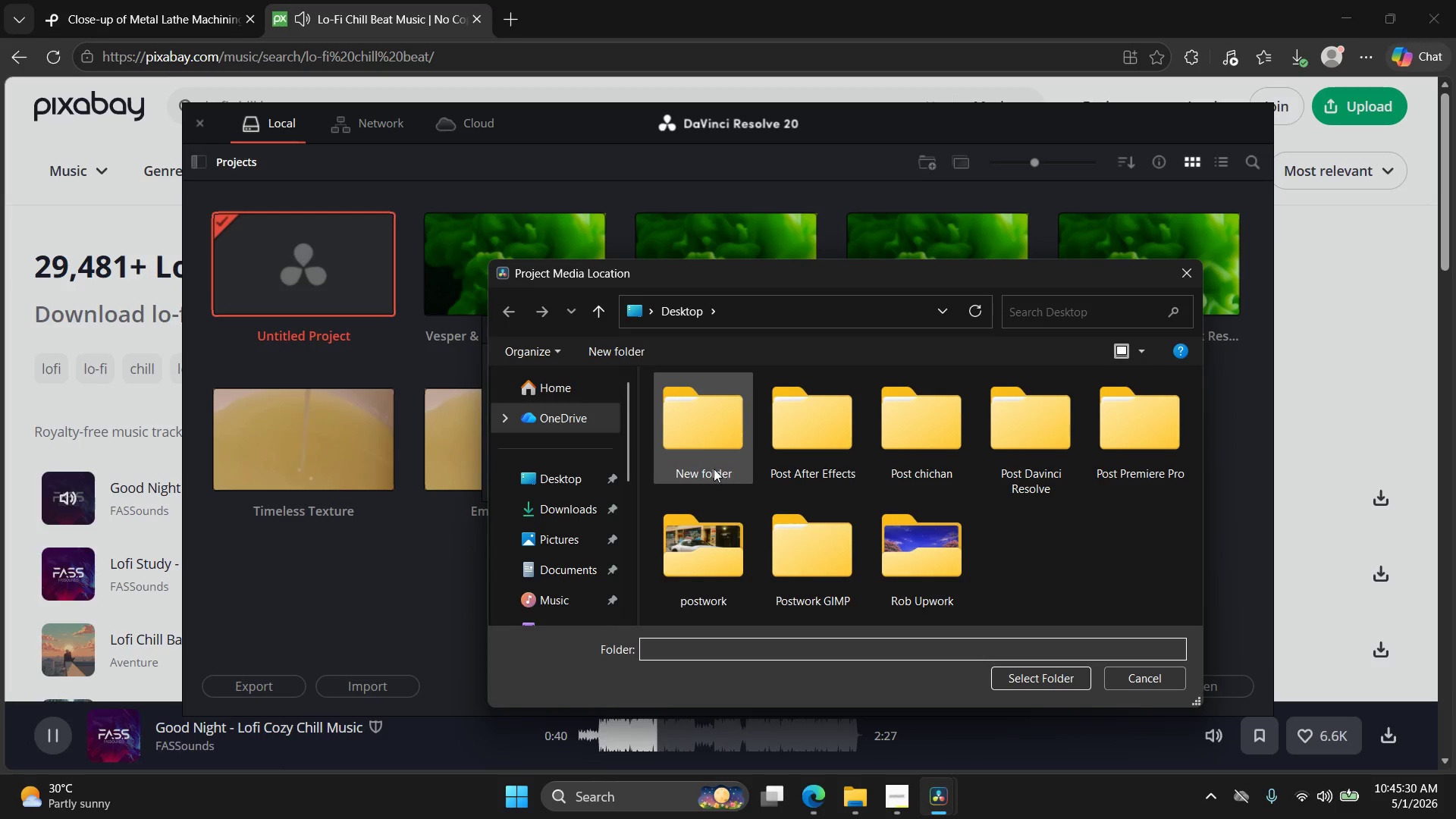 
mouse_move([706, 463])
 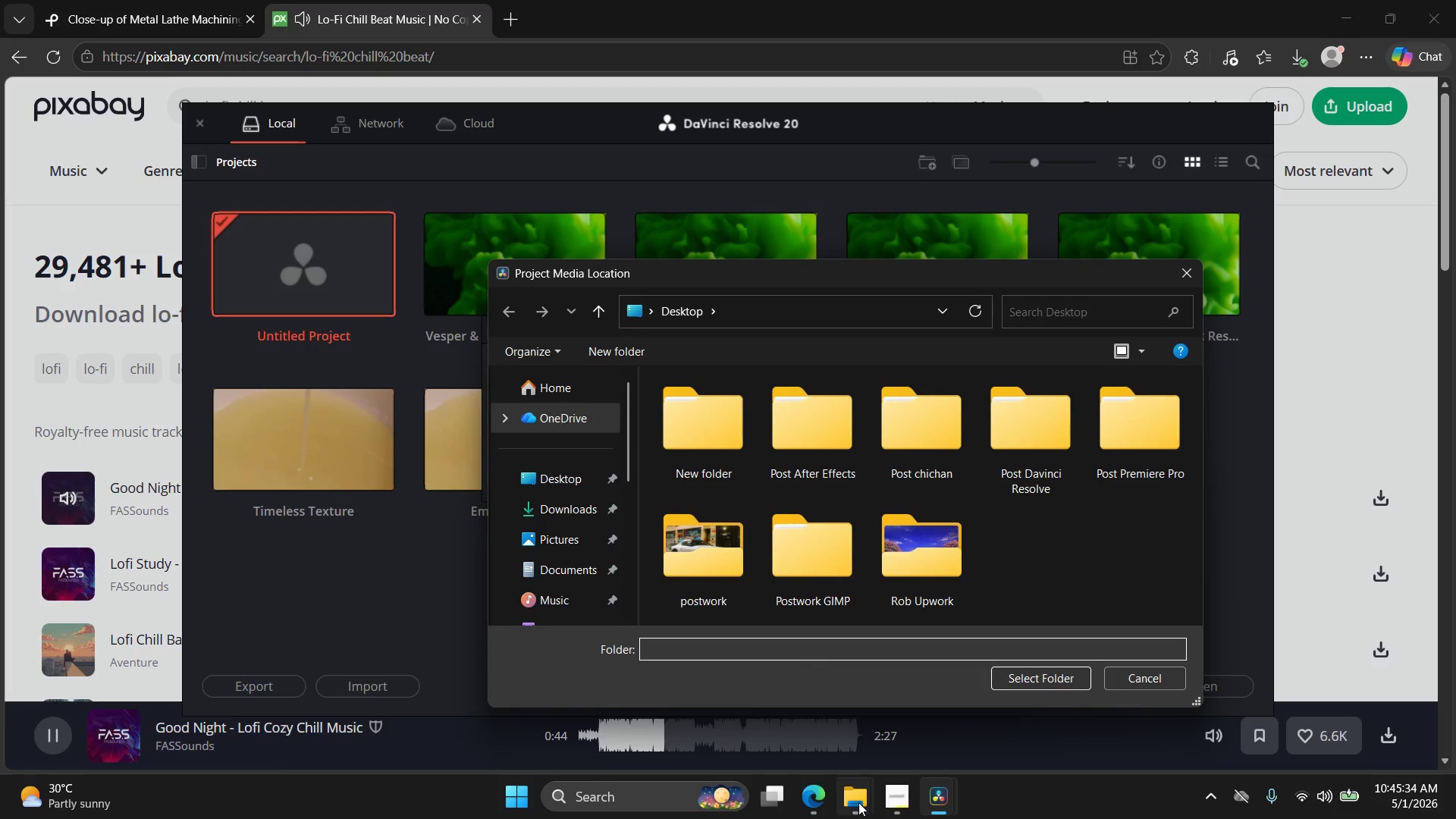 
right_click([718, 430])
 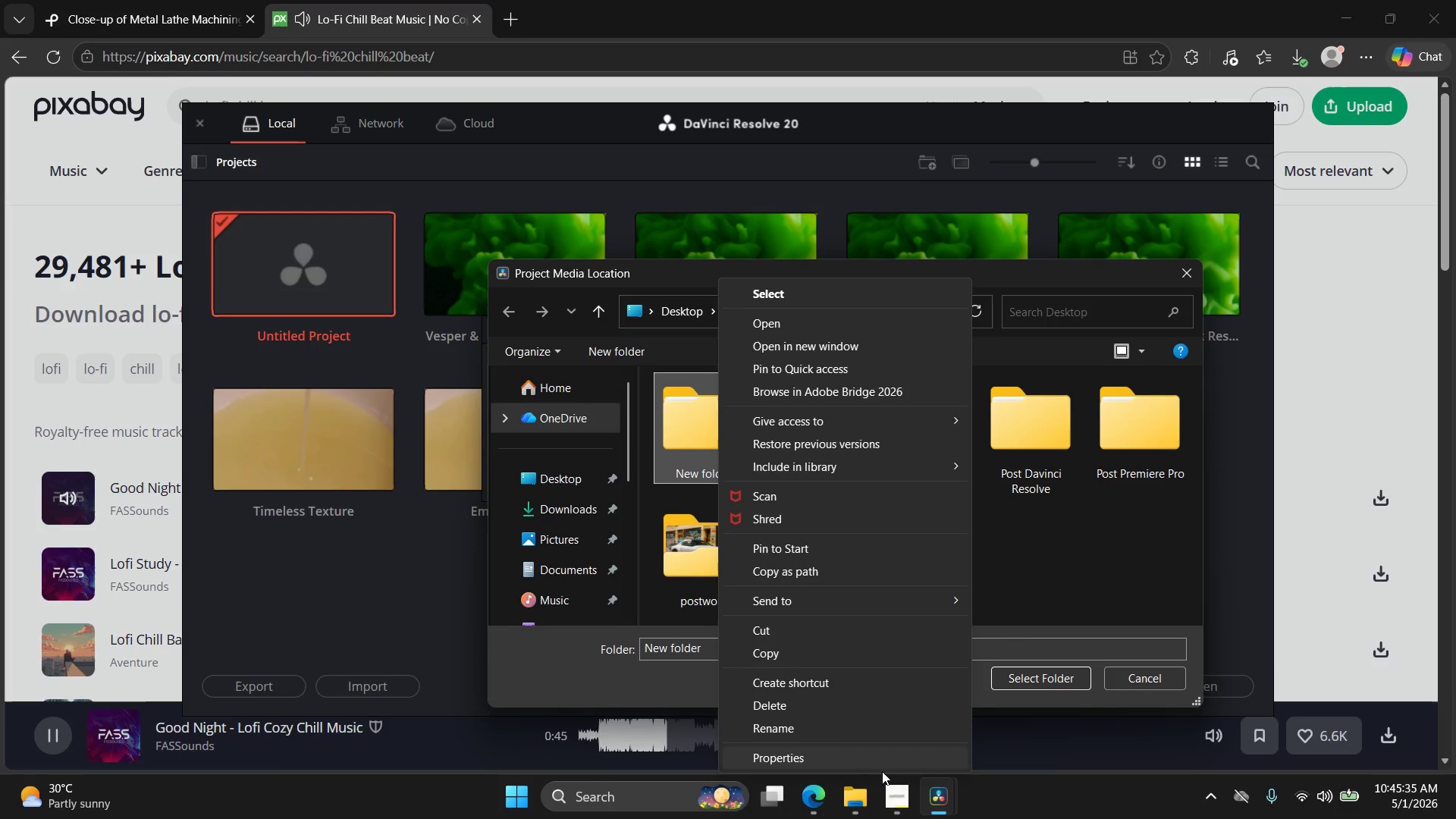 
left_click([878, 807])
 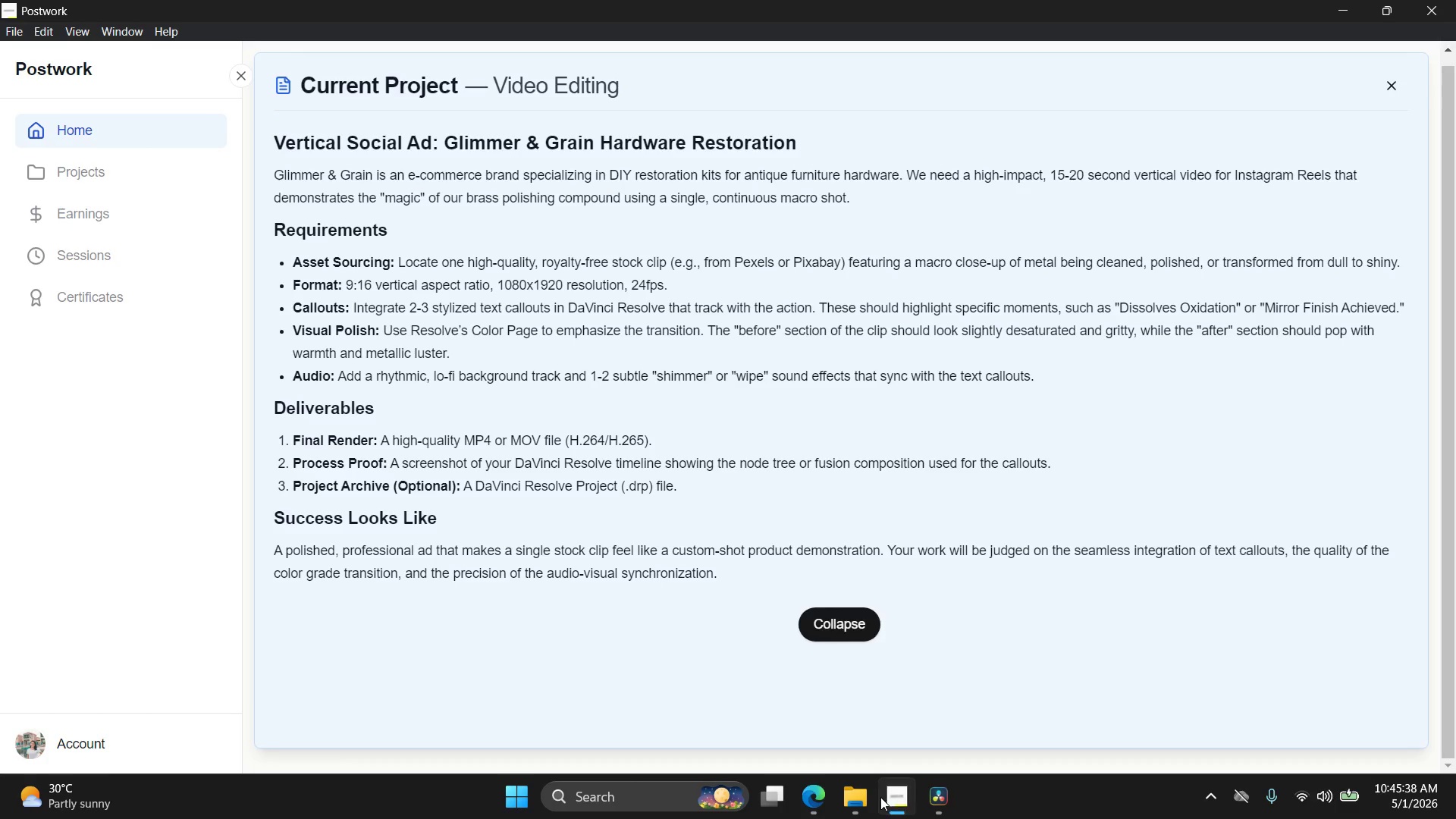 
right_click([712, 456])
 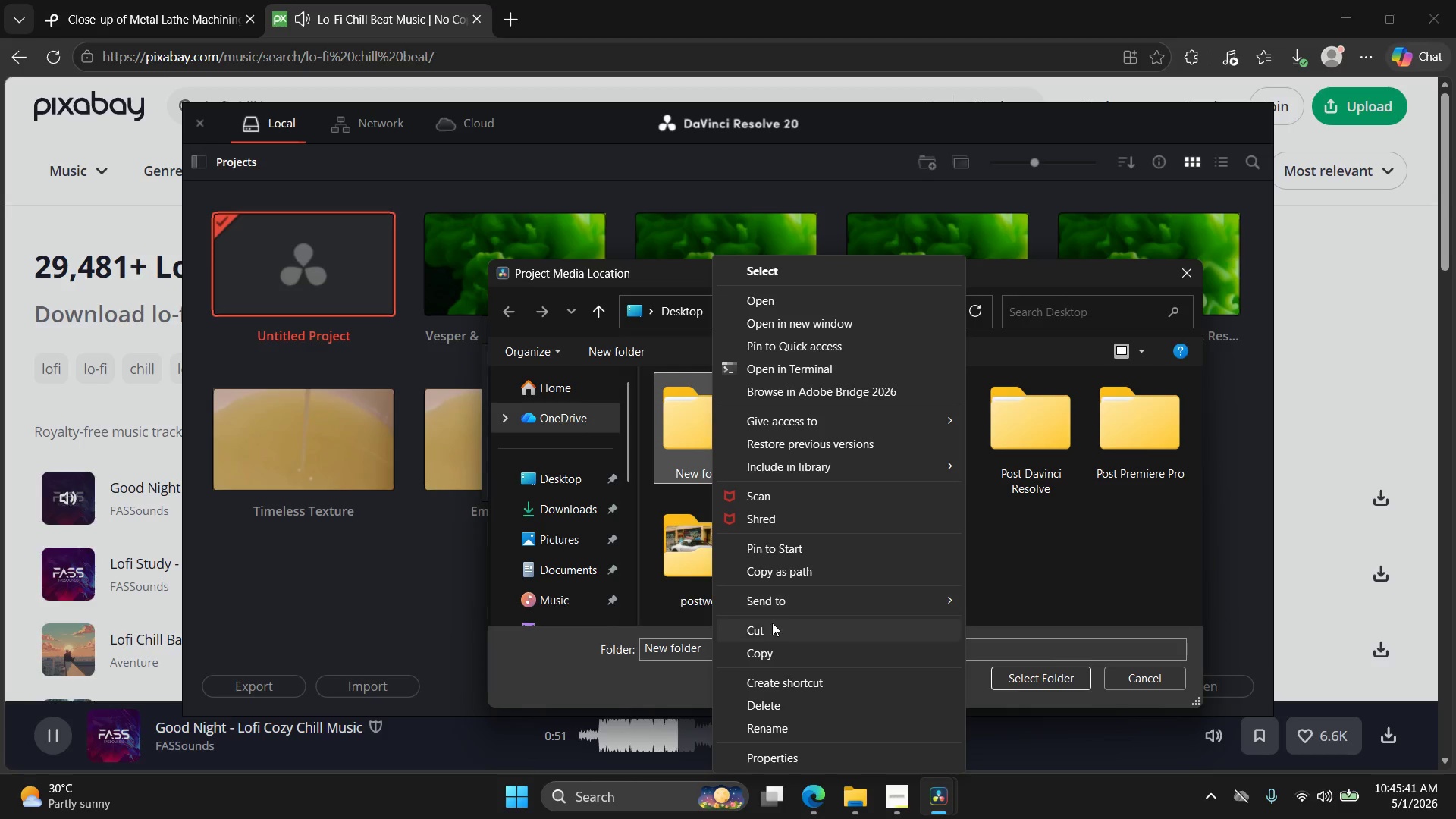 
left_click([780, 730])
 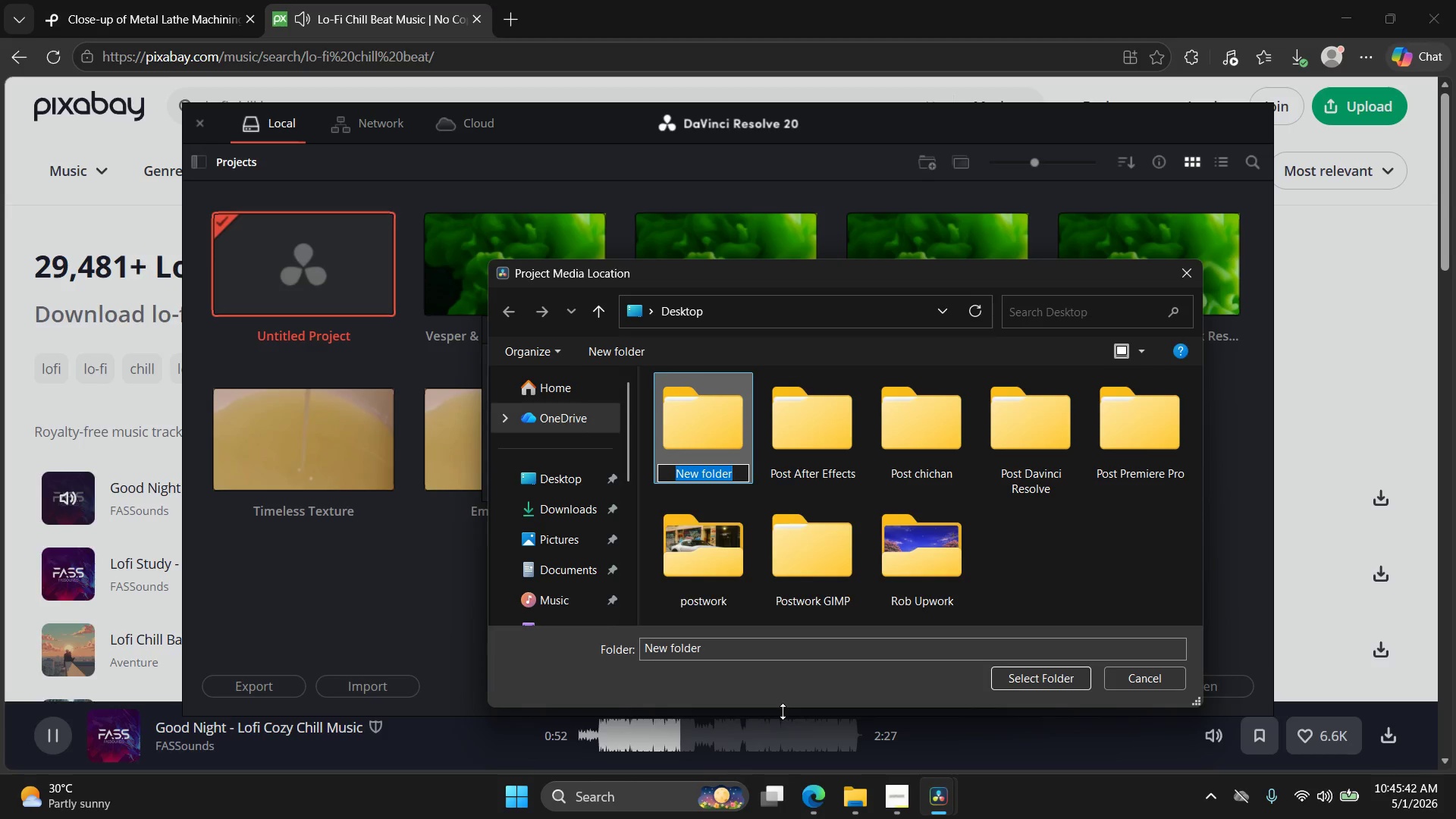 
type(DR Glimmer)
 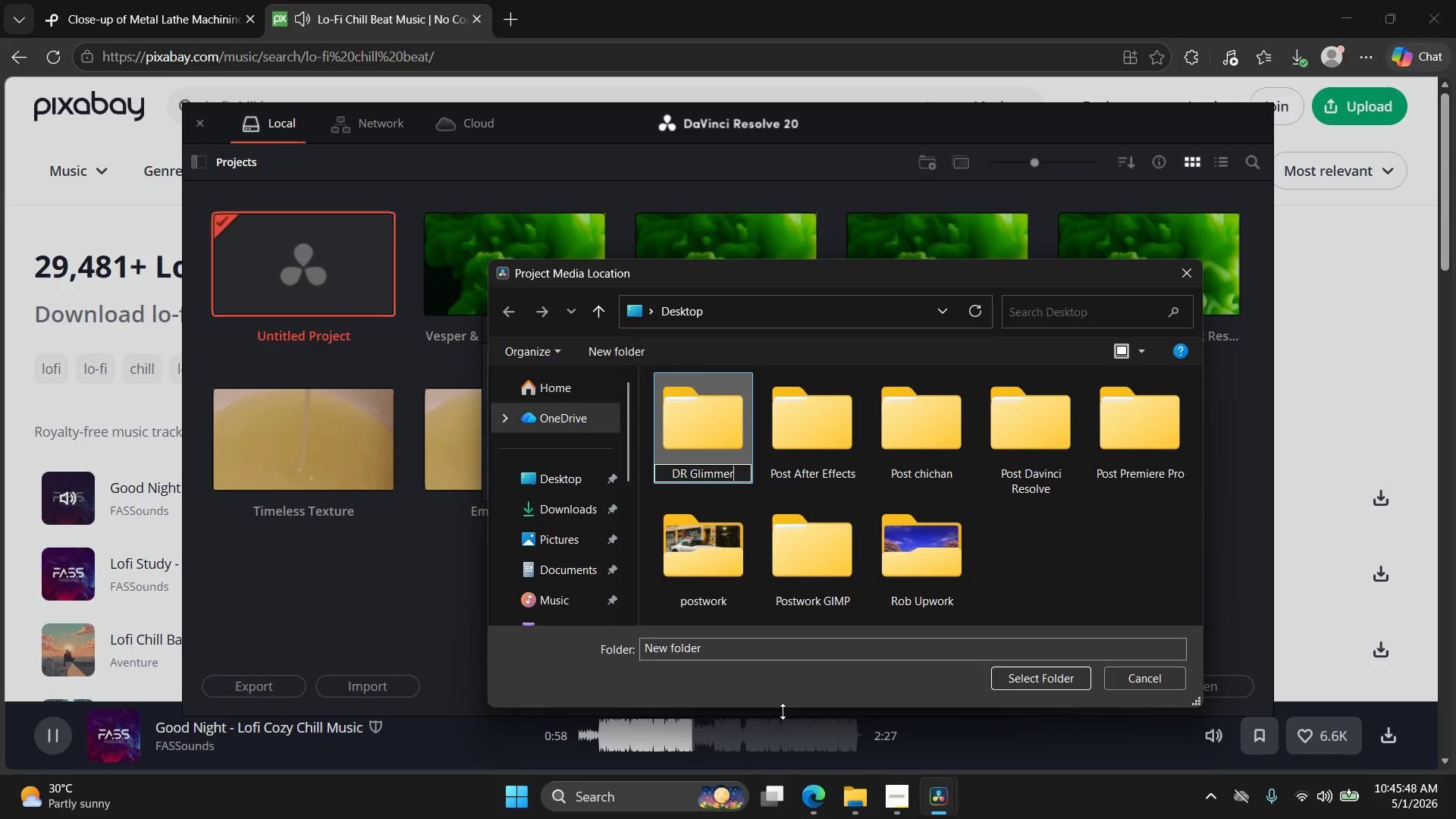 
type( & Grain)
 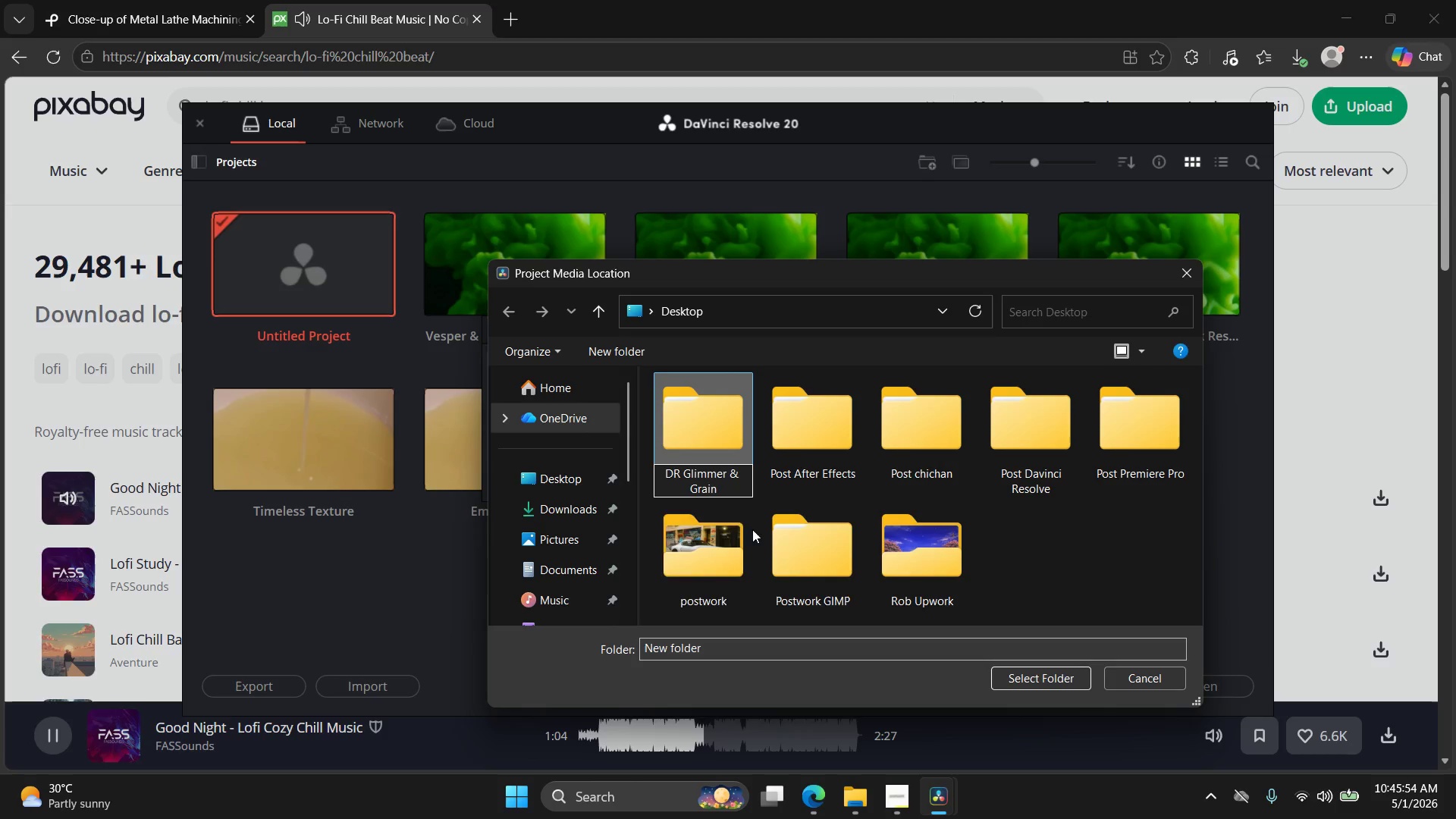 
double_click([709, 444])
 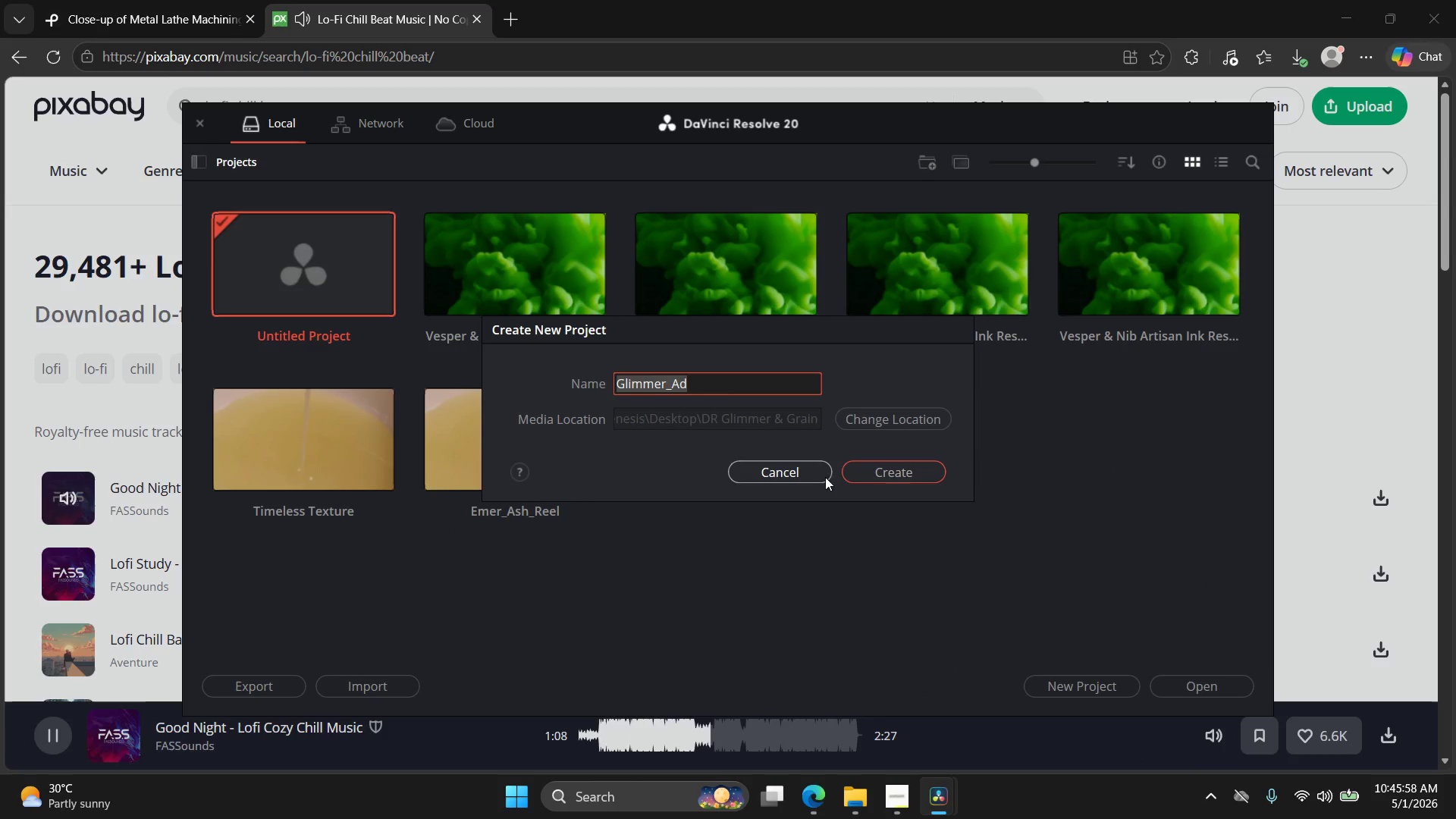 
left_click([902, 473])
 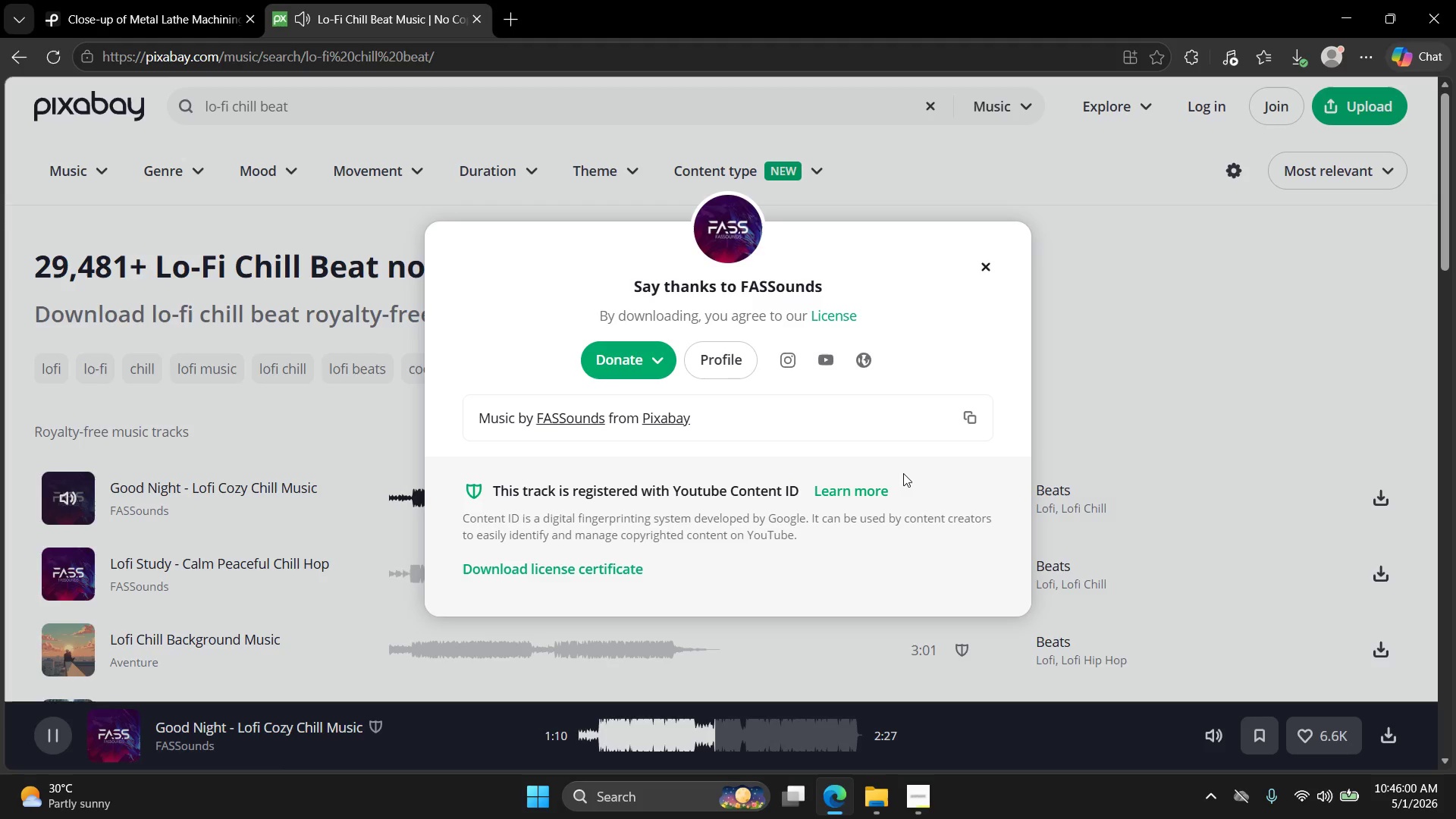 
mouse_move([864, 811])
 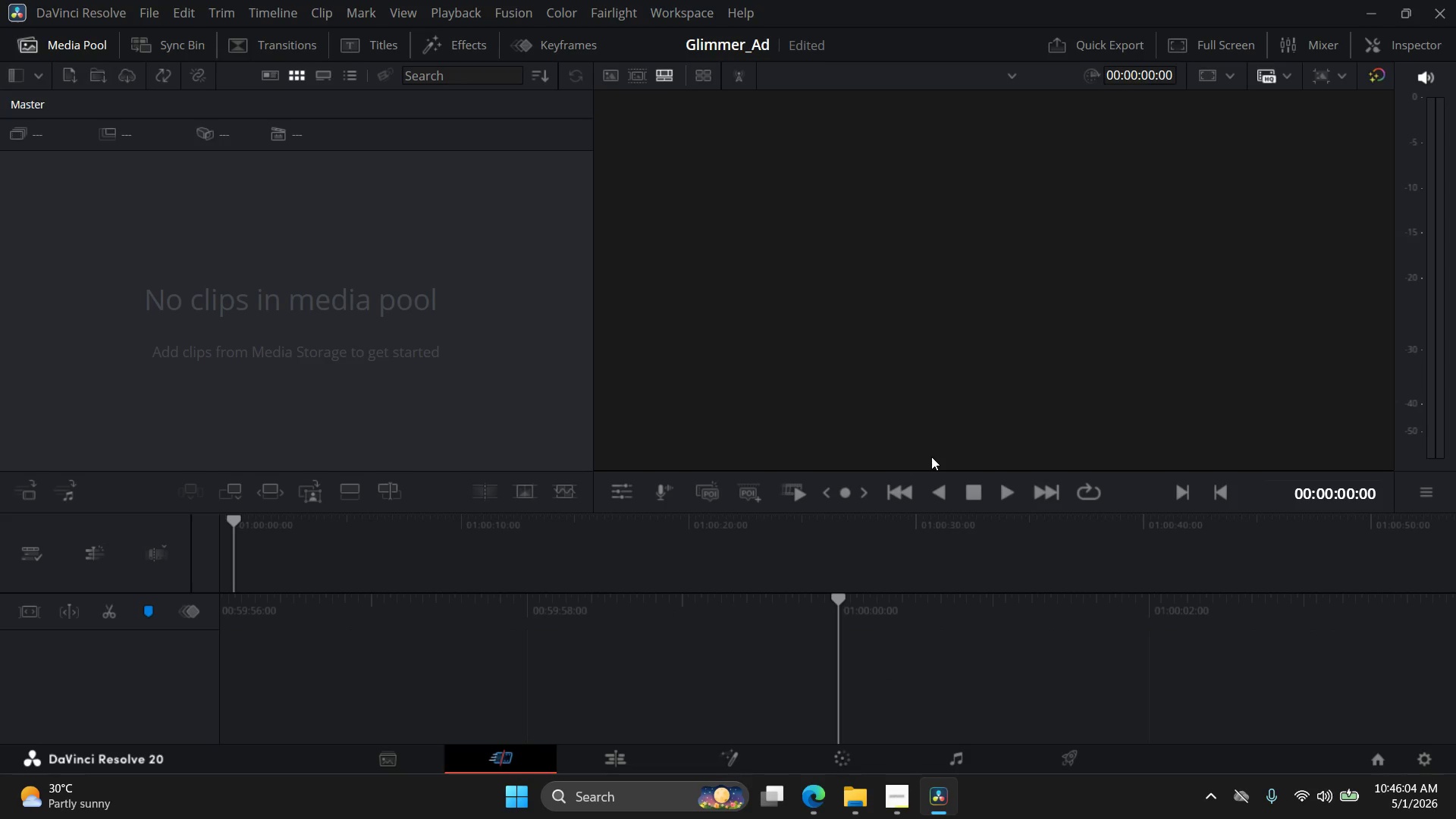 
key(Control+I)
 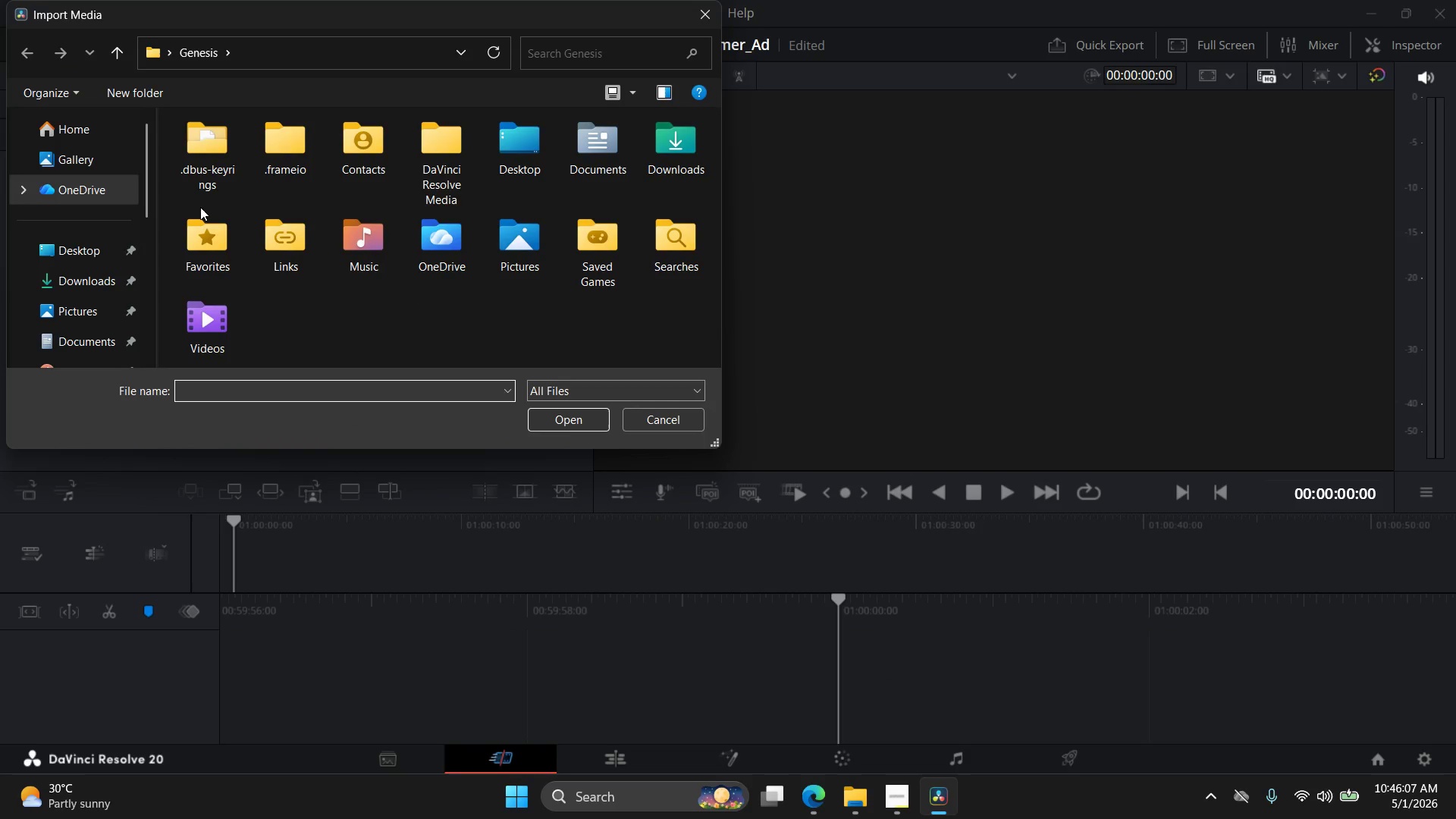 
left_click([79, 256])
 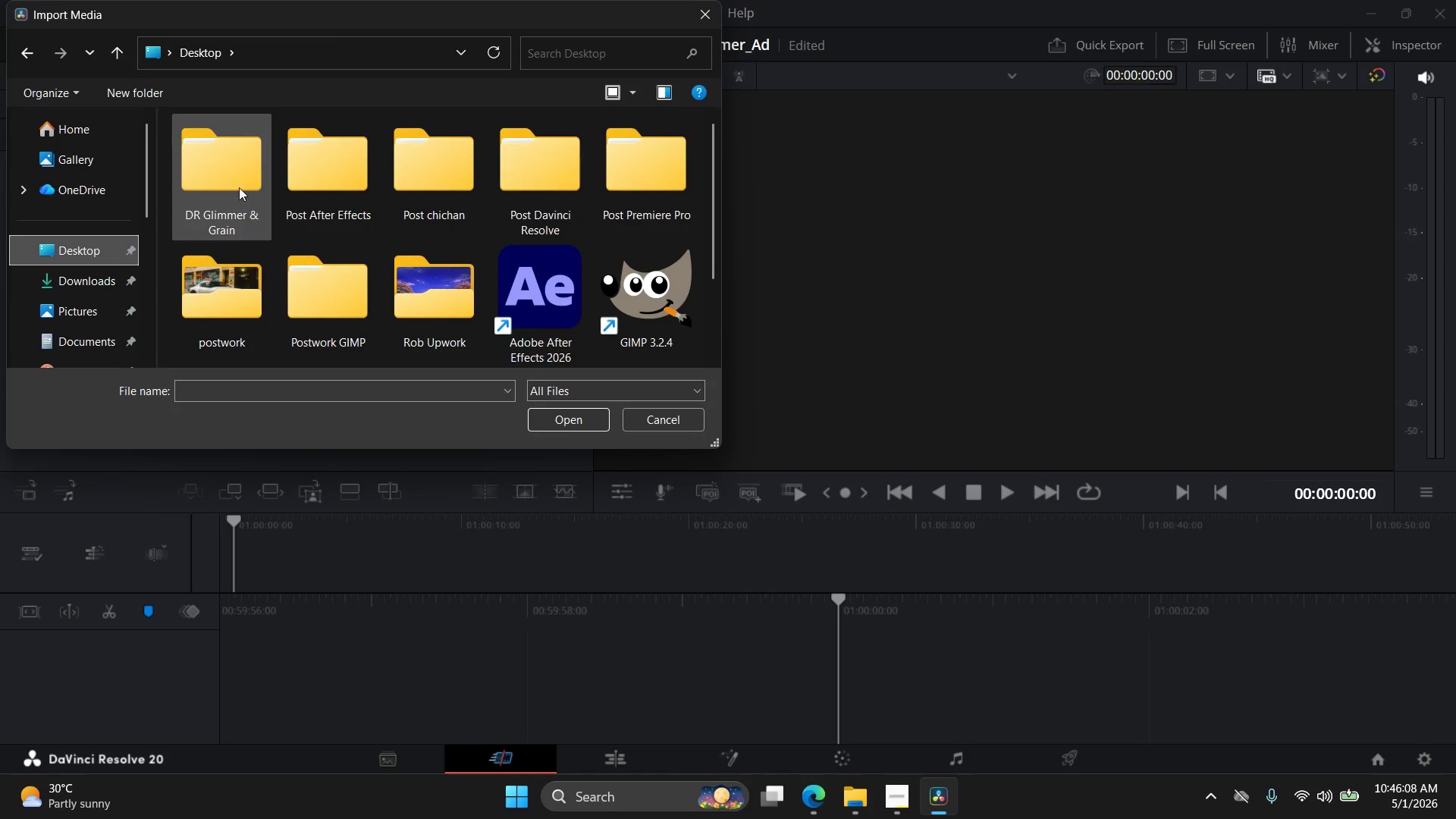 
double_click([238, 186])
 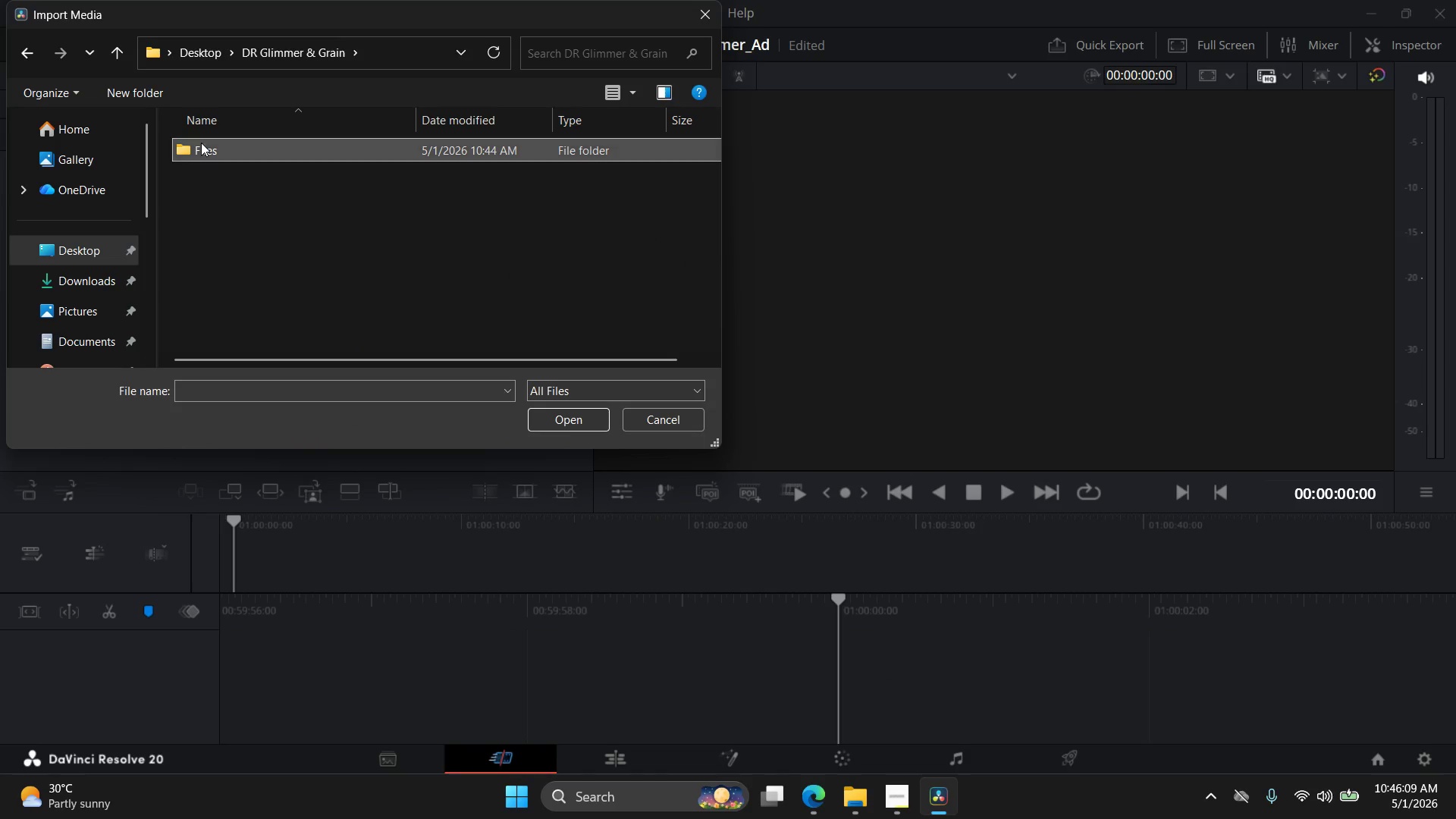 
double_click([201, 143])
 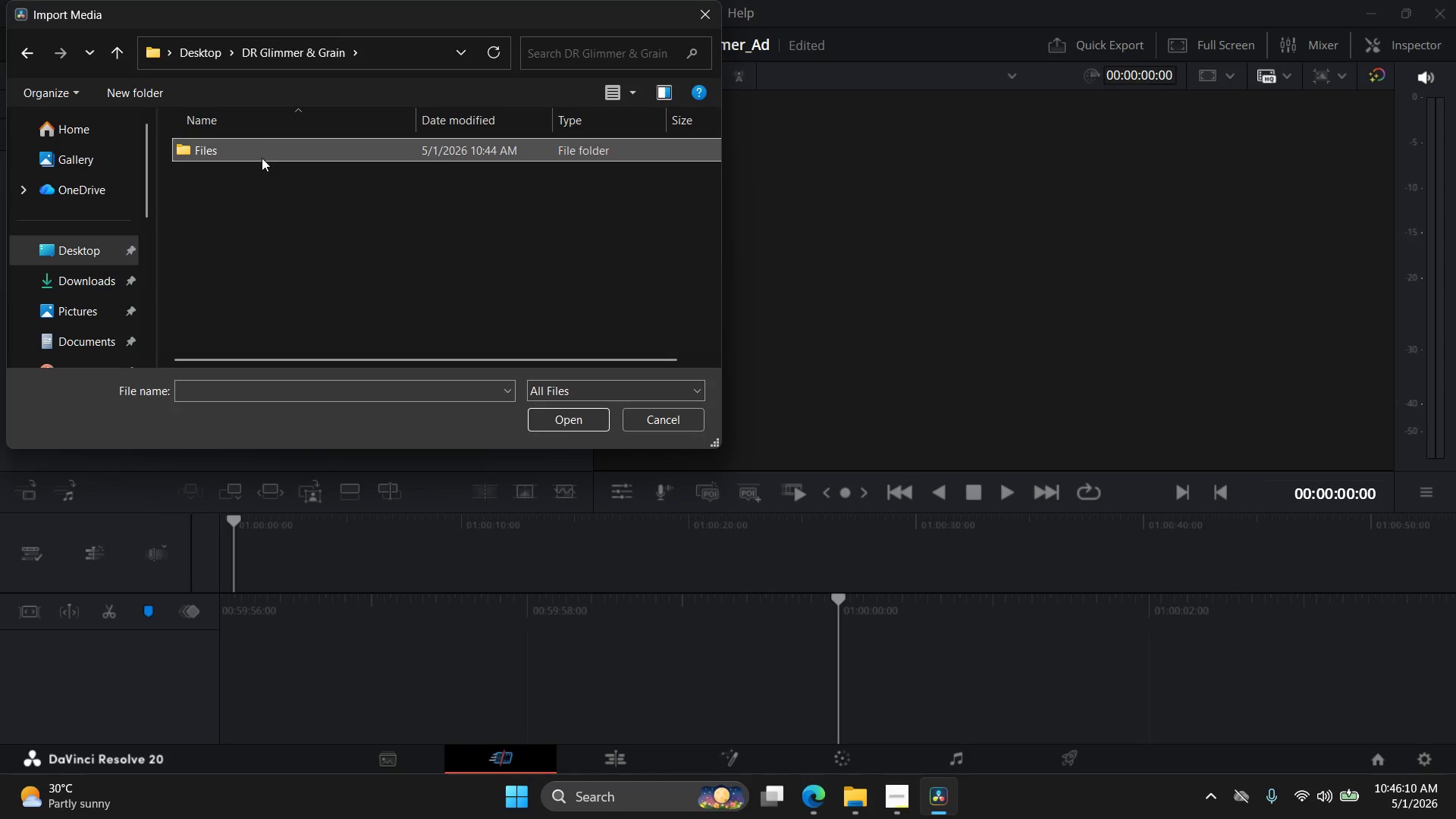 
double_click([262, 158])
 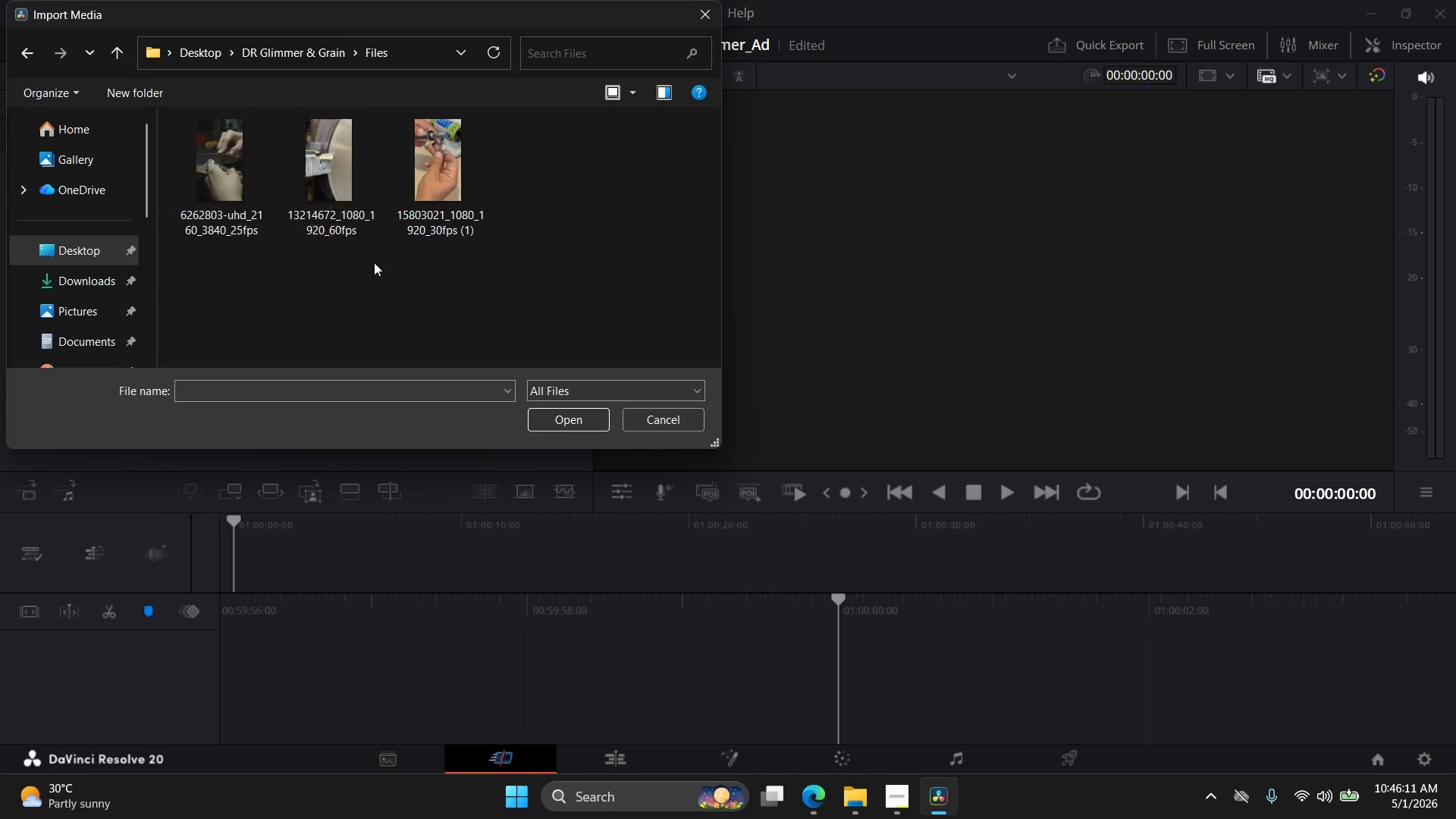 
key(Control+A)
 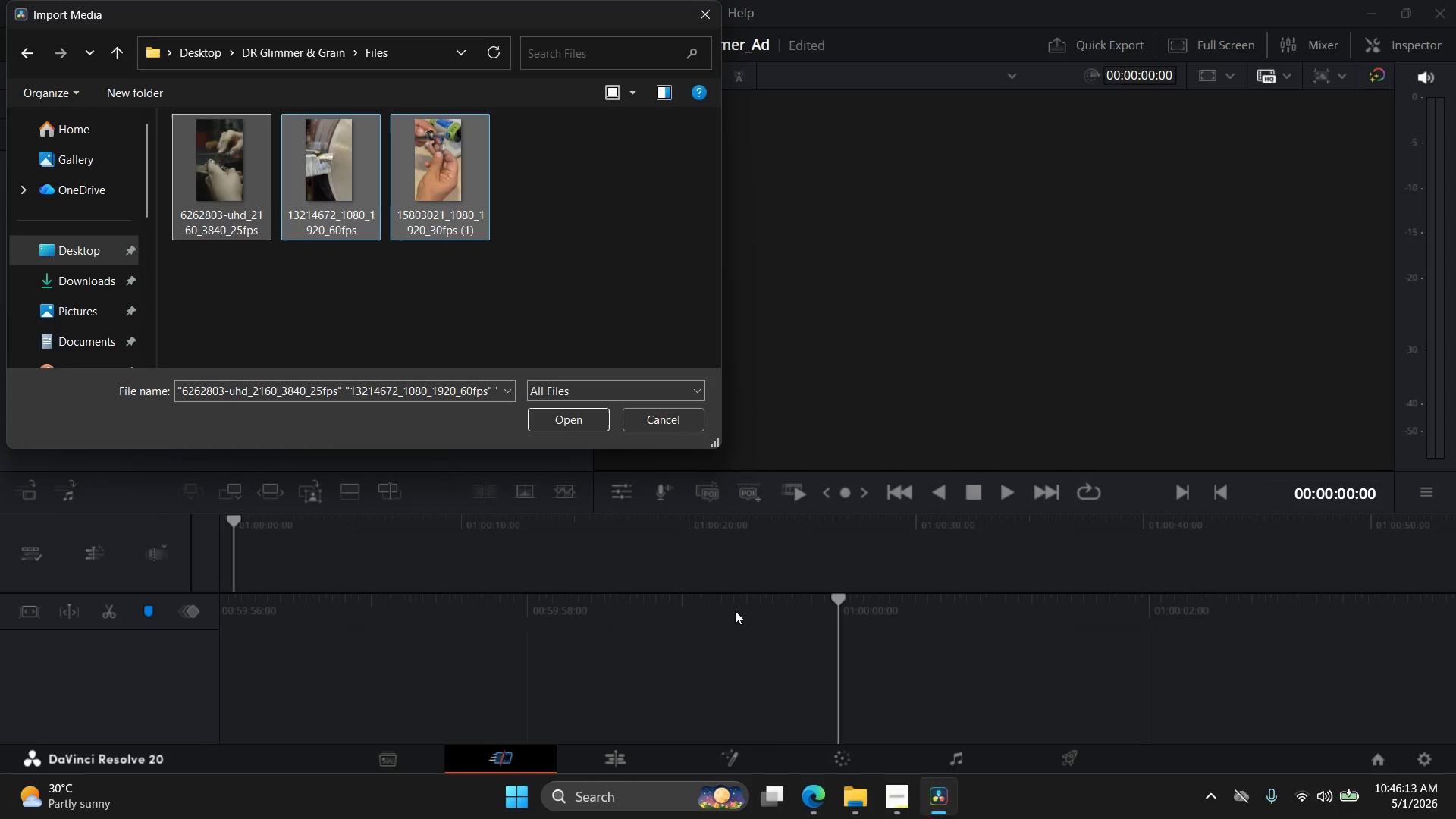 
left_click([816, 797])
 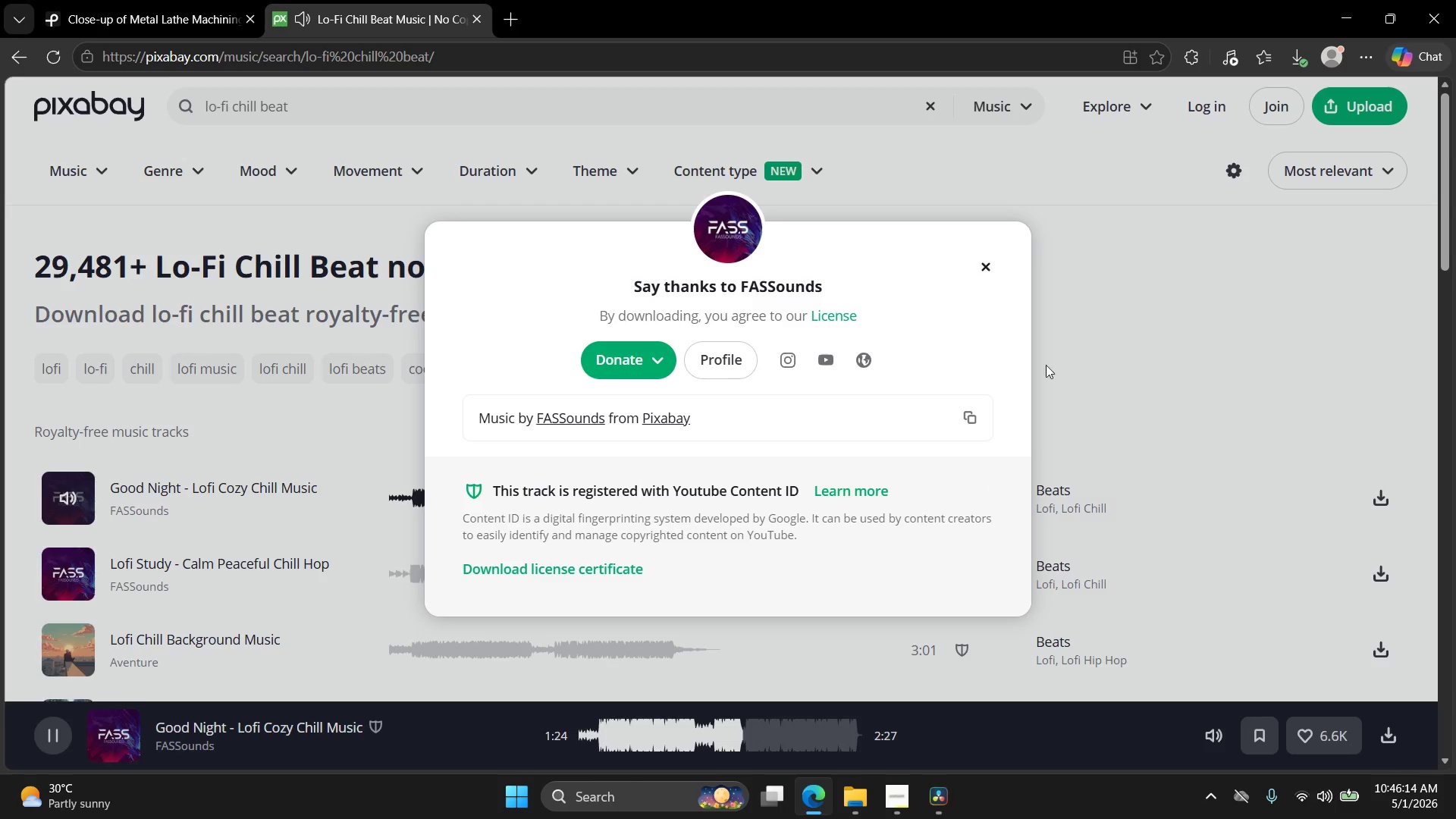 
key(Control+J)
 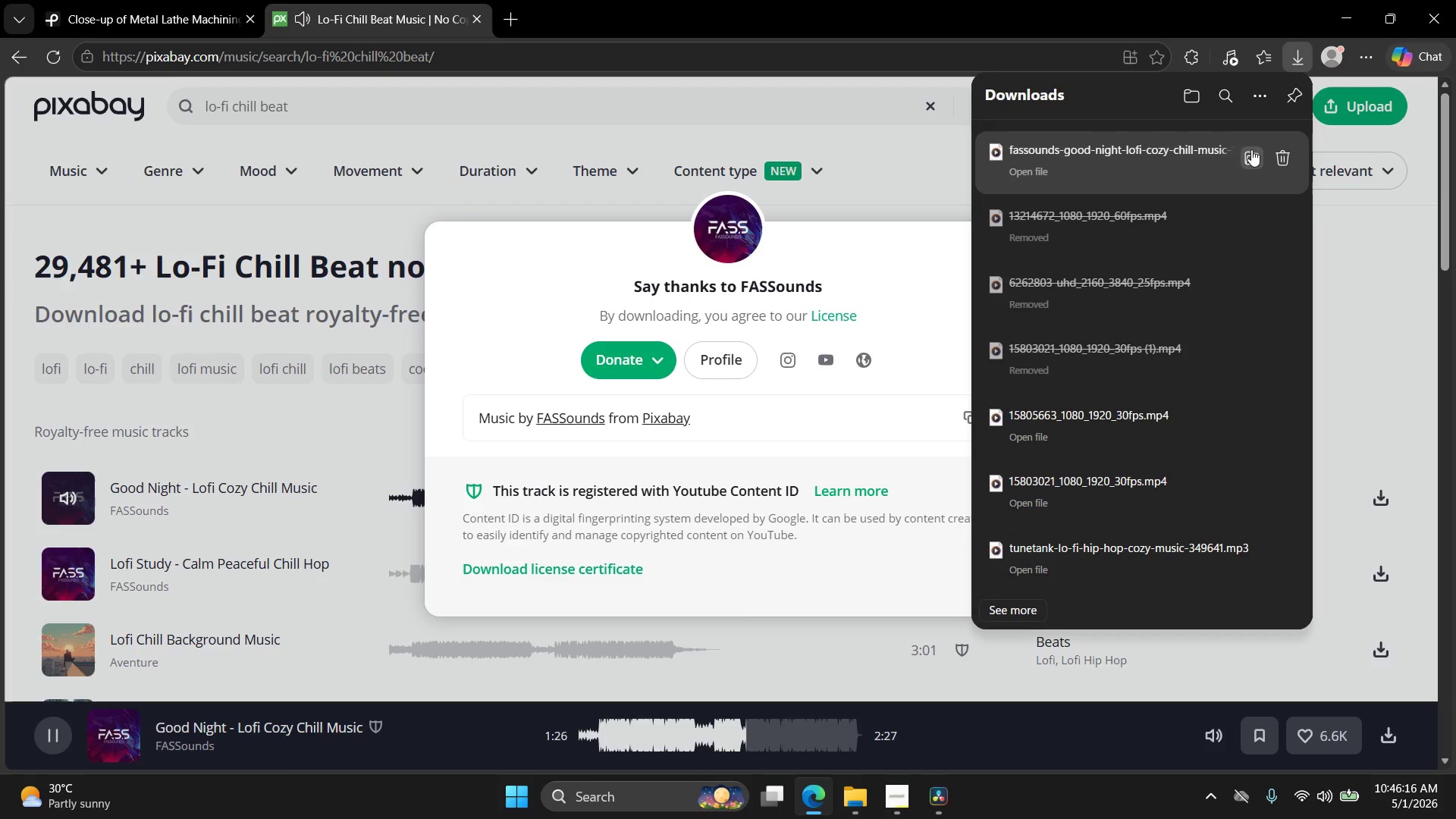 
left_click([1251, 151])
 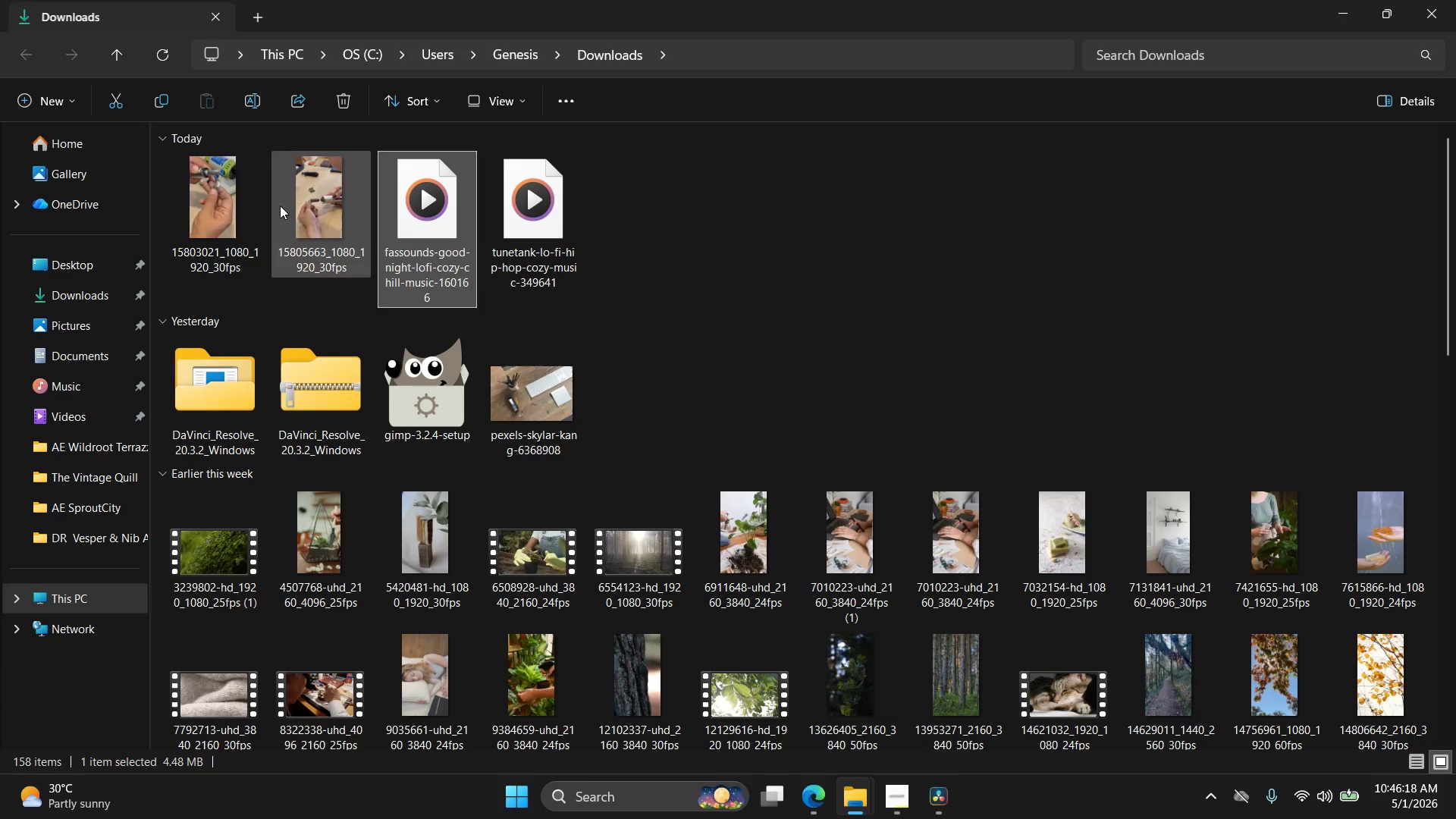 
left_click([433, 209])
 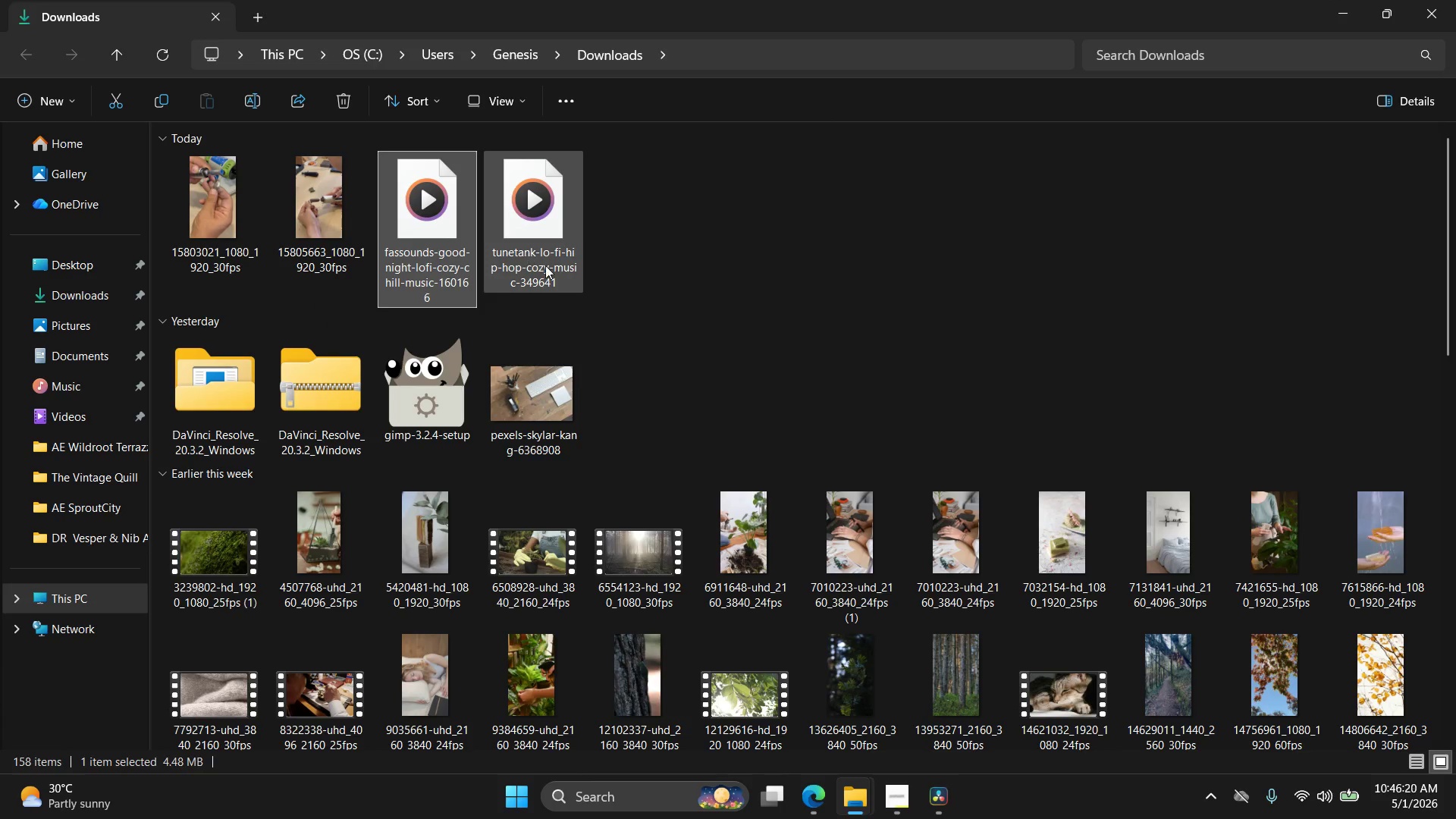 
key(Control+X)
 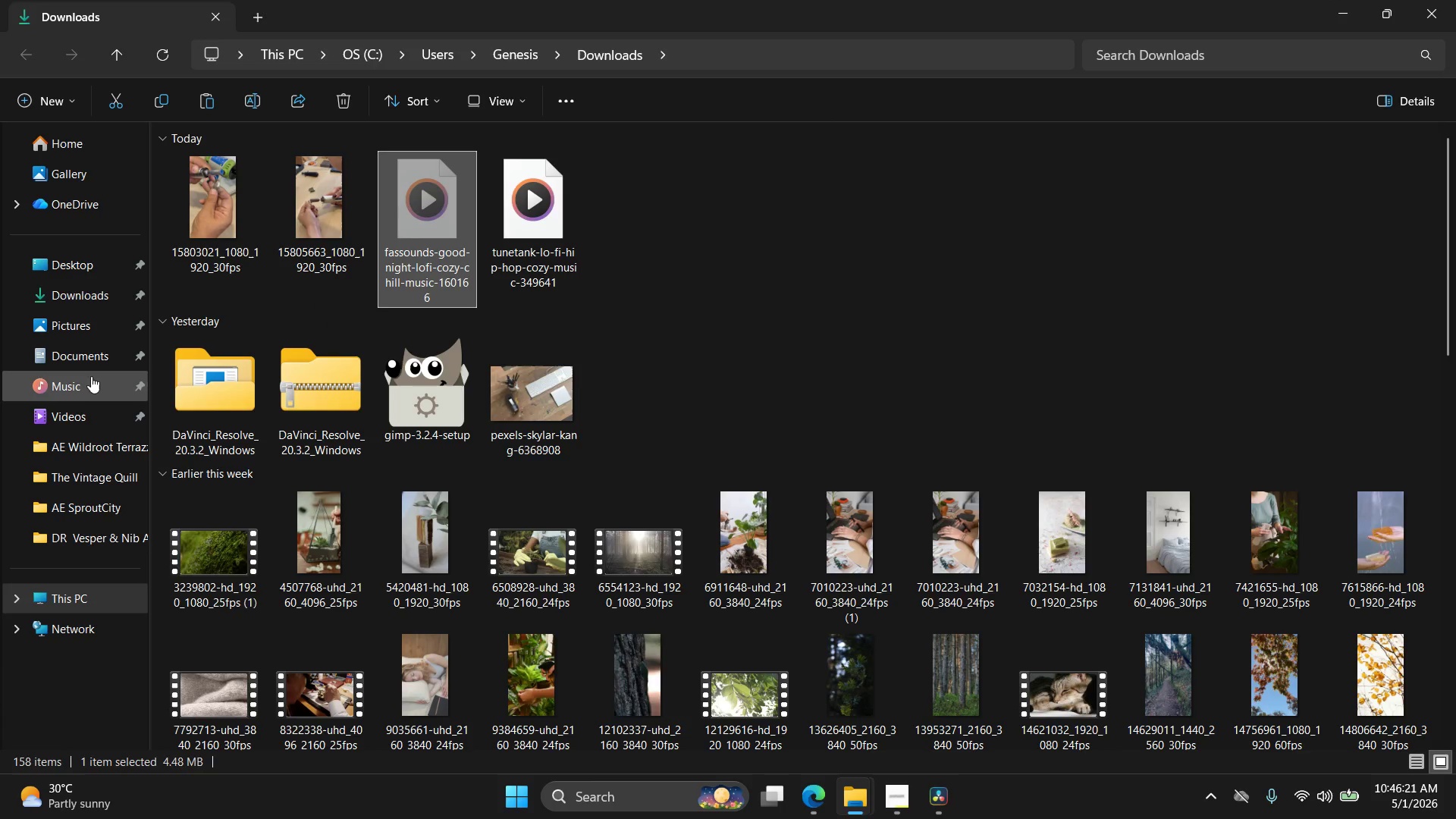 
left_click([90, 297])
 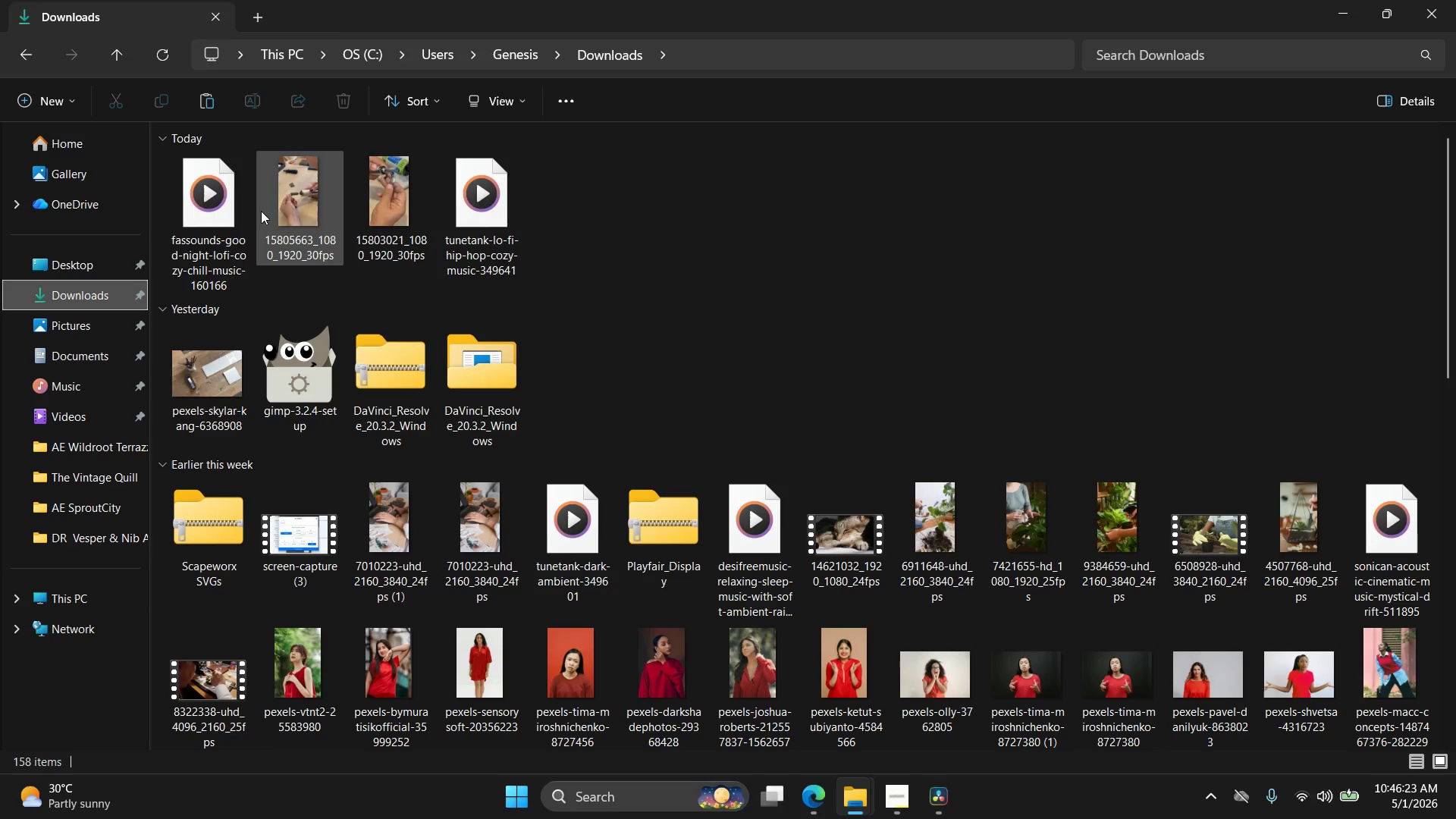 
left_click([218, 193])
 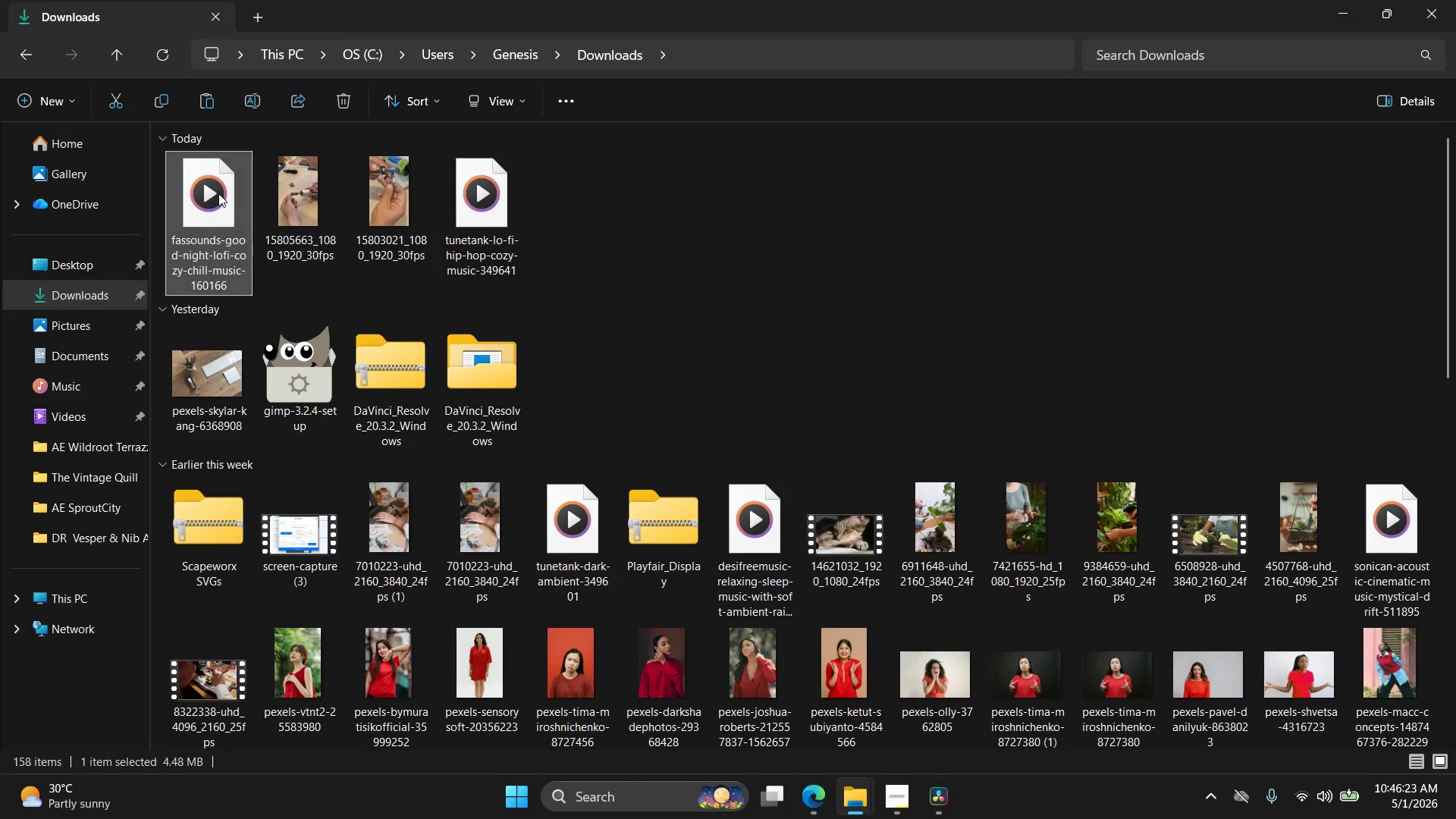 
key(Control+ControlLeft)
 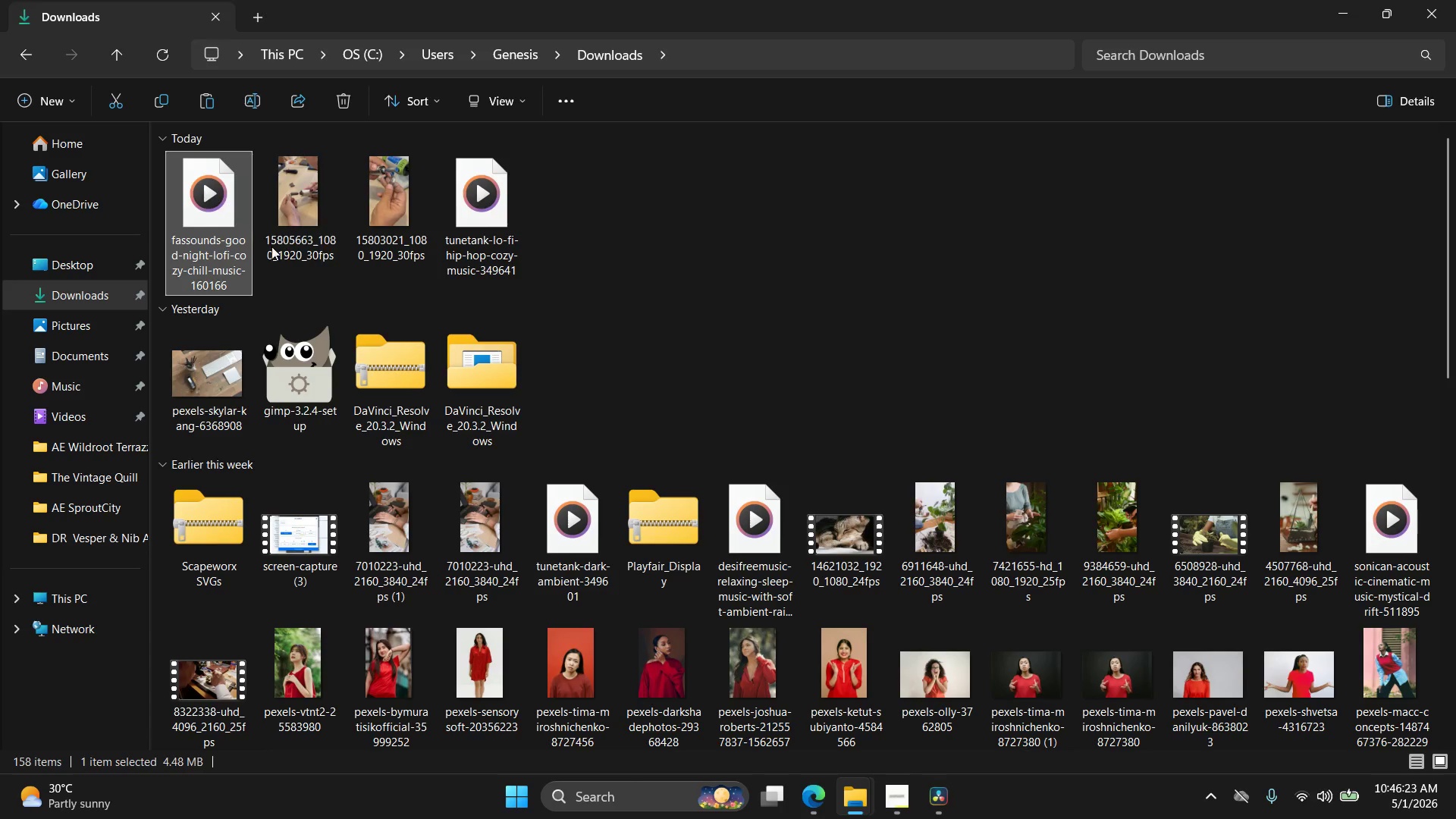 
key(Control+X)
 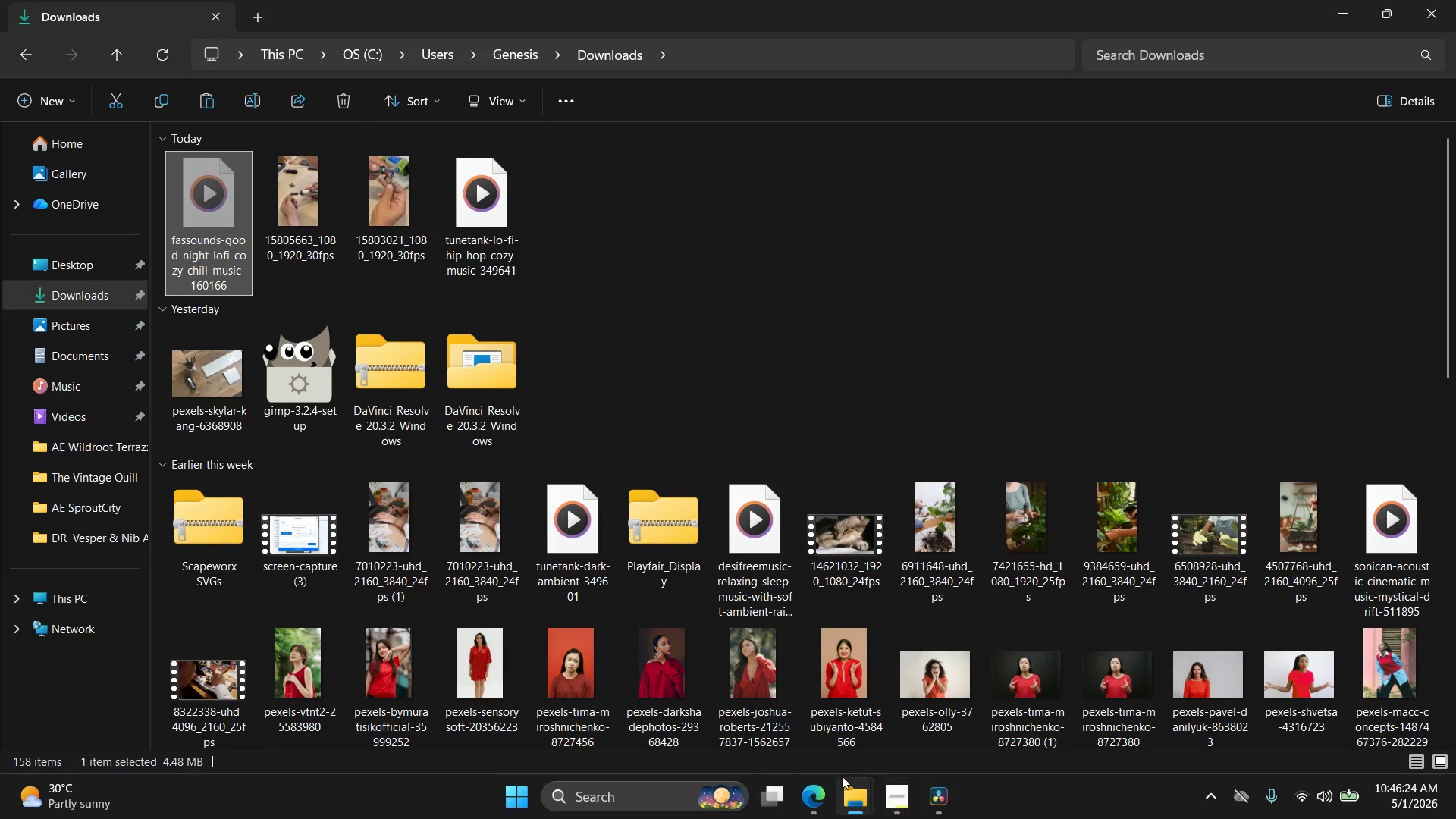 
left_click([851, 808])
 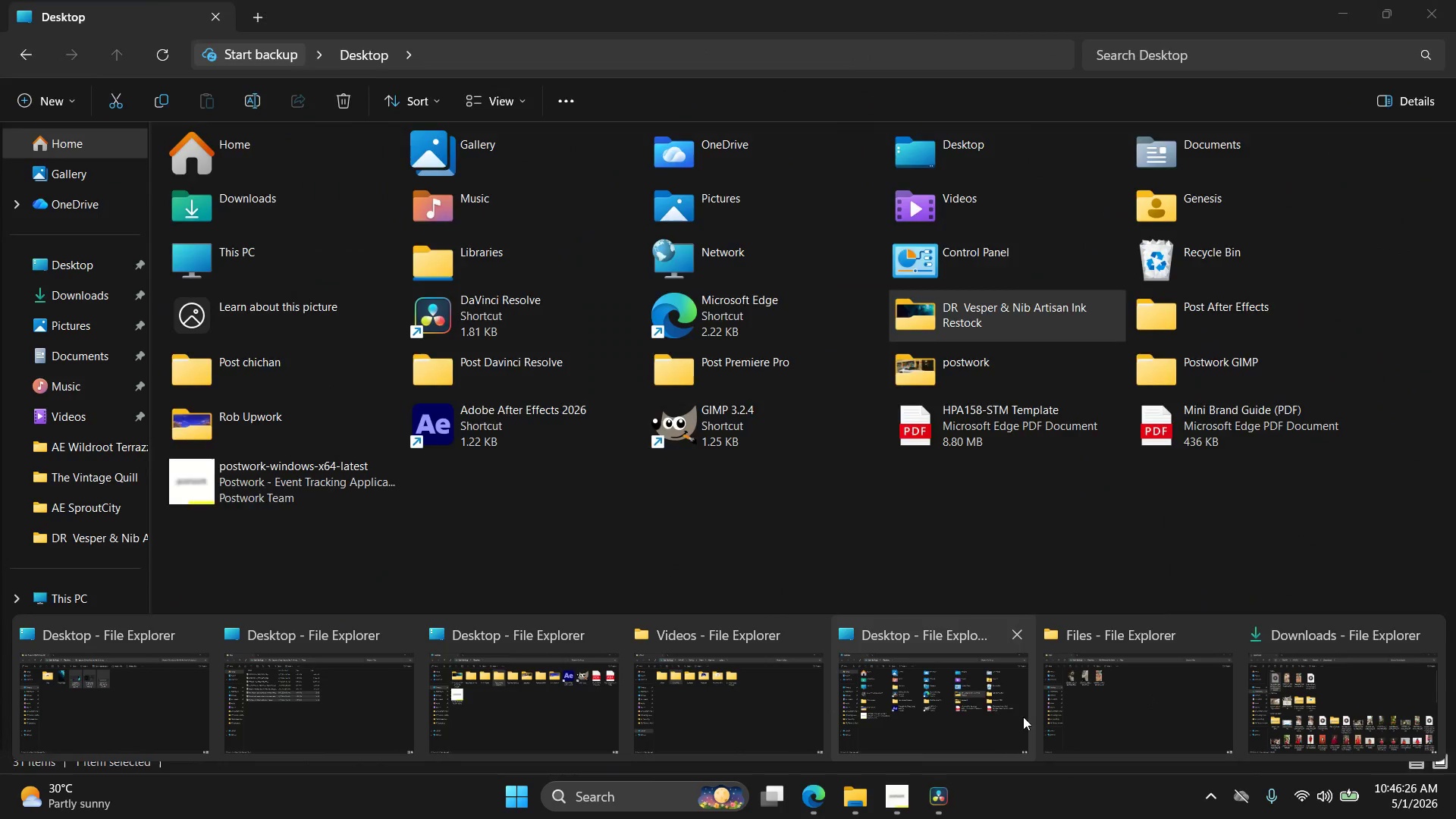 
double_click([485, 399])
 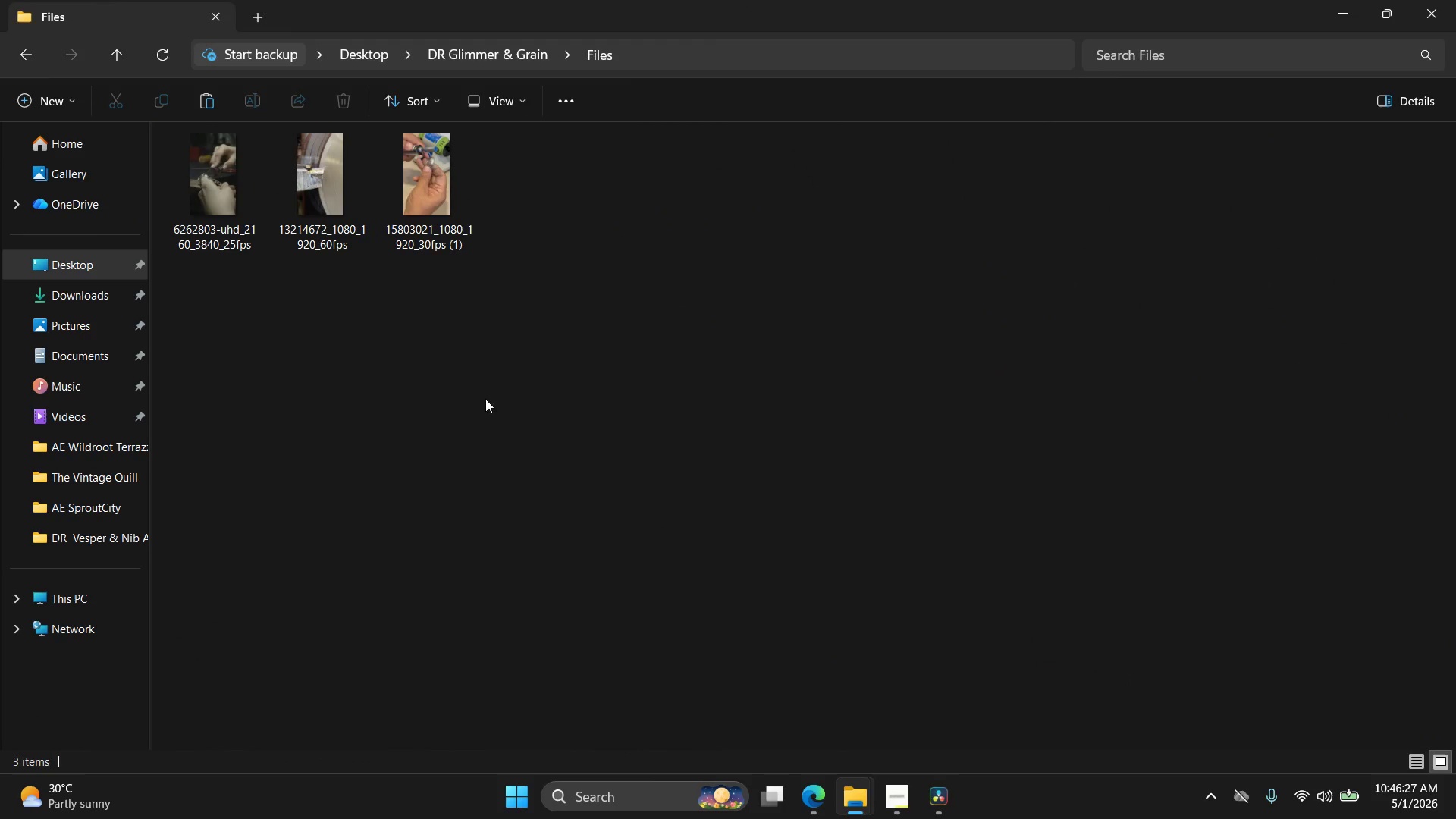 
key(Control+V)
 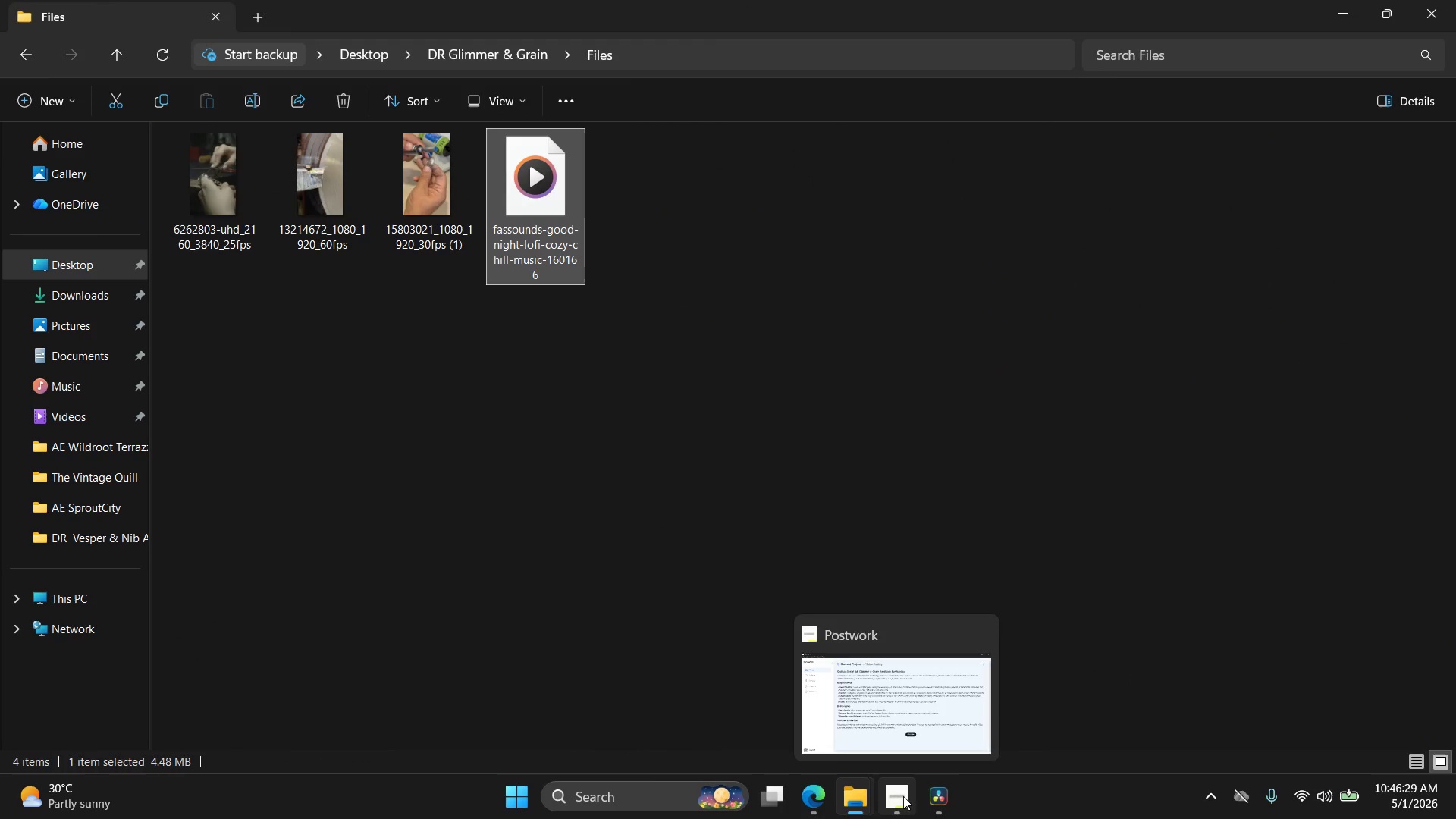 
left_click([926, 783])
 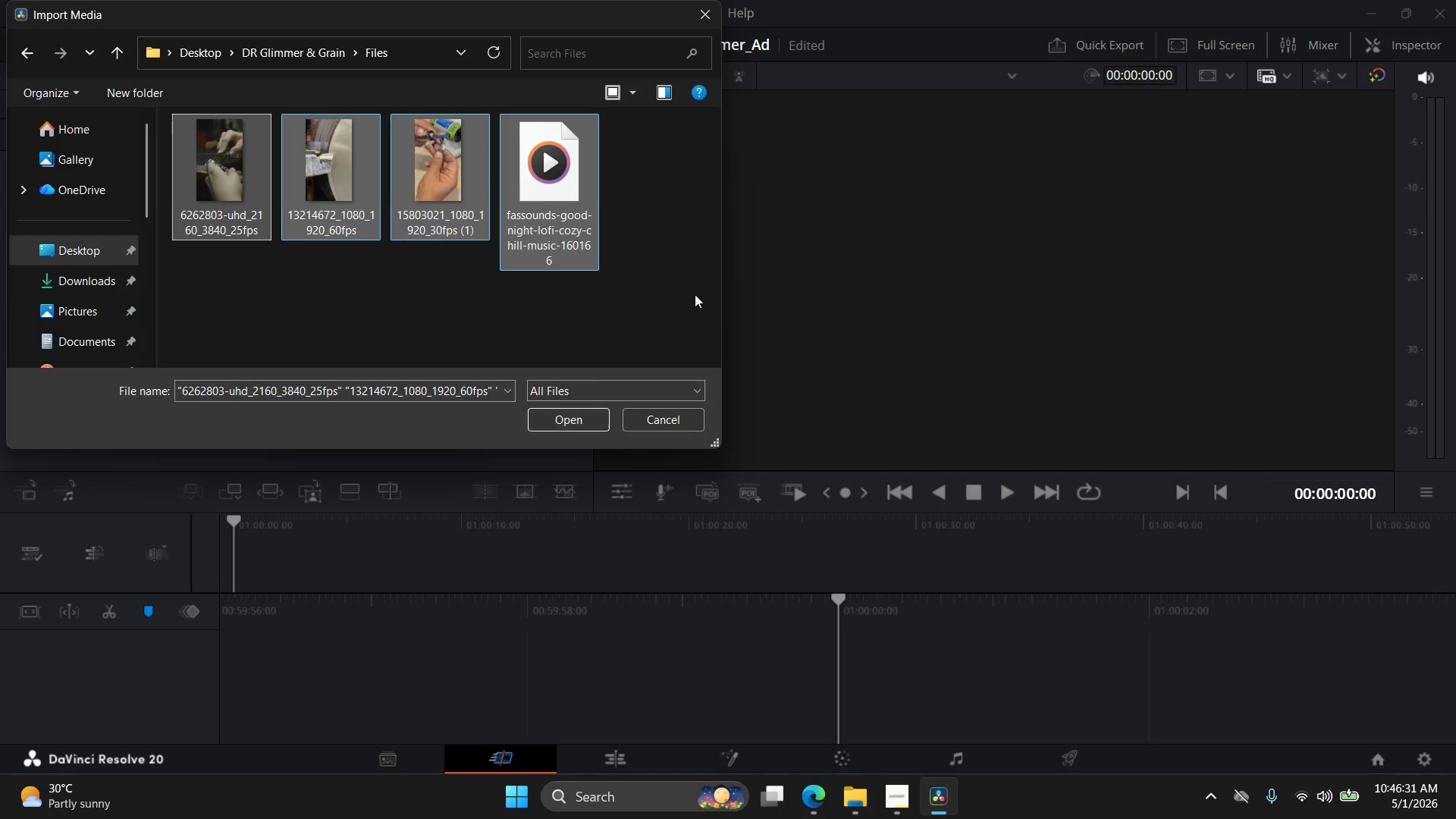 
left_click([596, 428])
 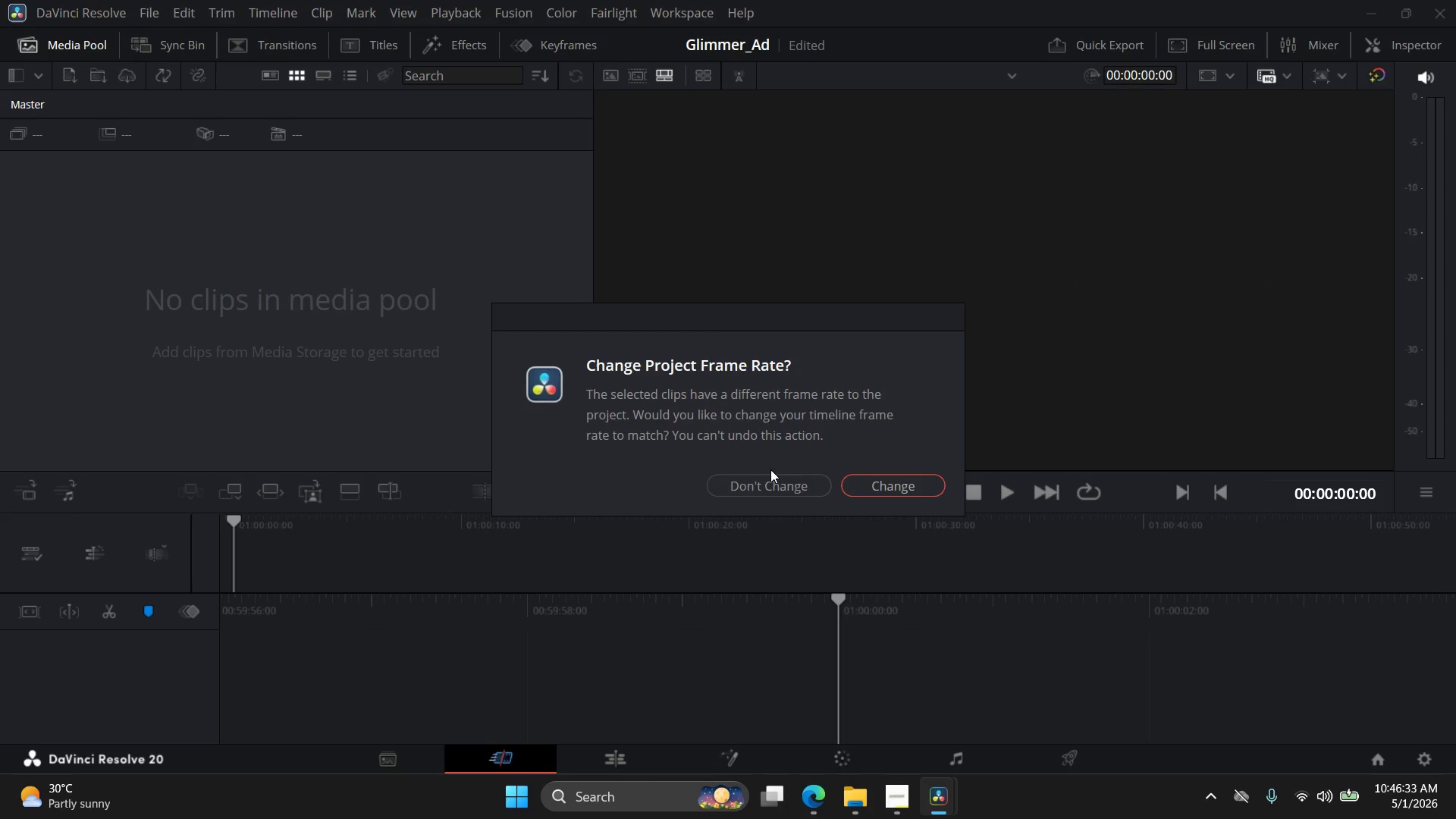 
left_click([785, 487])
 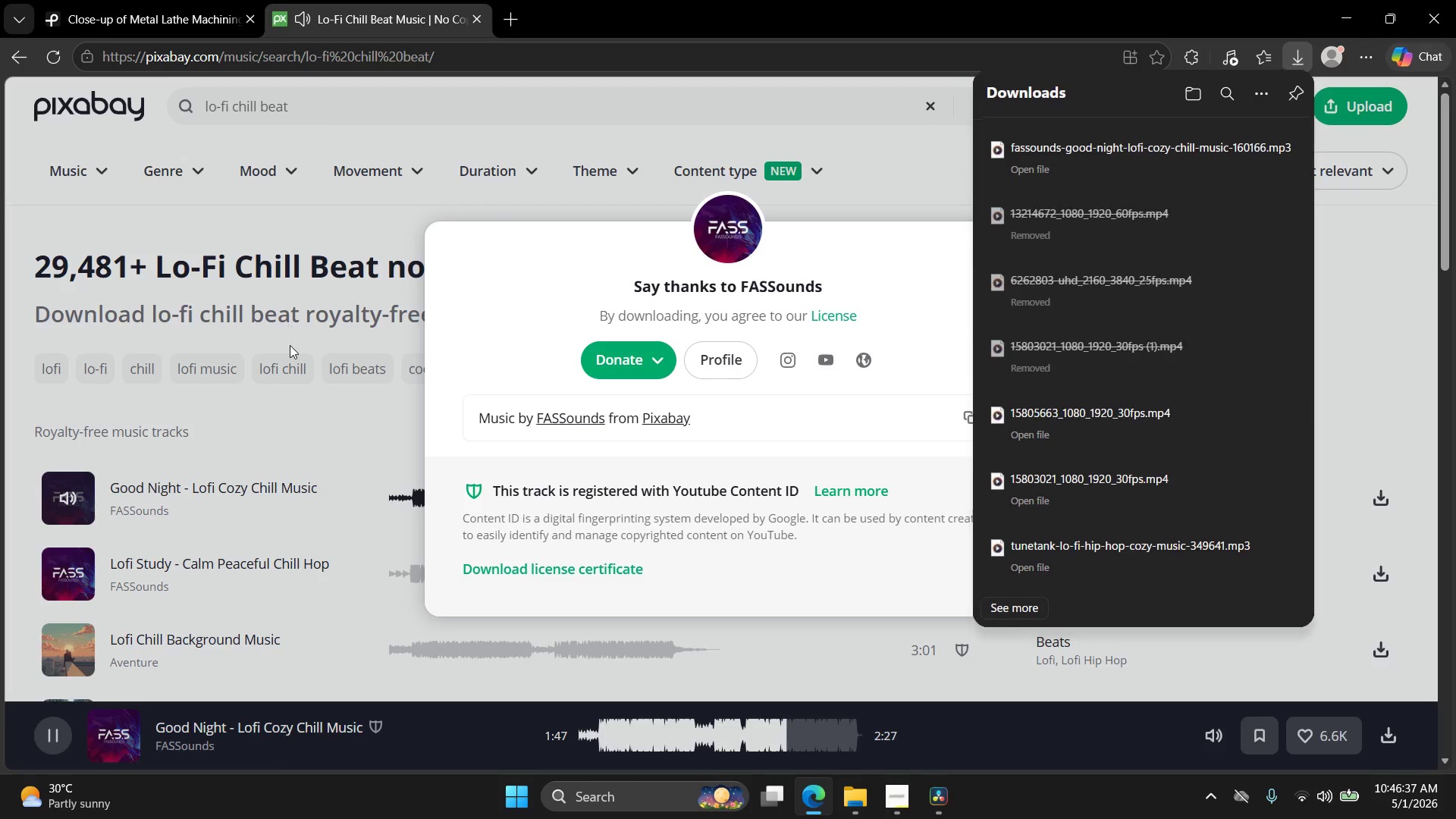 
double_click([71, 495])
 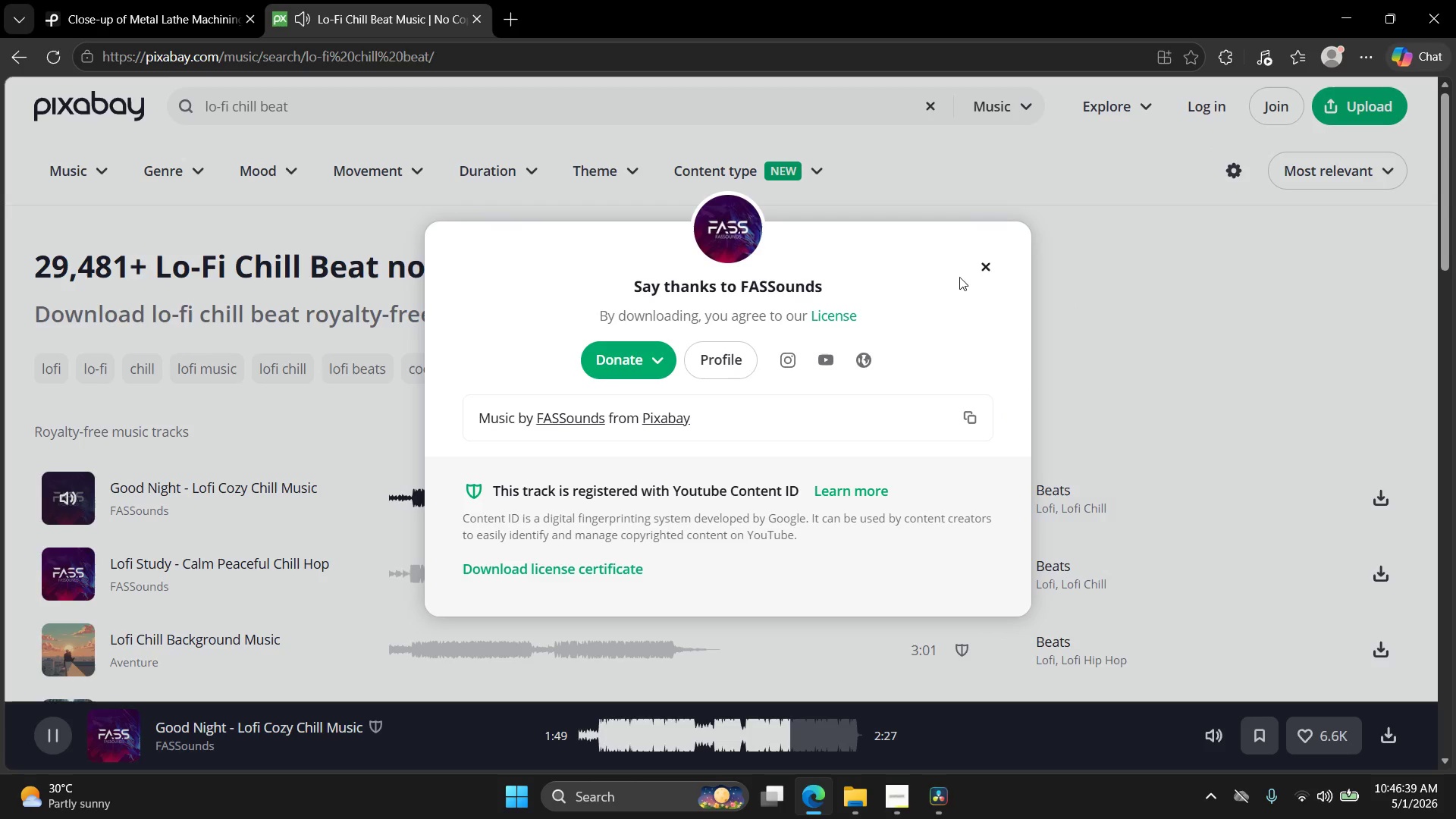 
left_click([979, 268])
 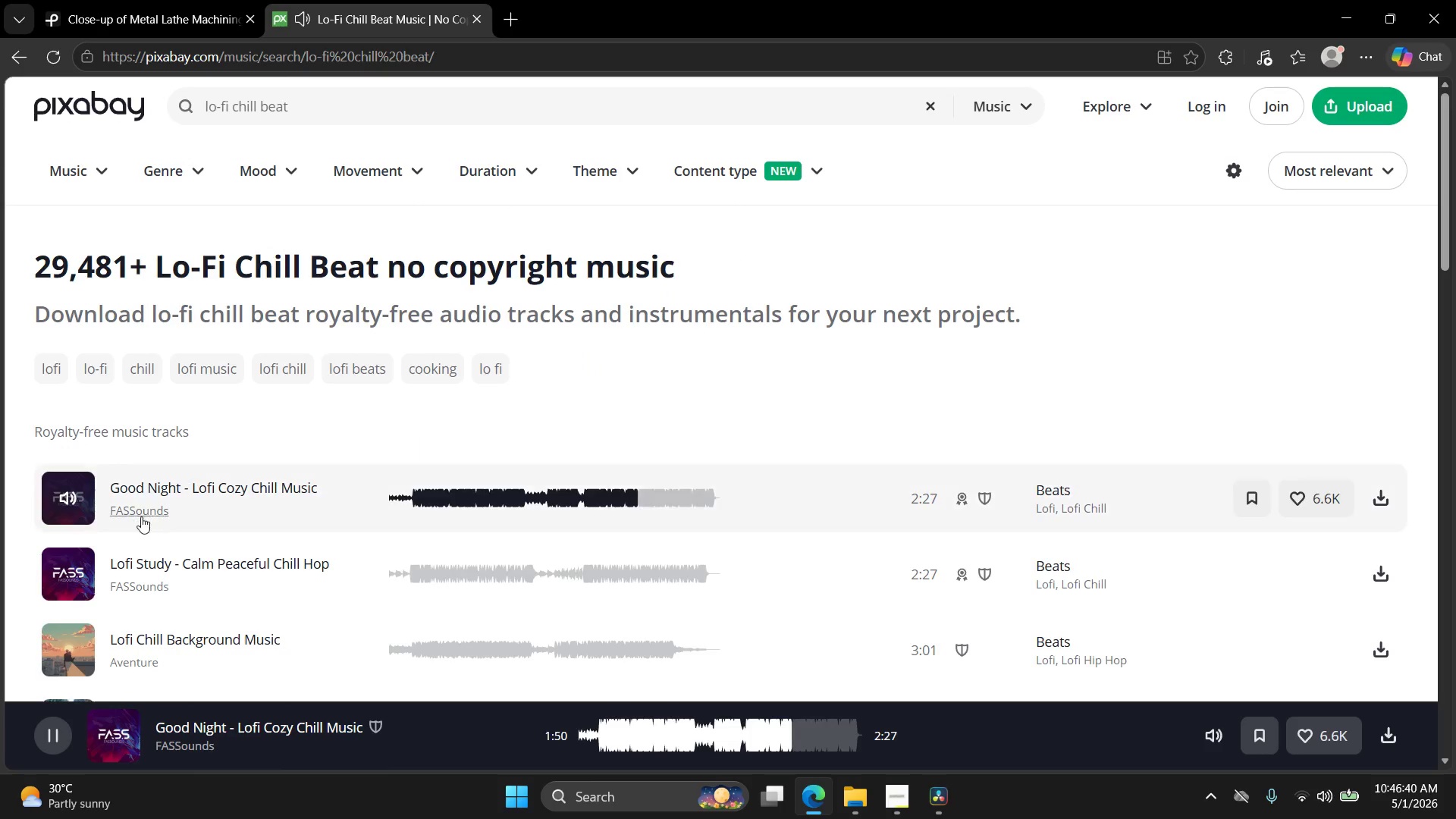 
left_click([80, 497])
 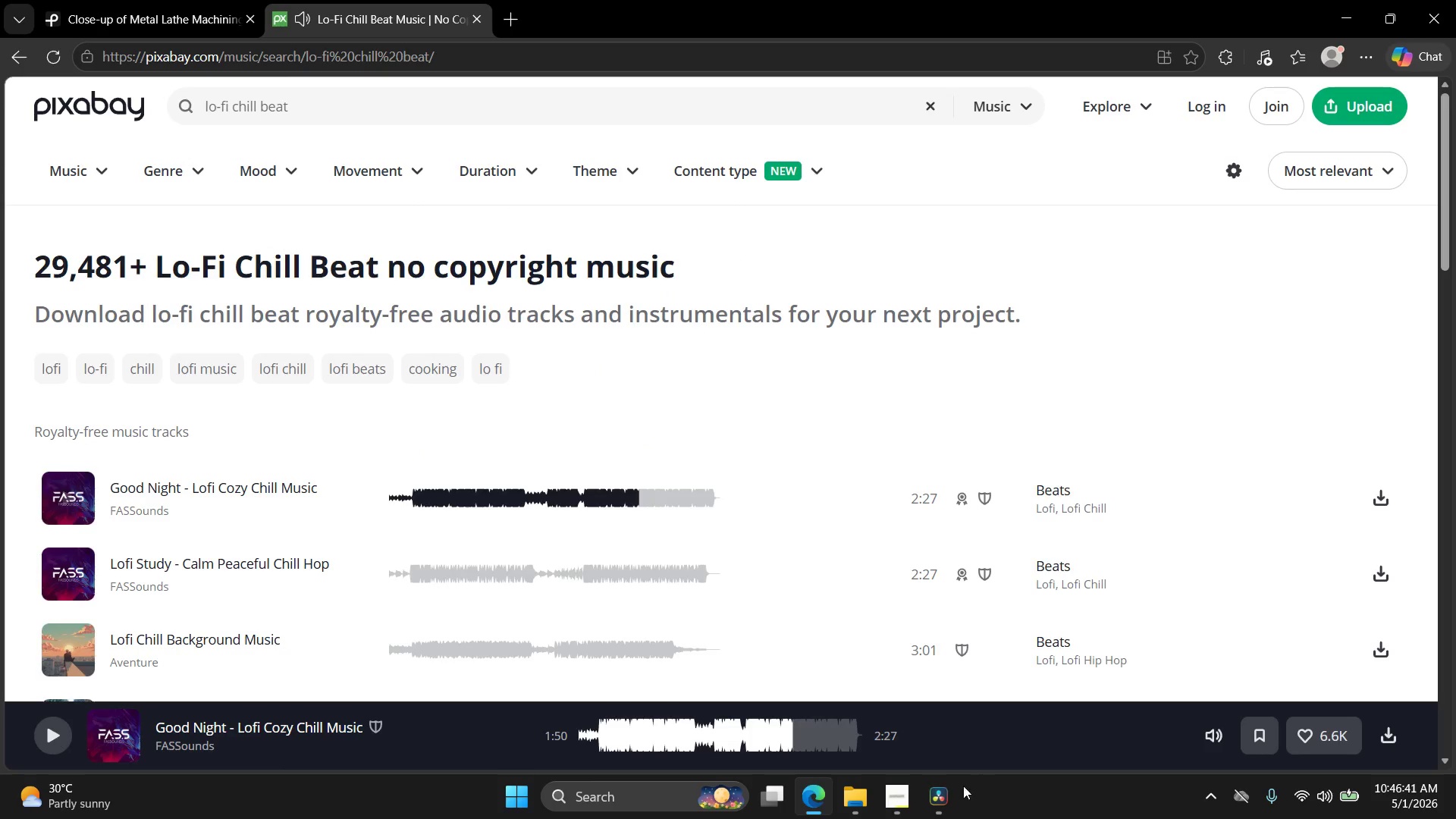 
left_click([934, 812])
 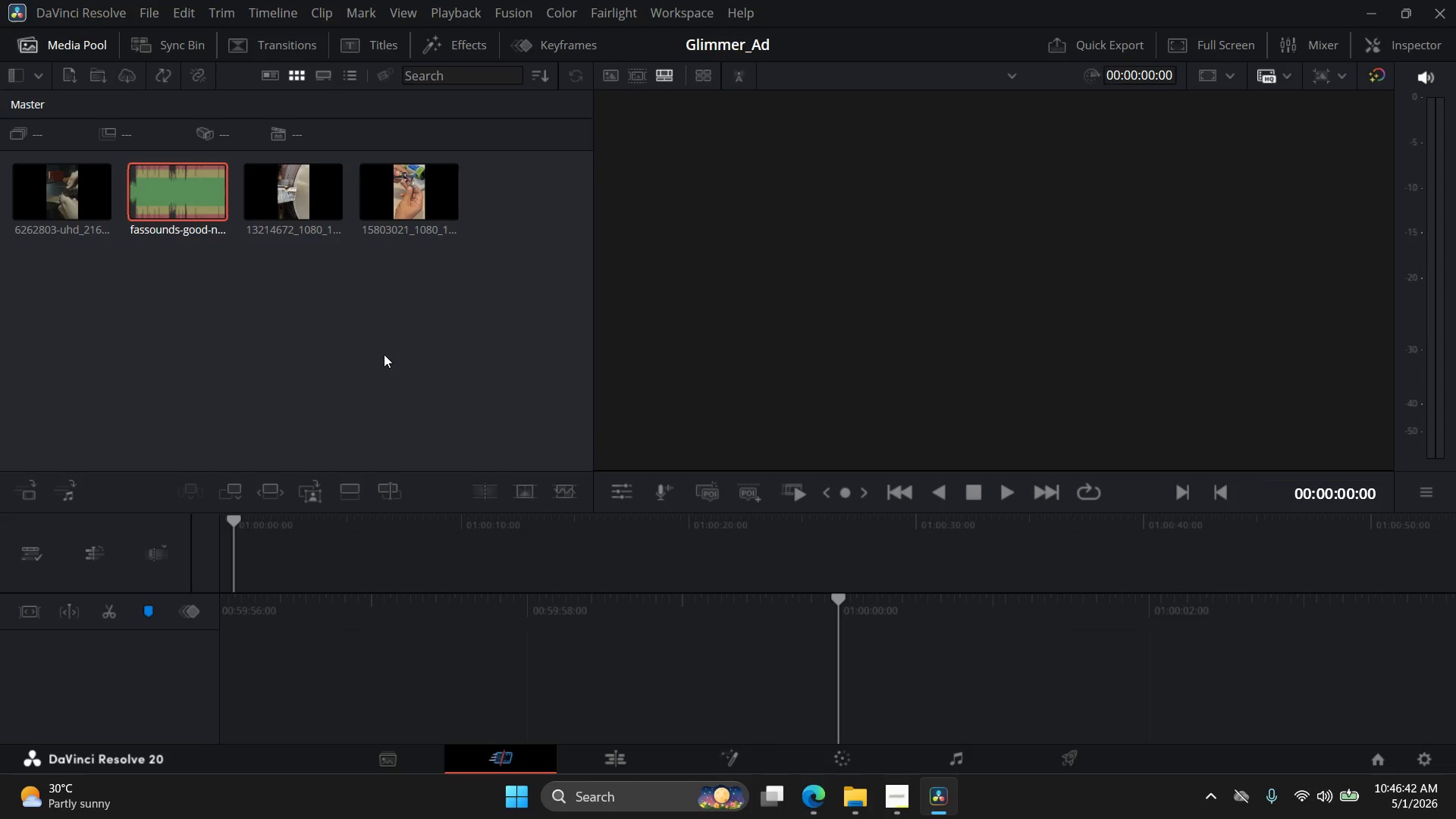 
left_click([296, 337])
 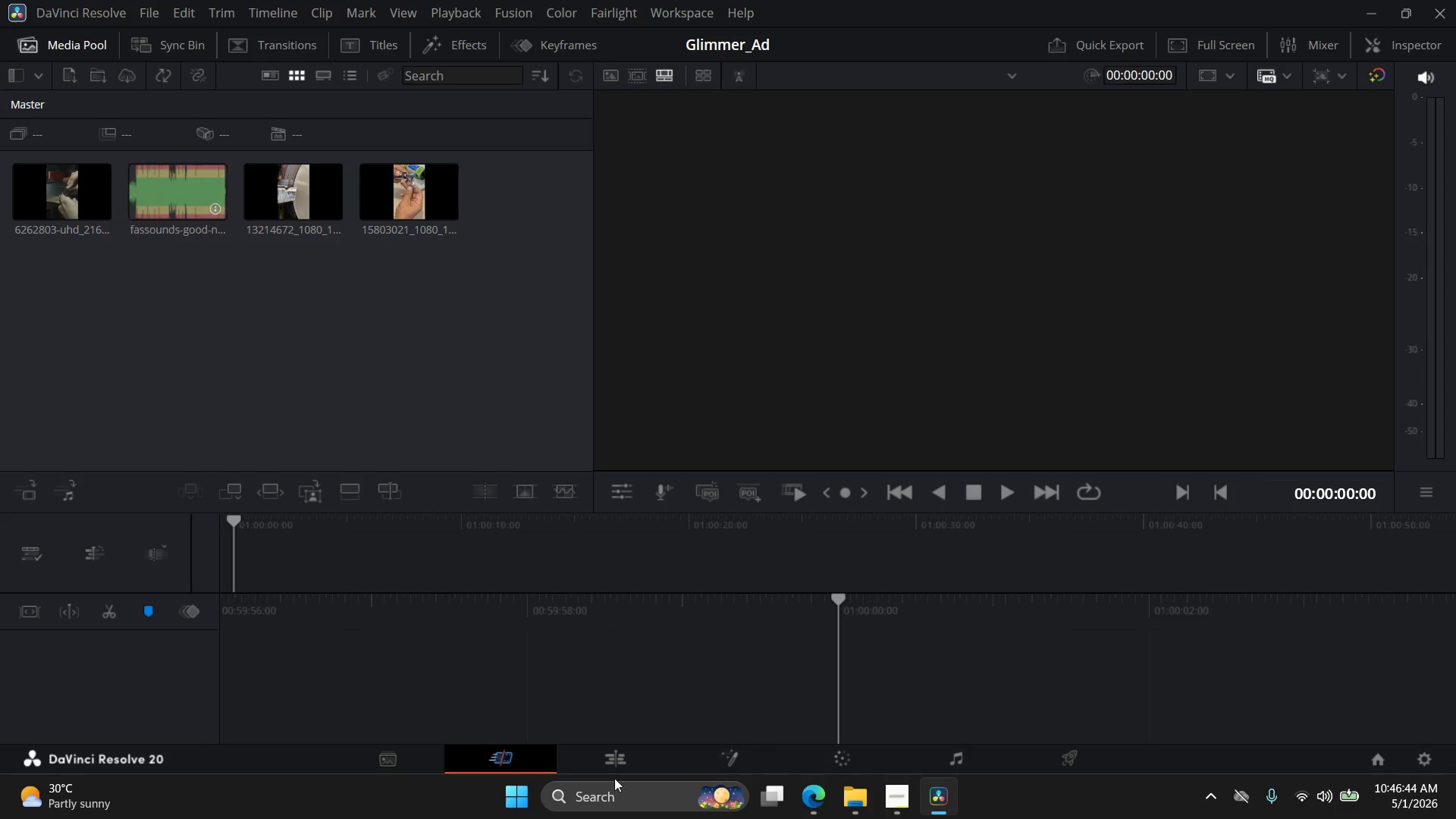 
left_click([609, 755])
 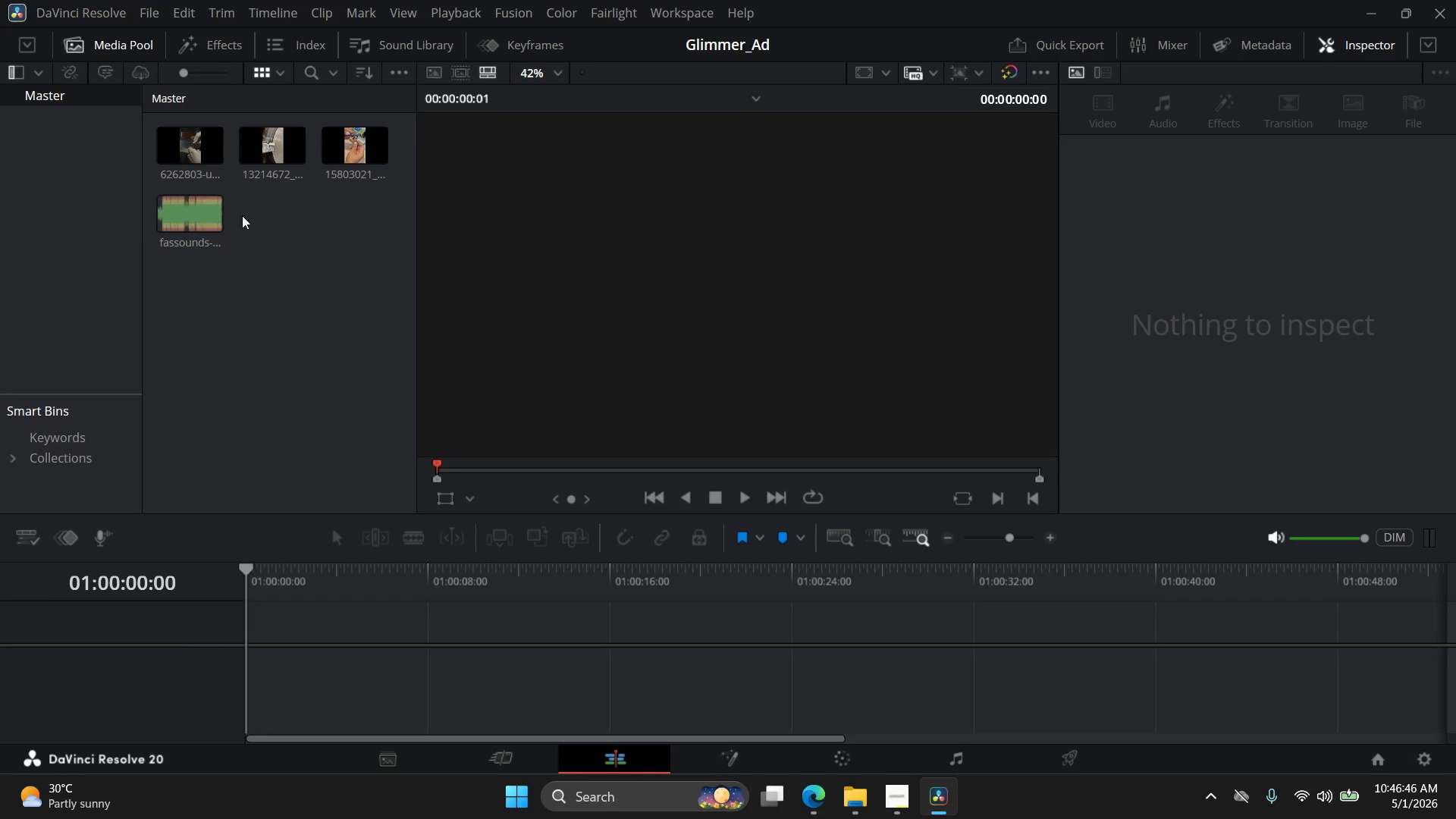 
left_click_drag(start_coordinate=[199, 218], to_coordinate=[291, 698])
 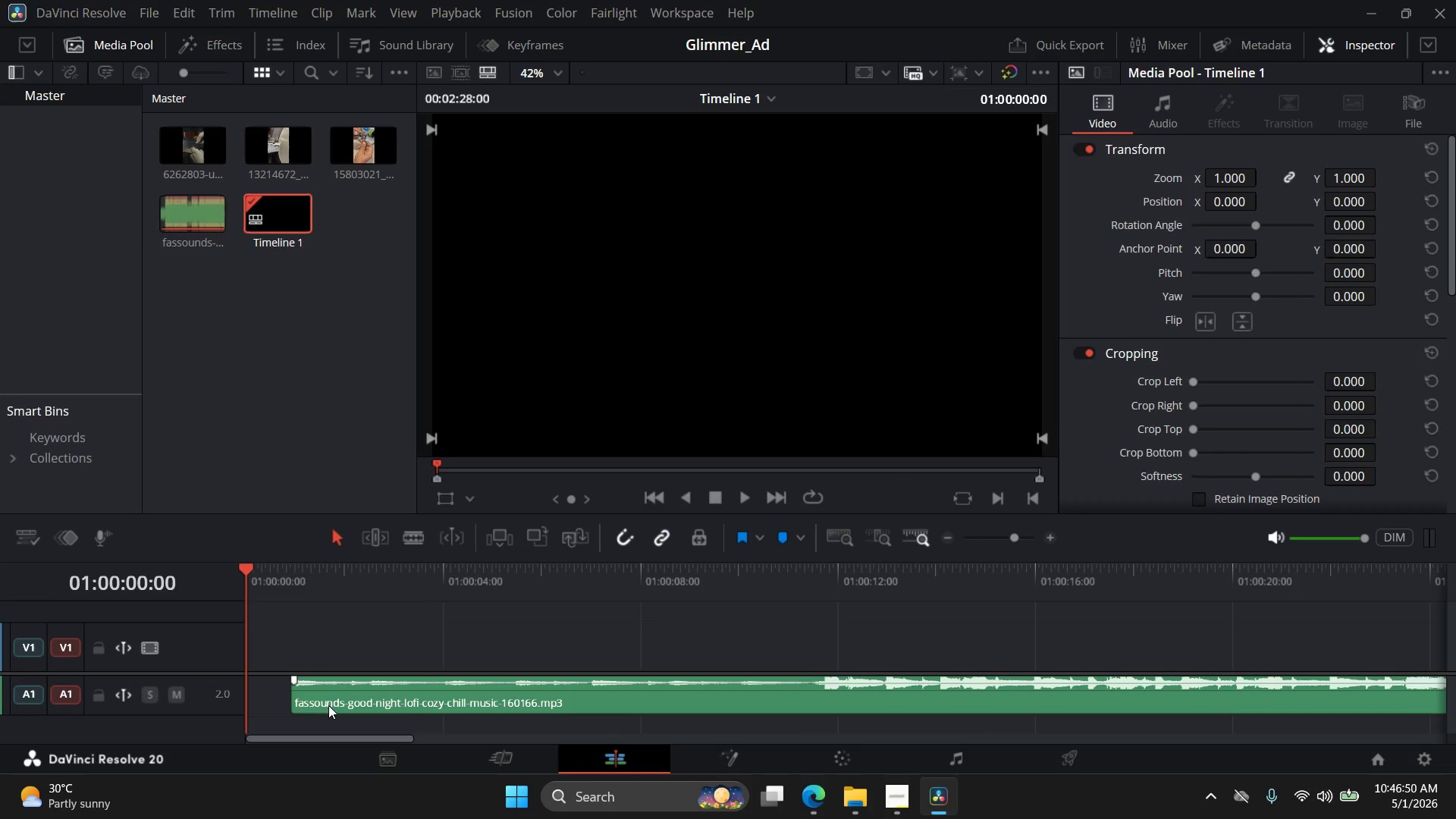 
left_click_drag(start_coordinate=[328, 704], to_coordinate=[275, 701])
 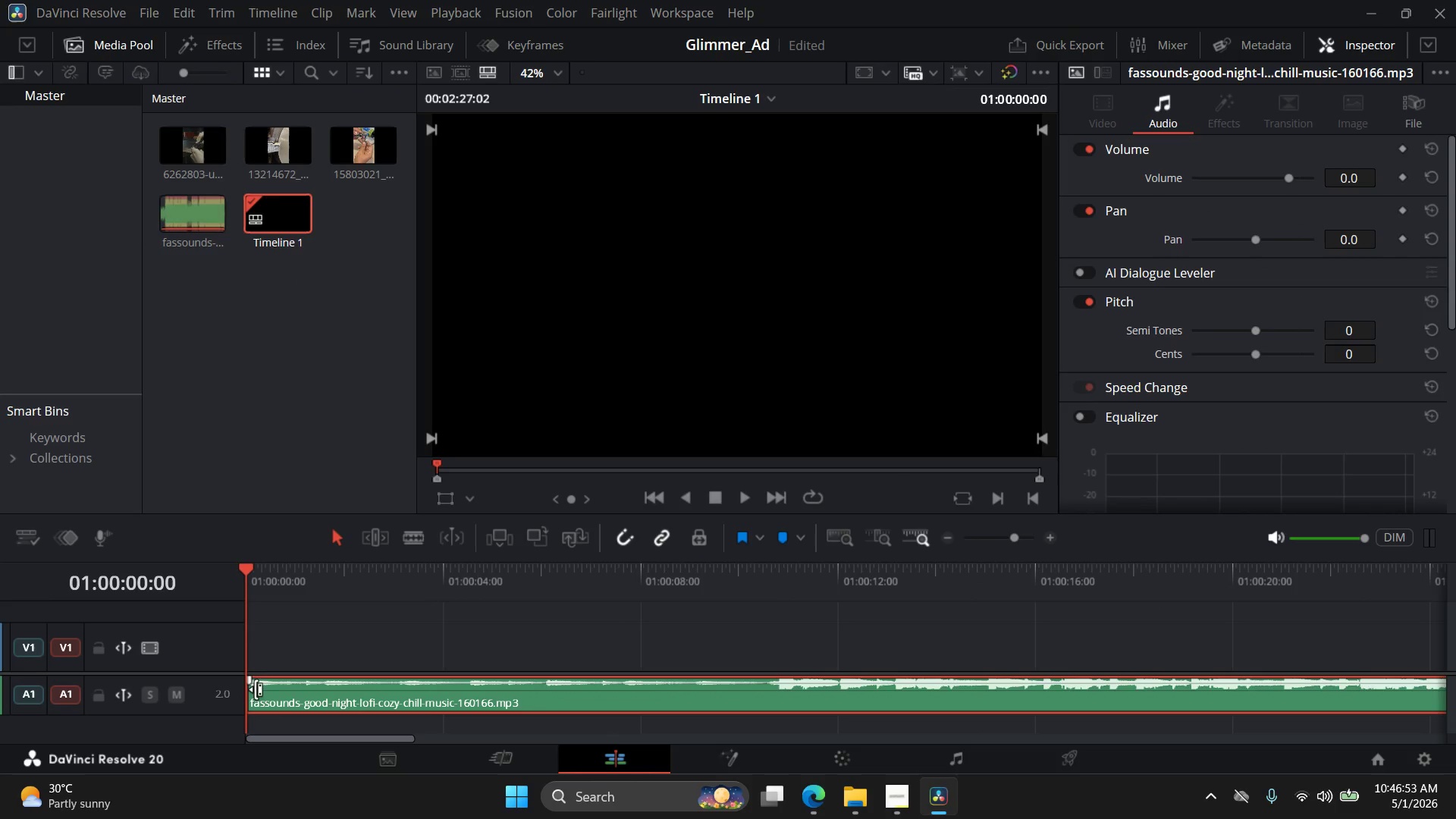 
left_click_drag(start_coordinate=[253, 689], to_coordinate=[682, 695])
 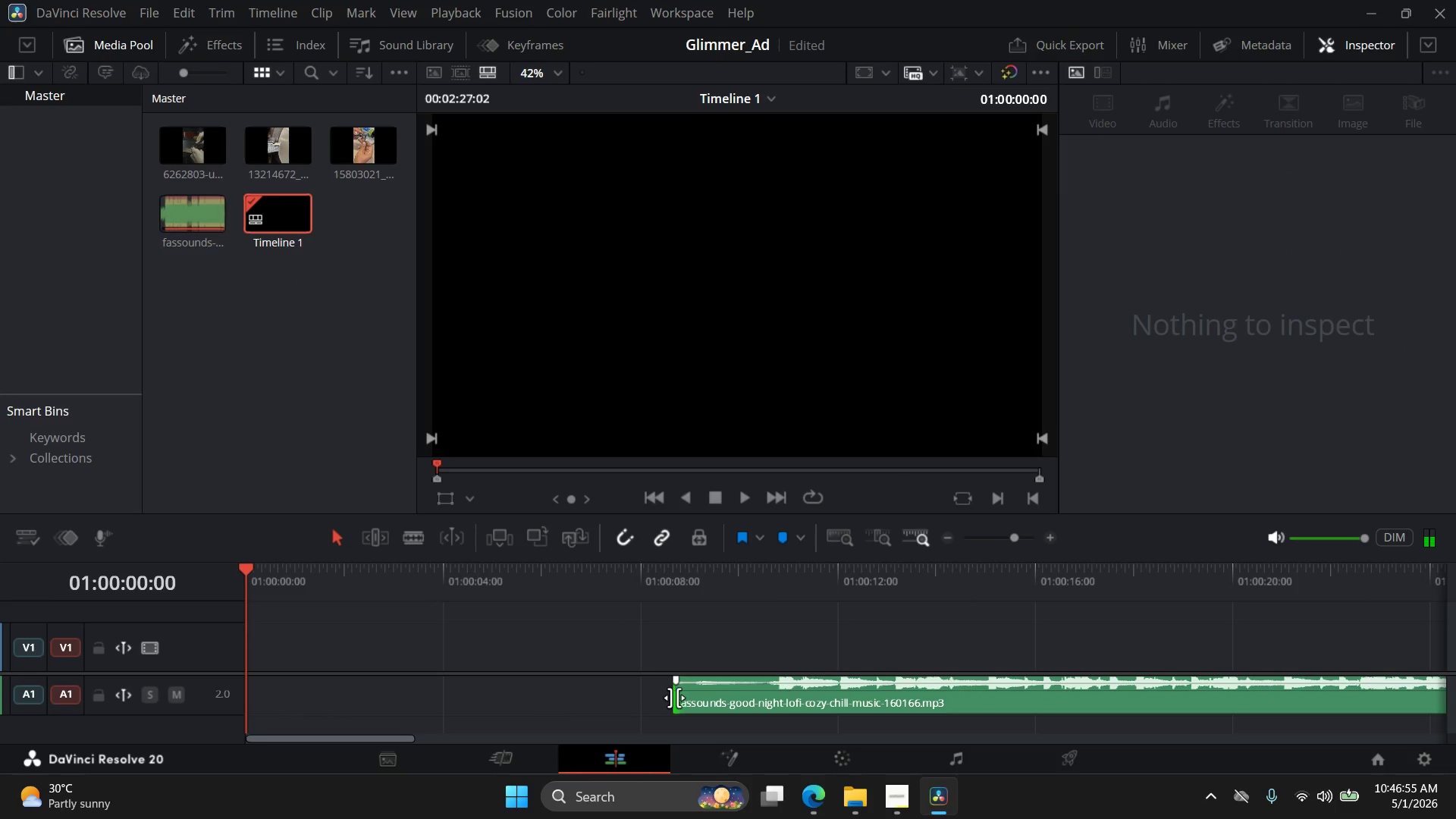 
left_click_drag(start_coordinate=[678, 695], to_coordinate=[779, 701])
 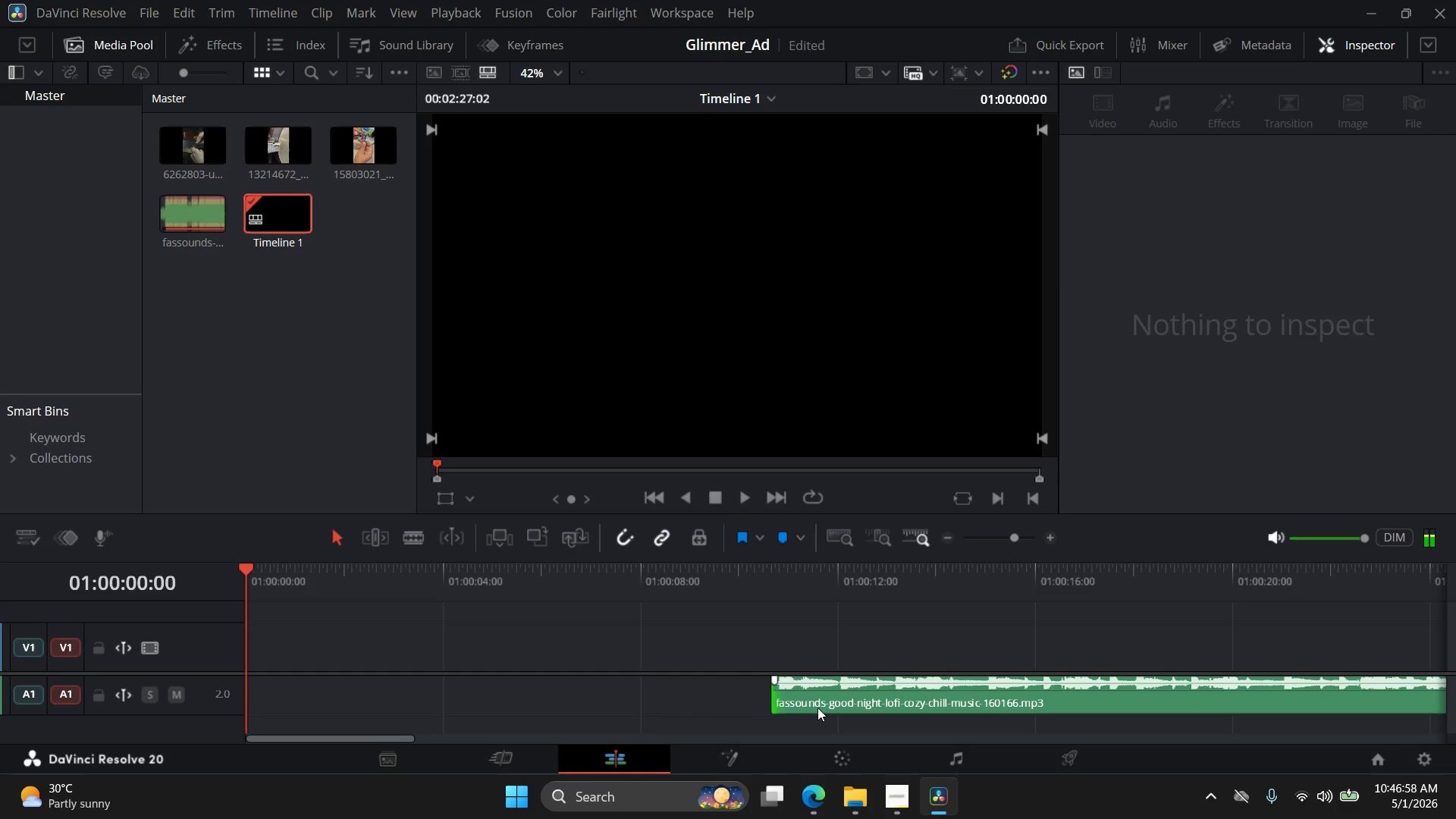 
left_click_drag(start_coordinate=[817, 708], to_coordinate=[281, 692])
 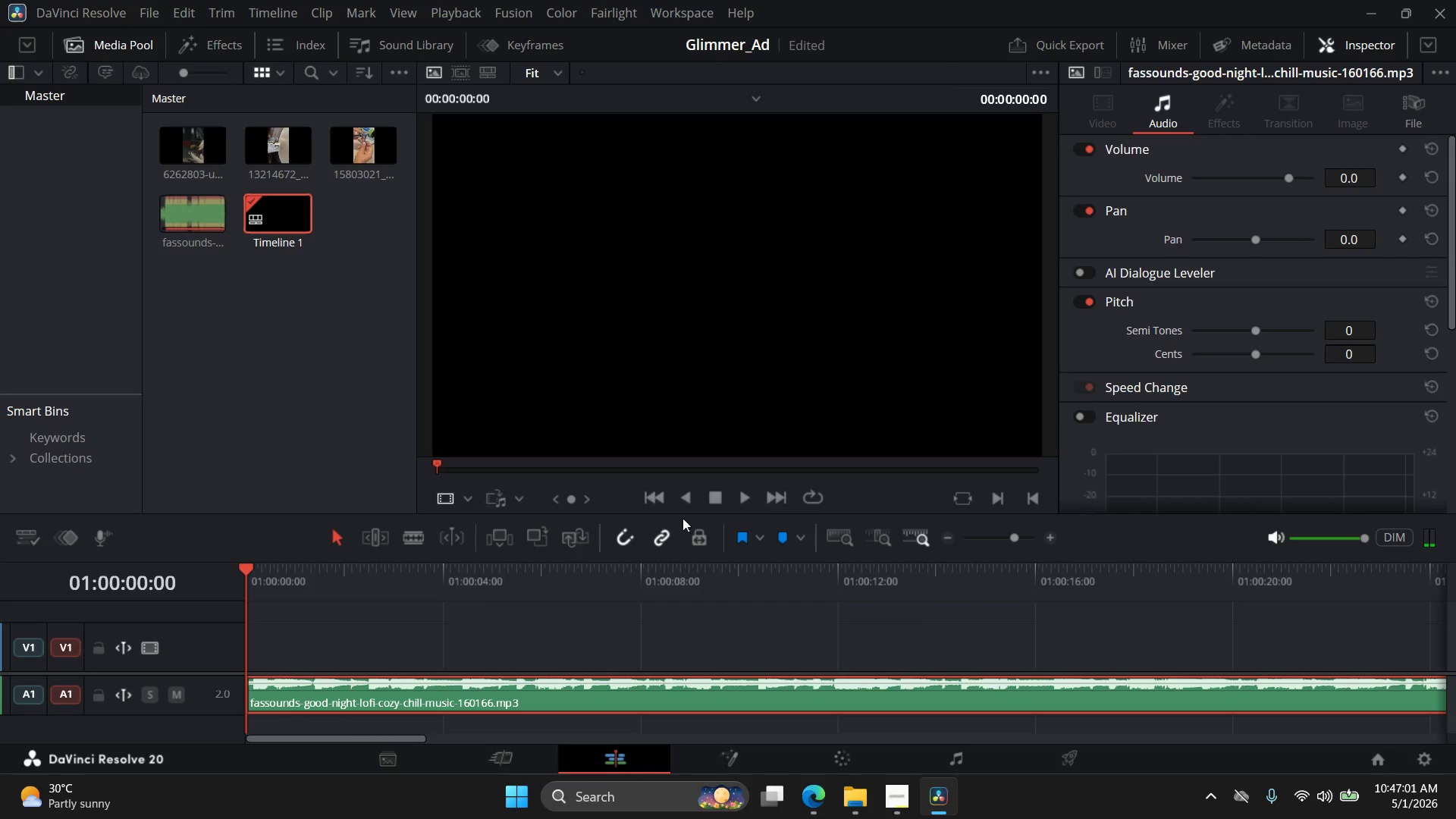 
left_click([720, 497])
 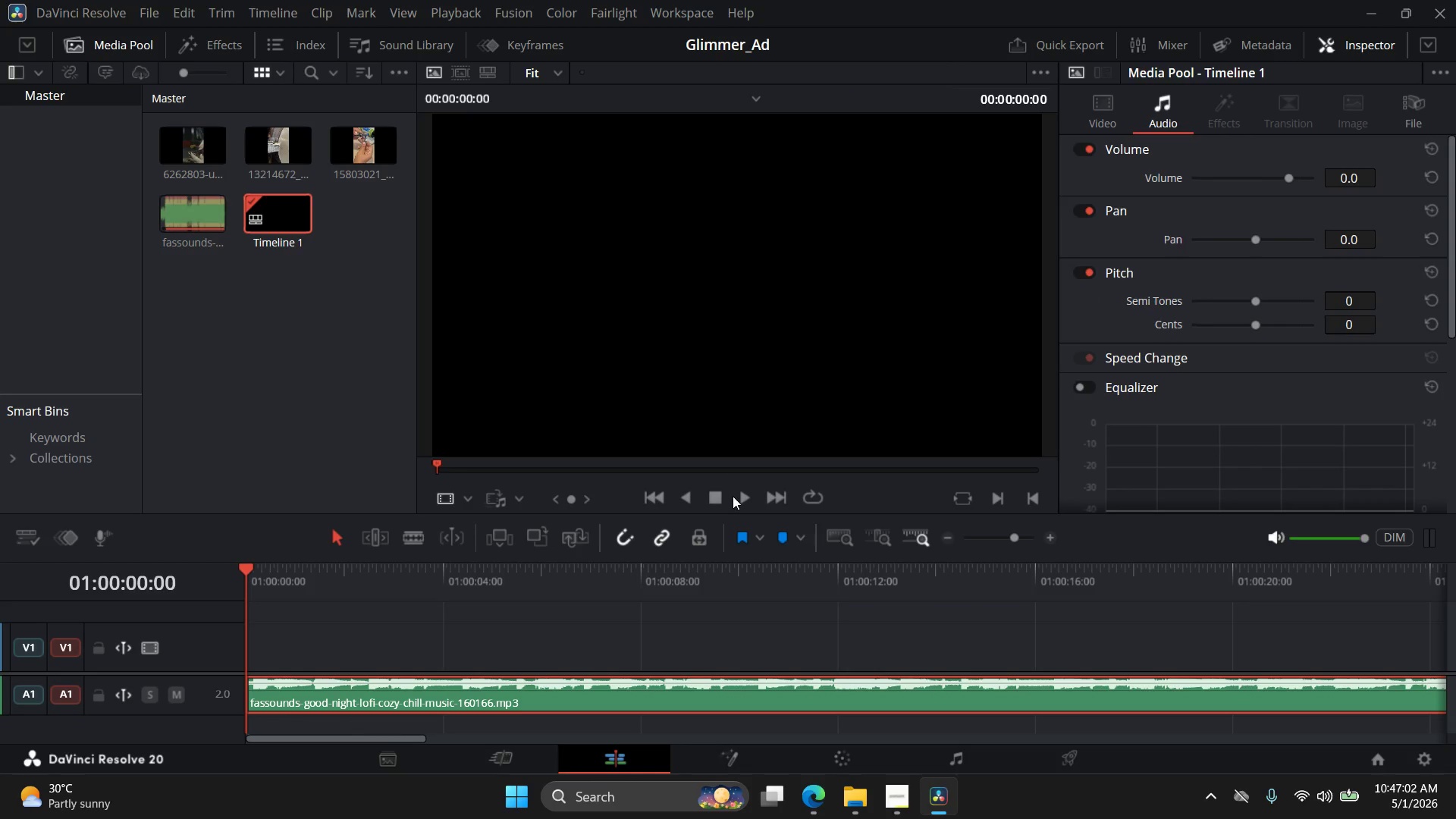 
left_click([743, 496])
 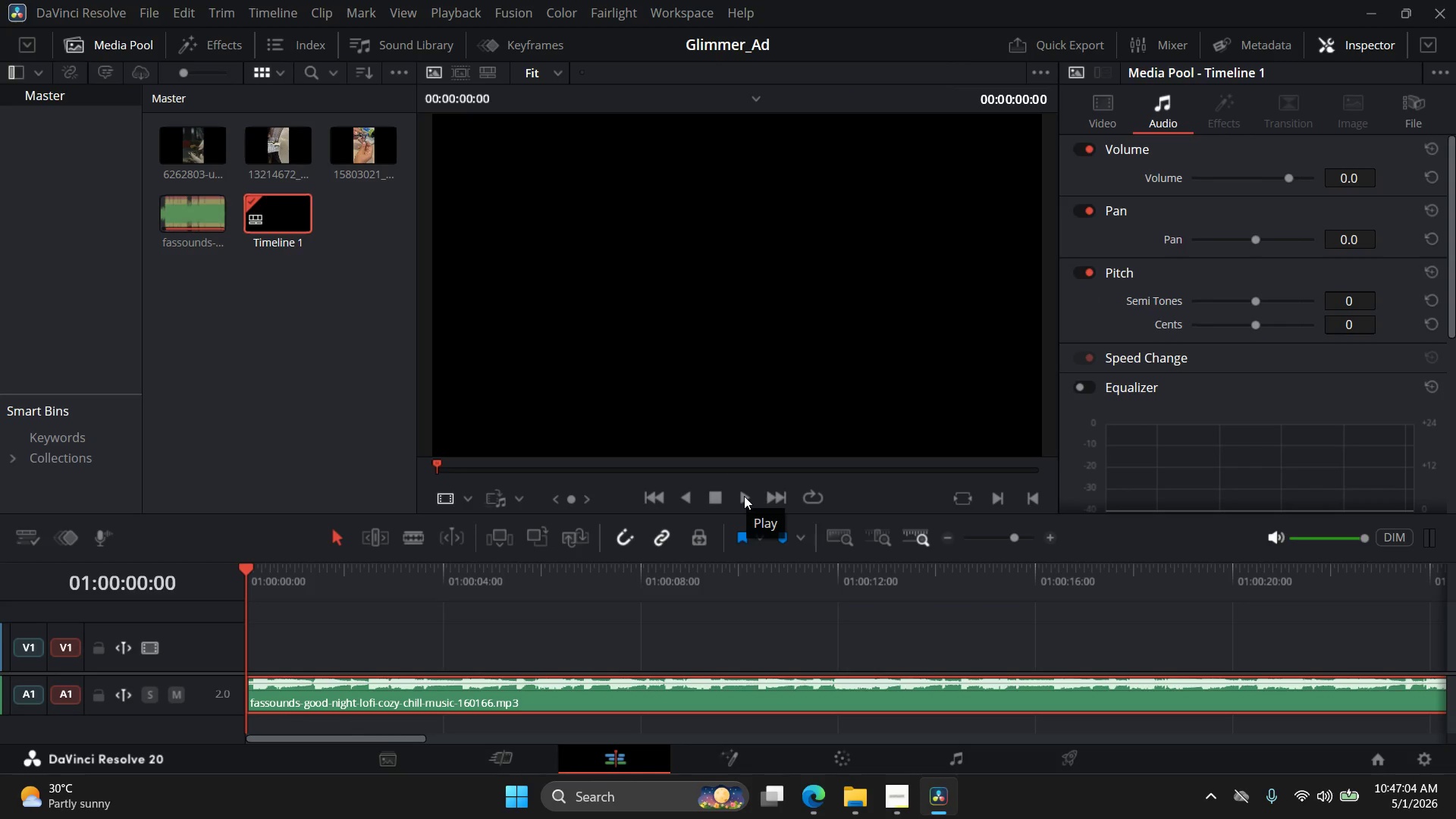 
left_click([744, 496])
 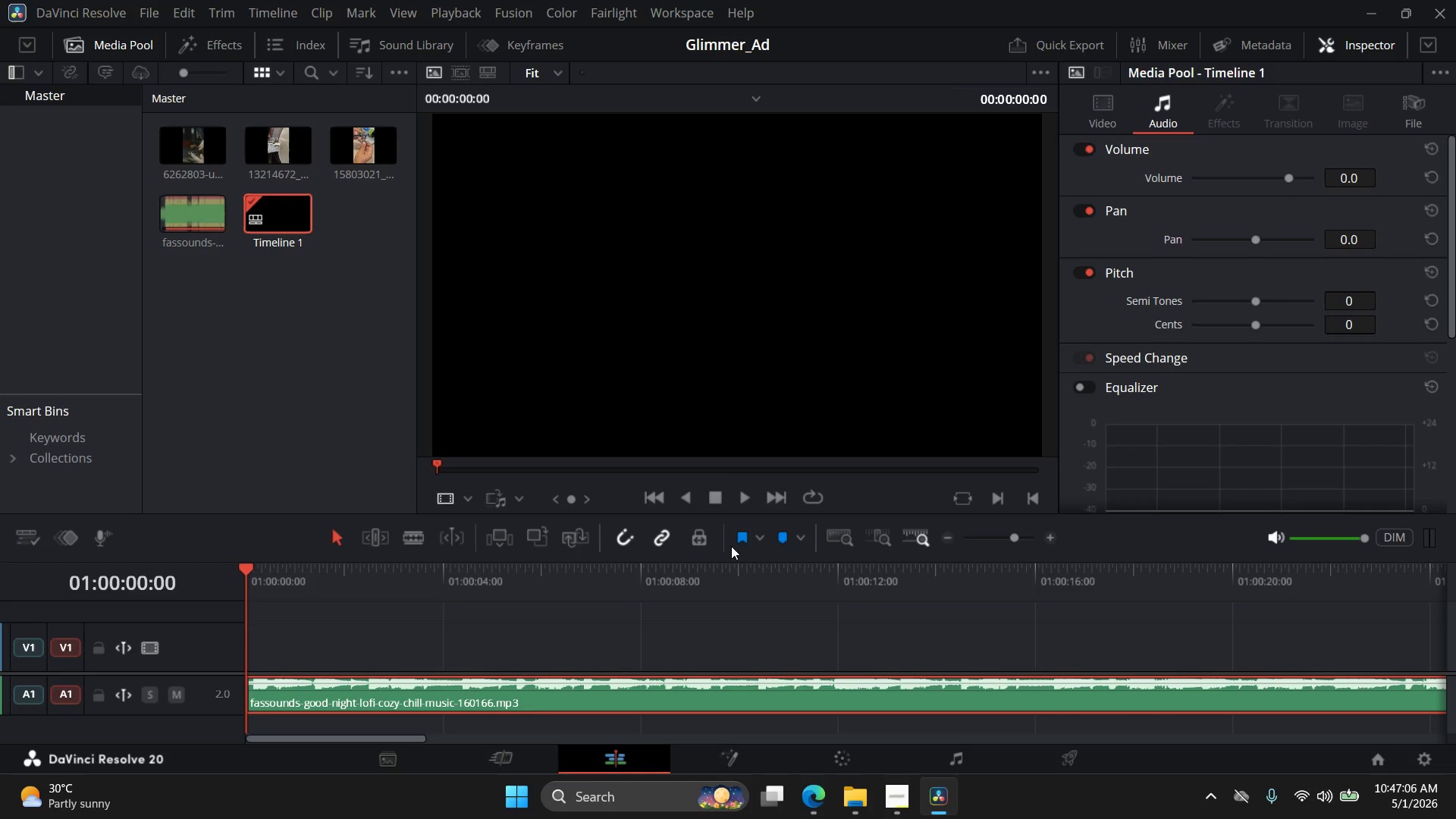 
double_click([538, 692])
 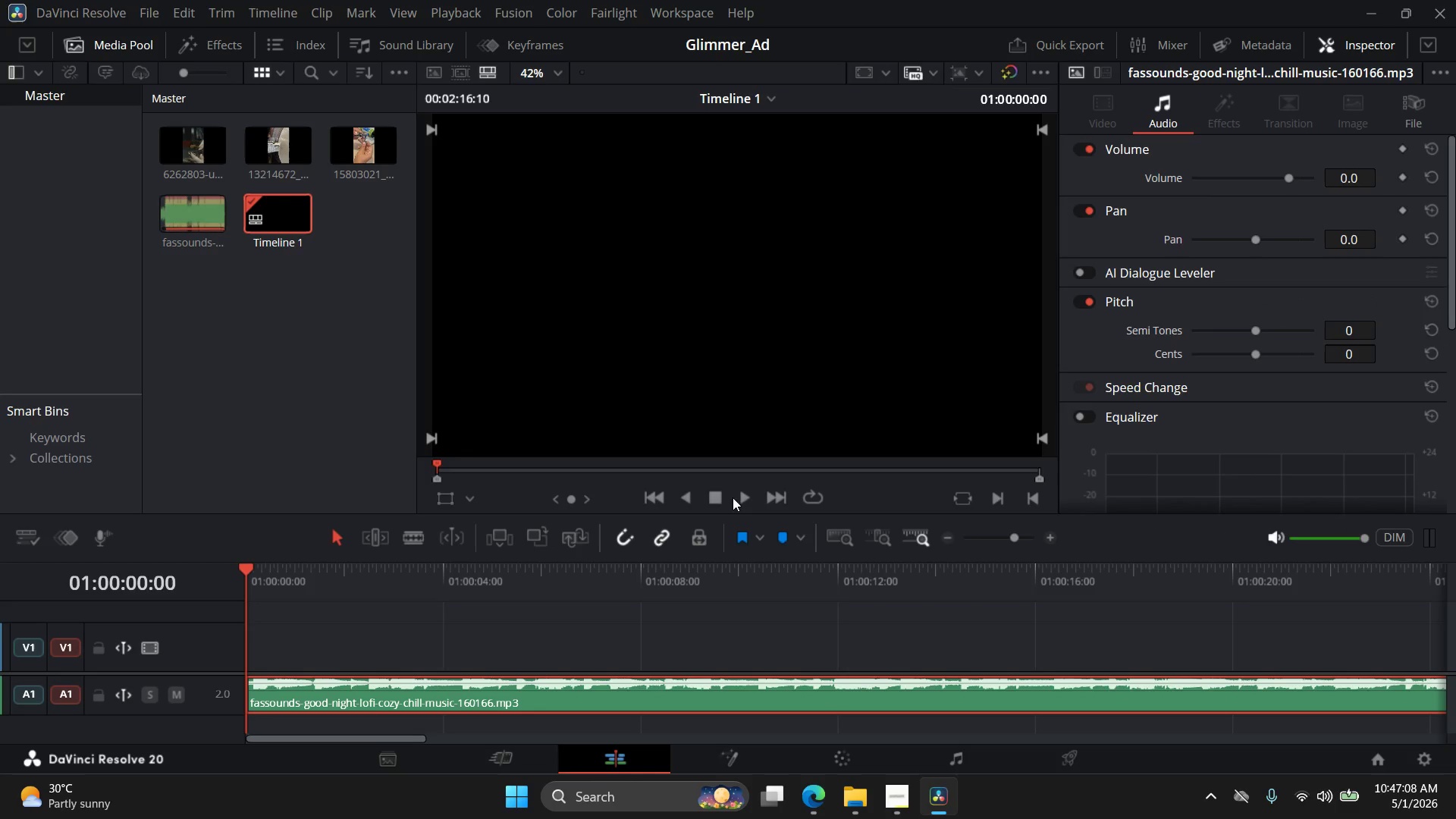 
left_click([748, 501])
 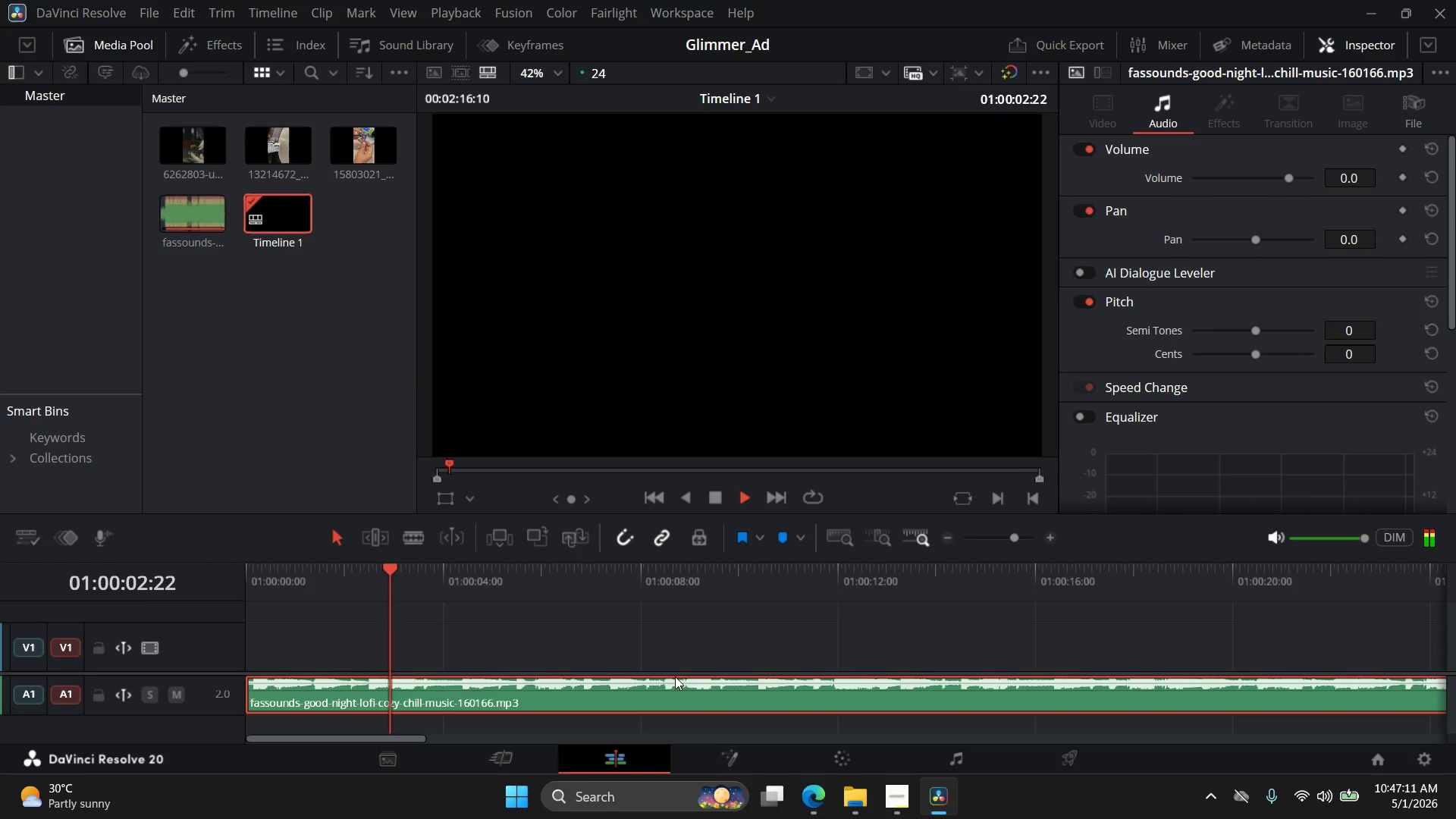 
left_click([708, 497])
 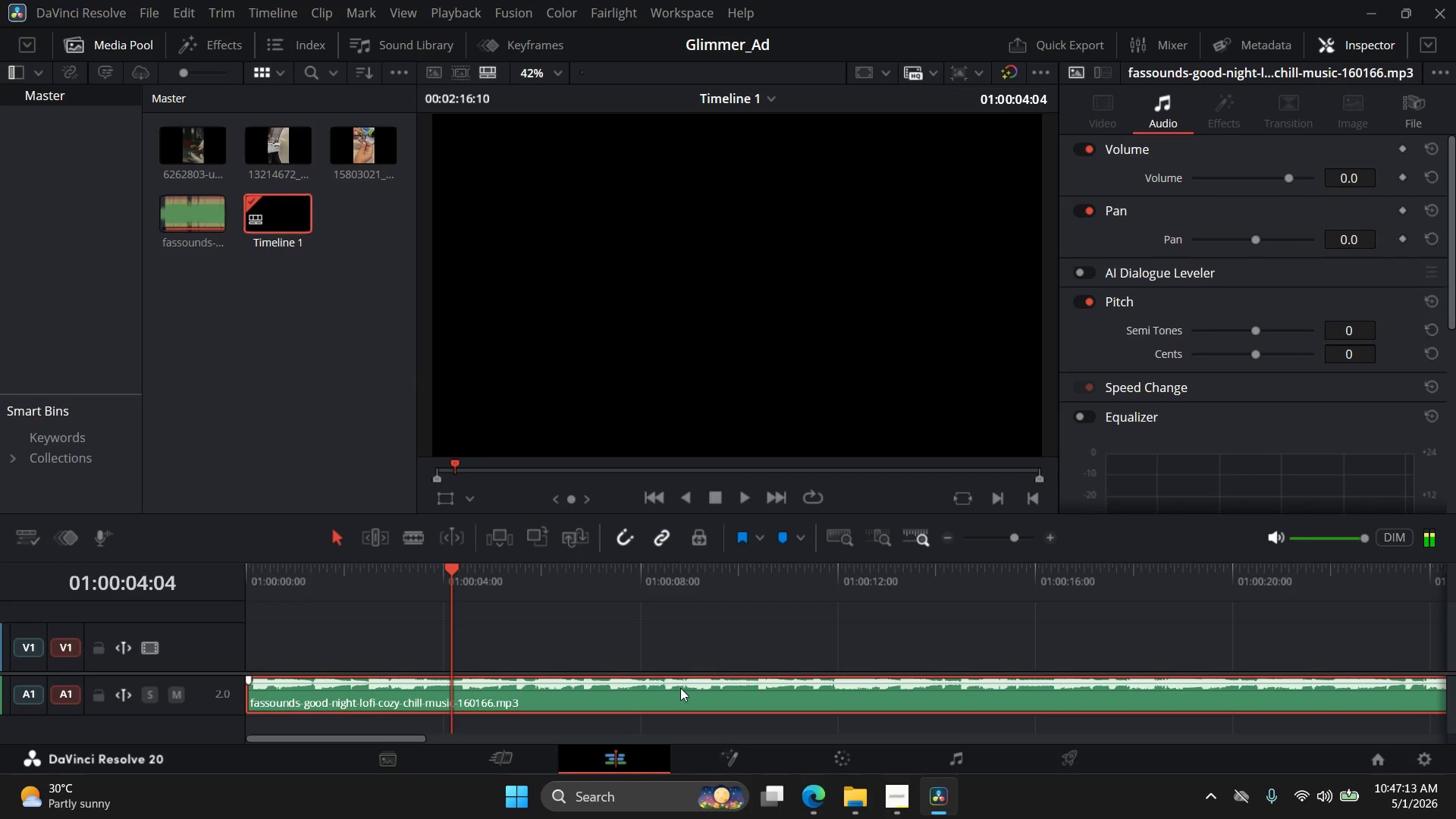 
left_click([683, 678])
 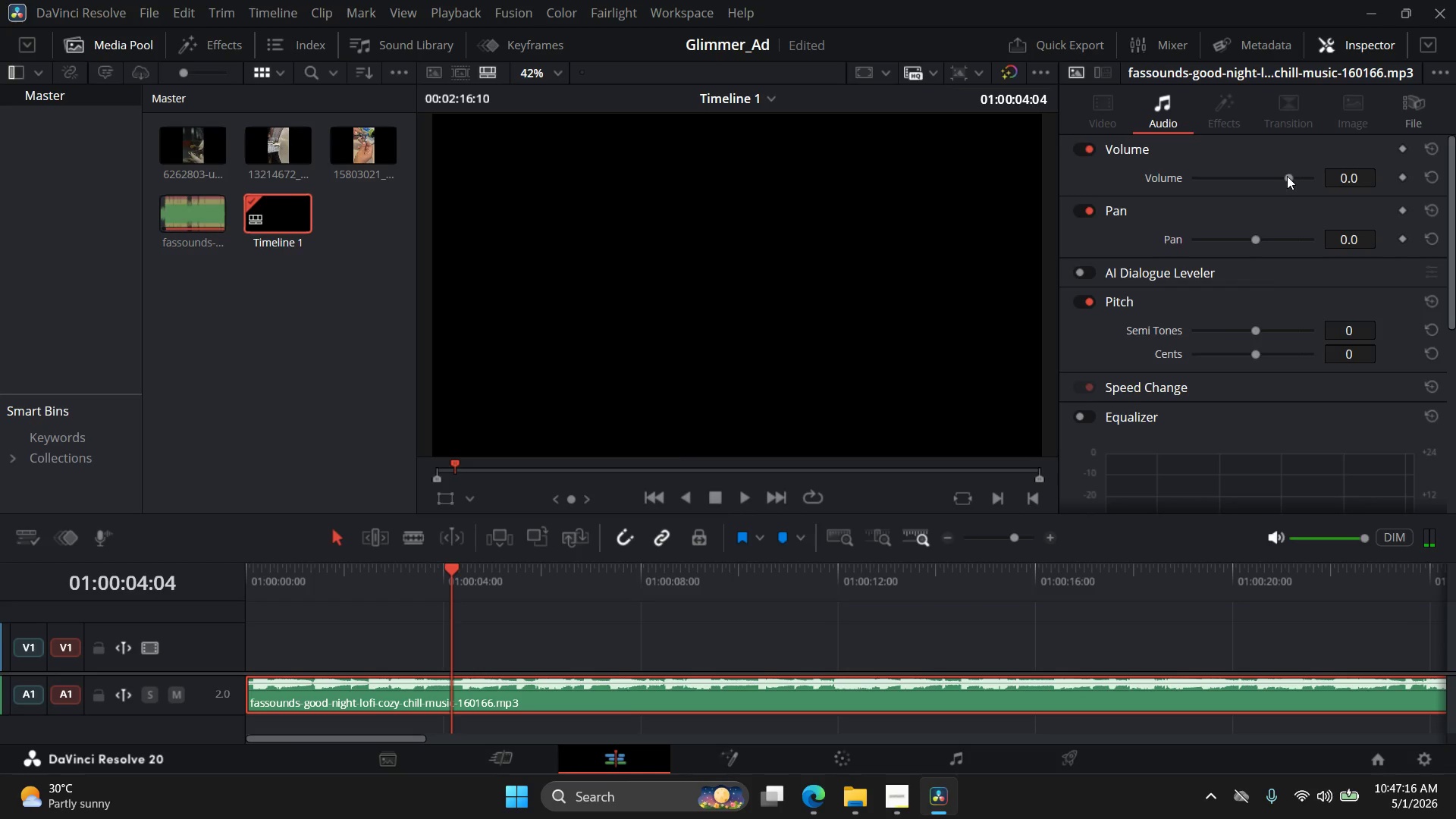 
left_click_drag(start_coordinate=[1287, 176], to_coordinate=[1282, 177])
 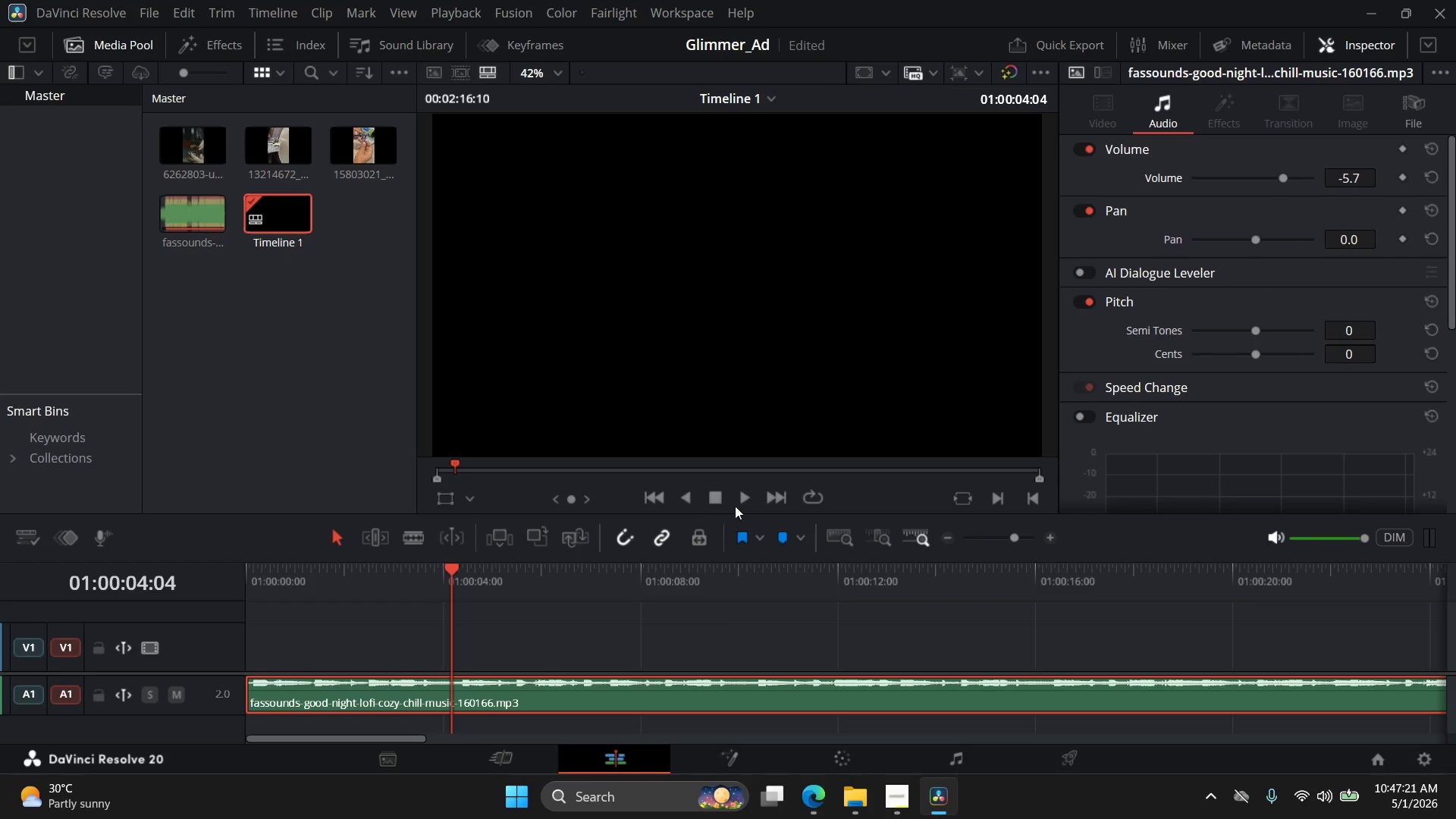 
left_click([749, 503])
 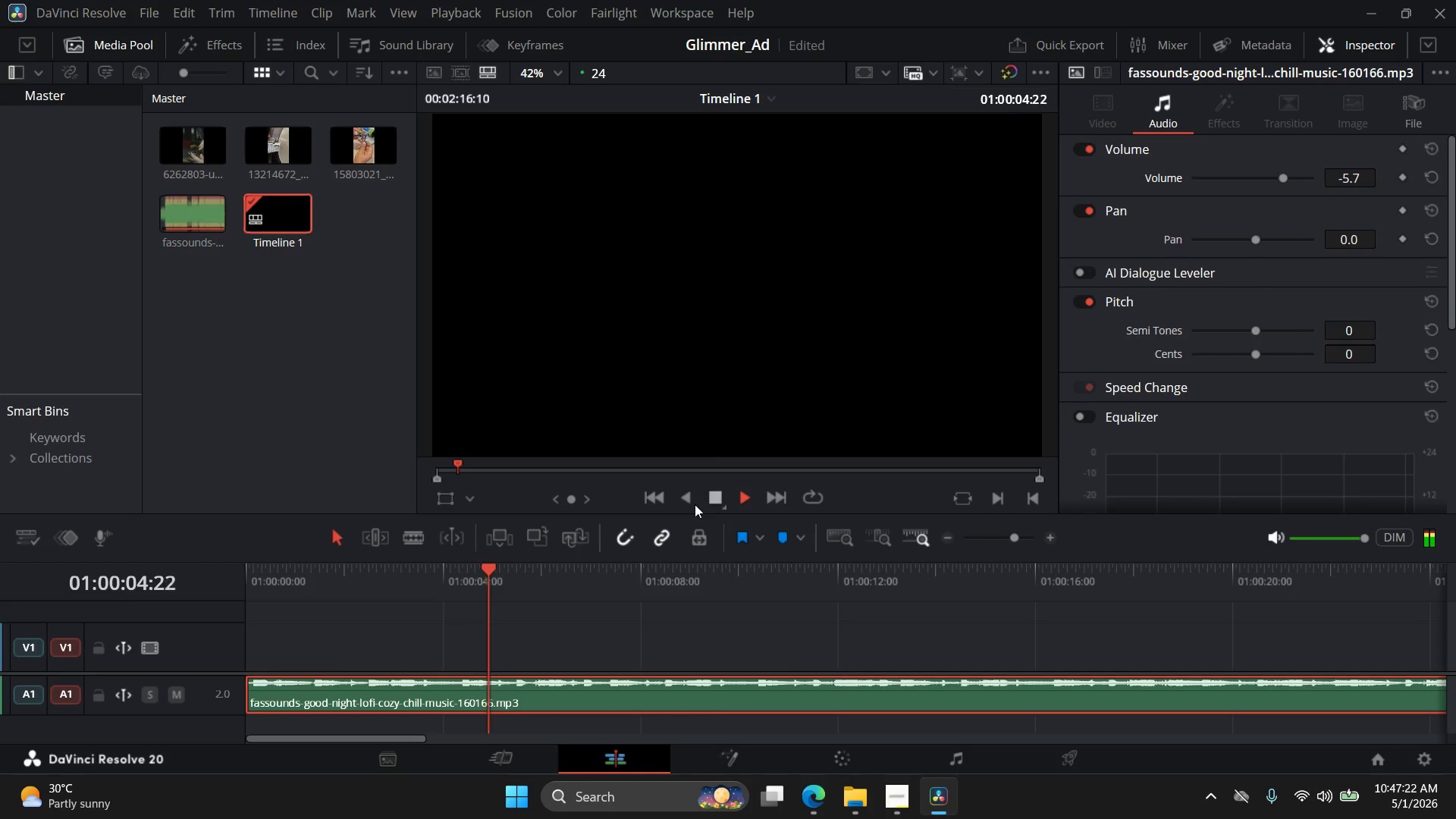 
left_click([692, 504])
 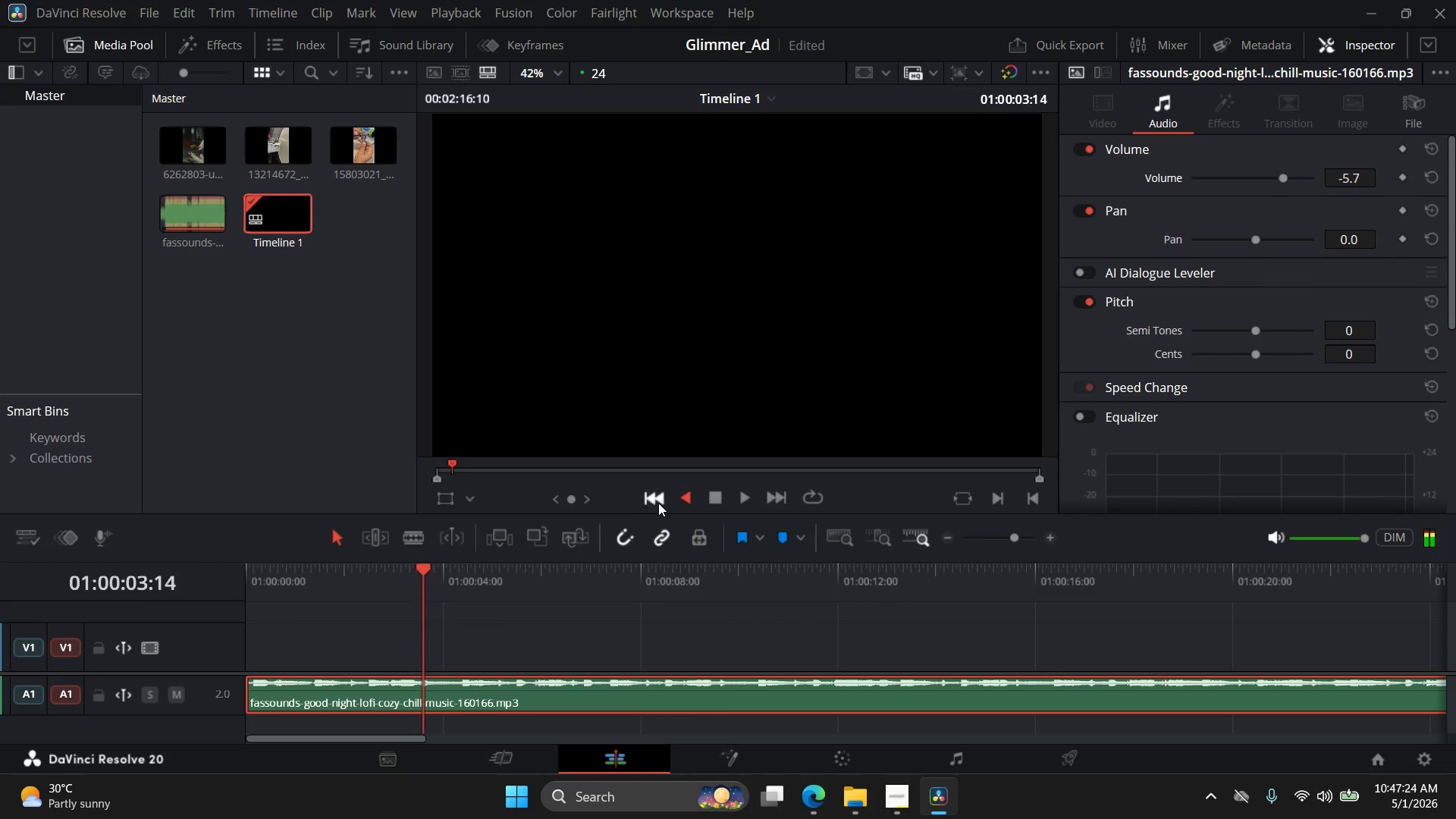 
left_click([740, 500])
 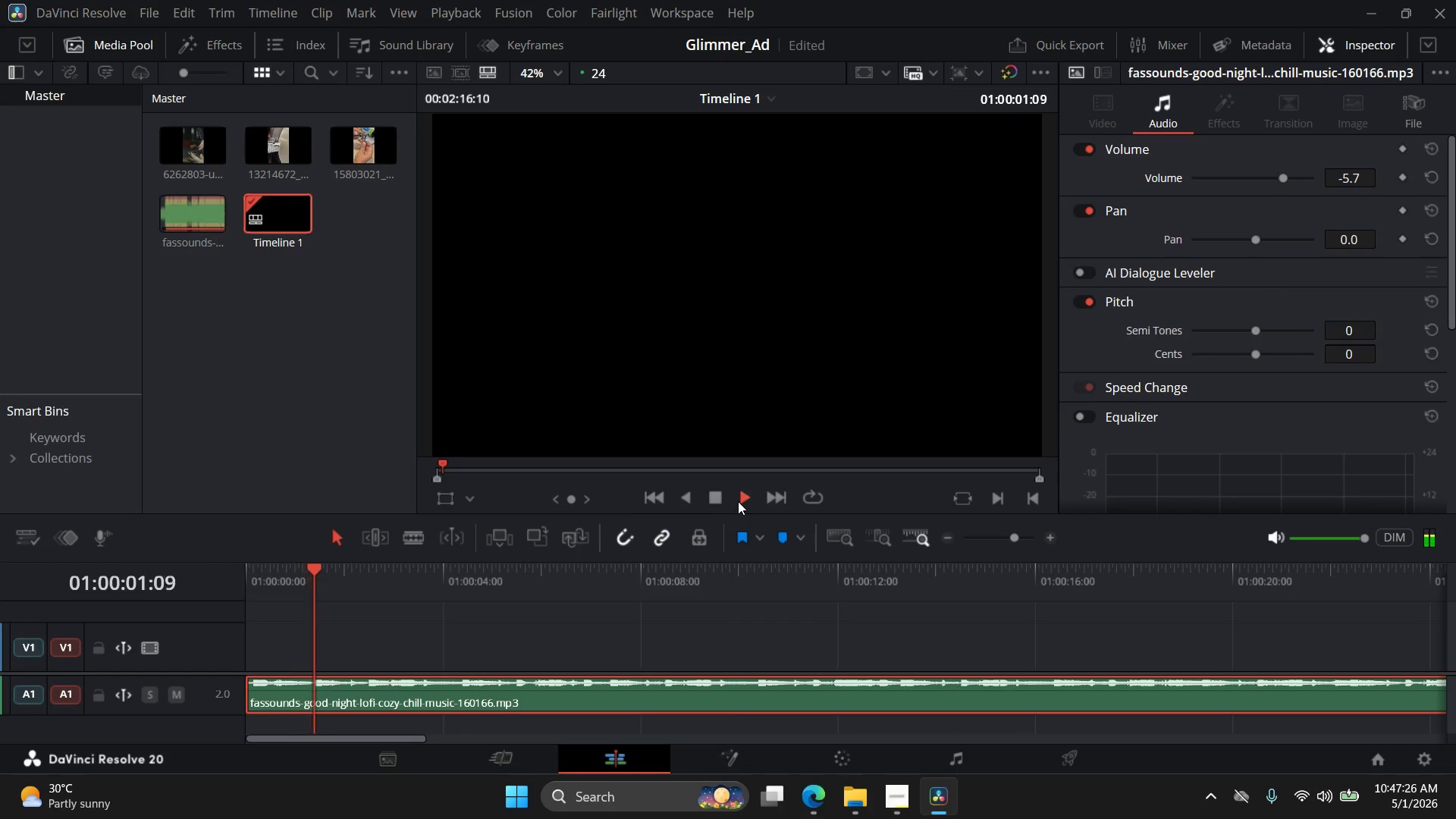 
left_click([716, 497])
 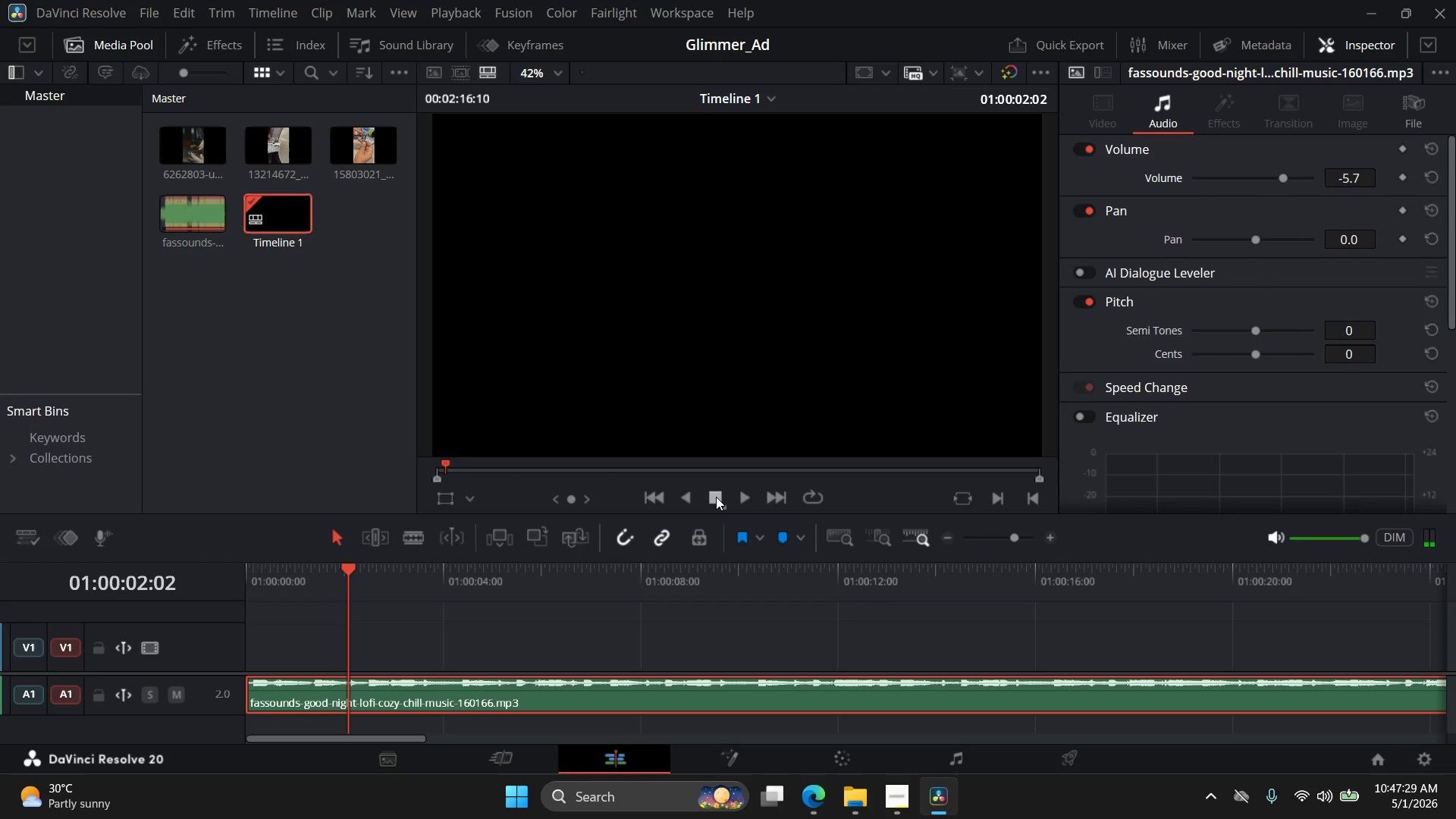 
left_click([728, 498])
 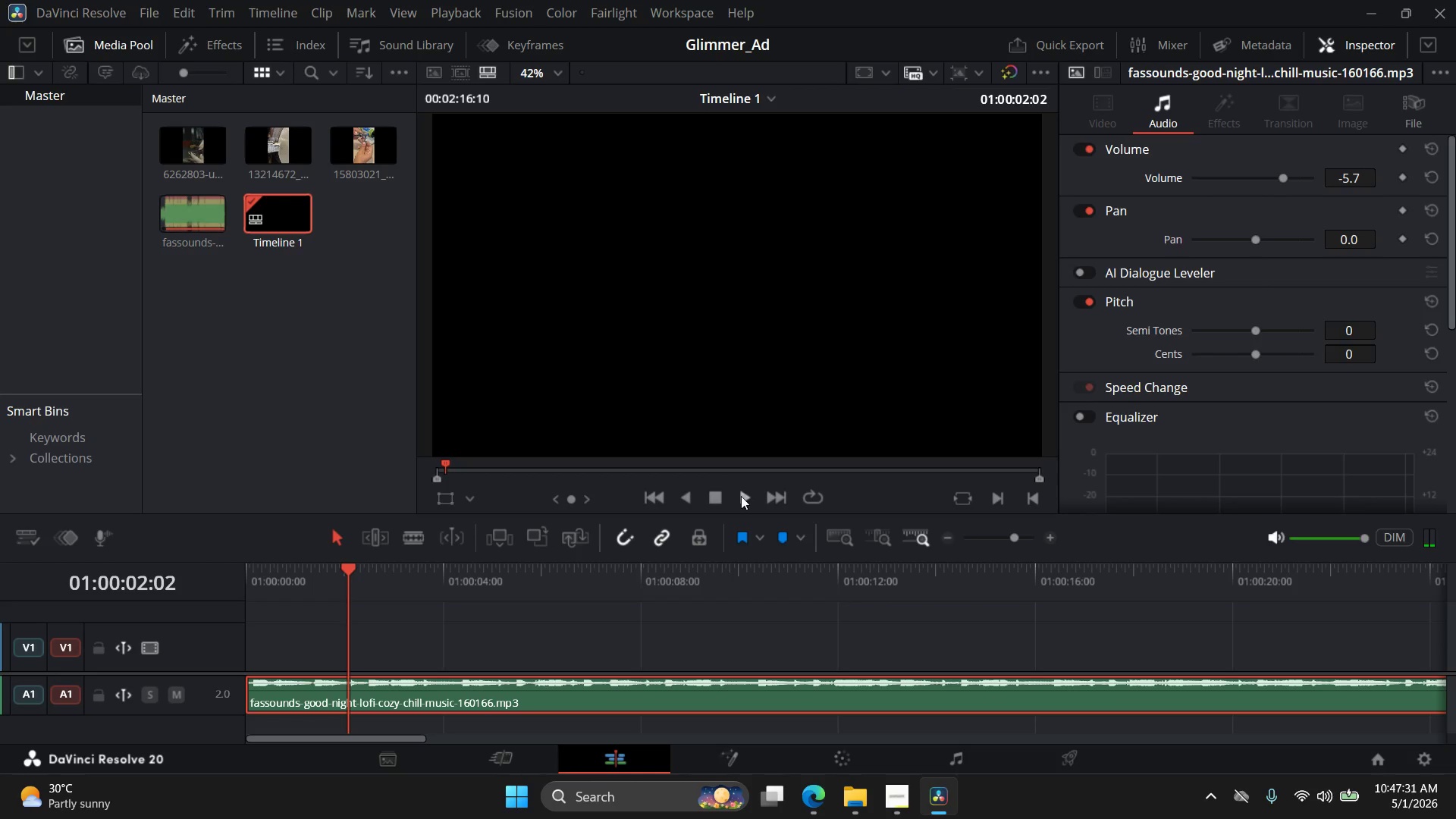 
left_click([741, 496])
 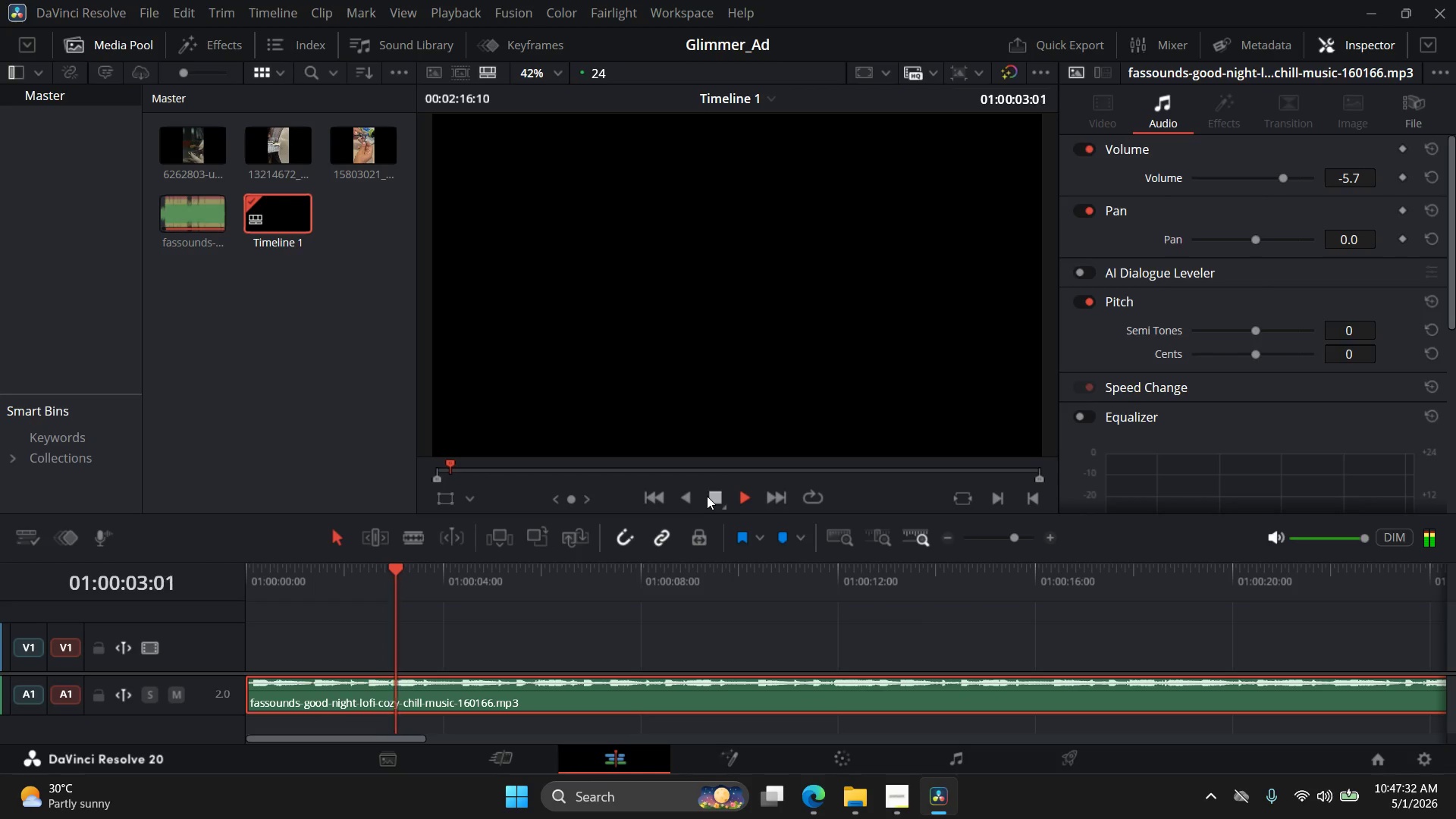 
left_click([707, 496])
 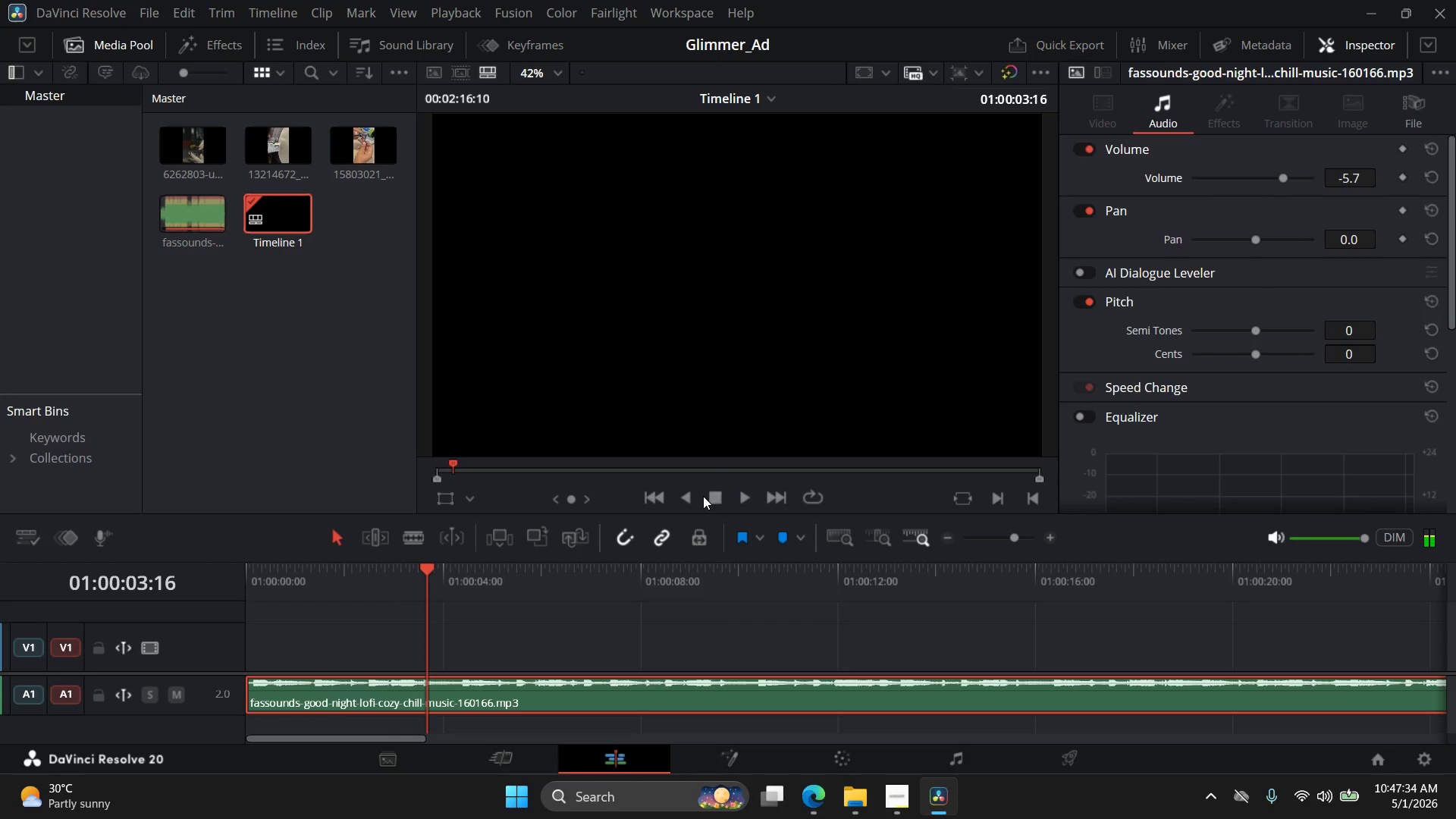 
left_click([653, 496])
 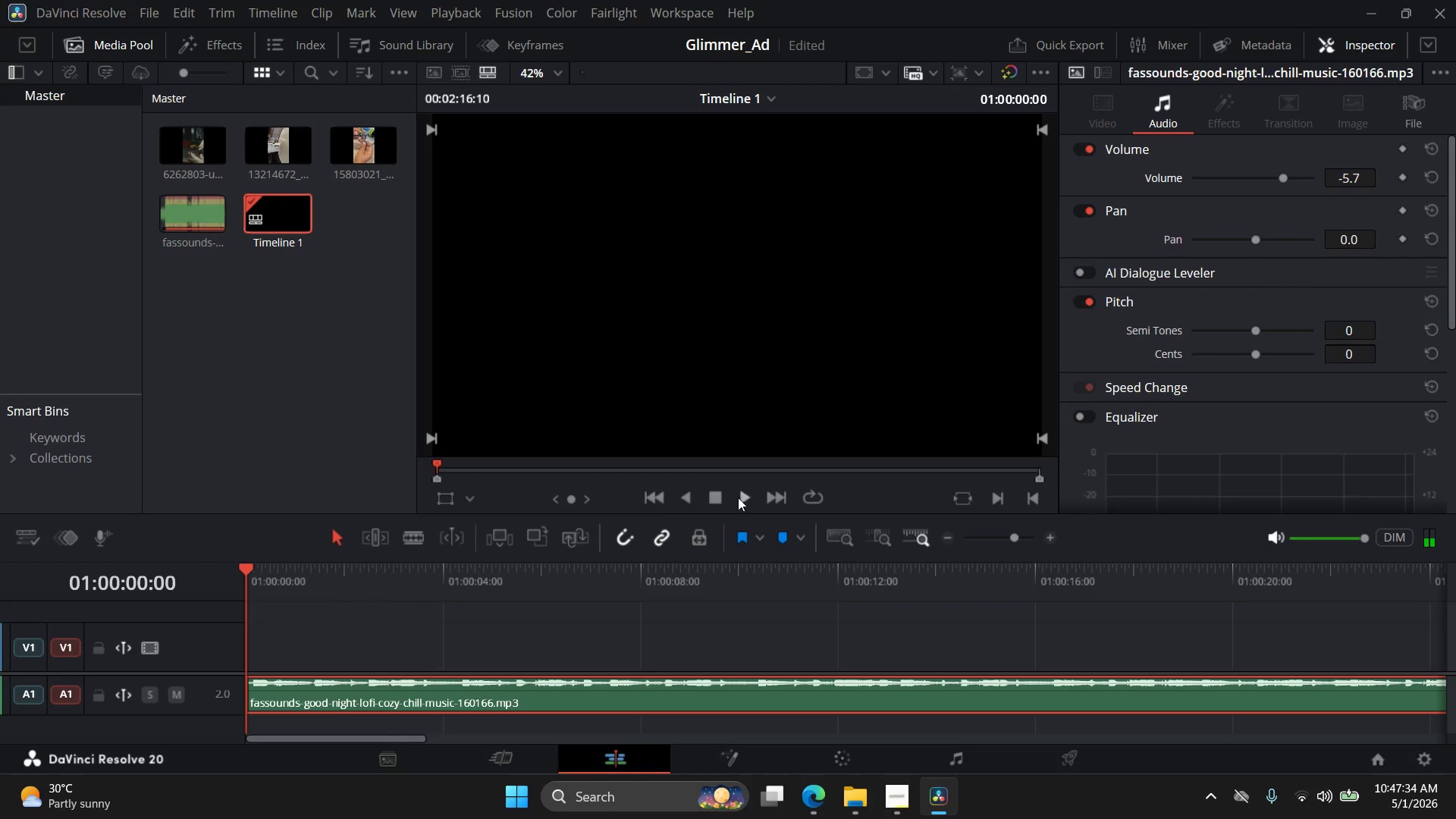 
left_click([739, 497])
 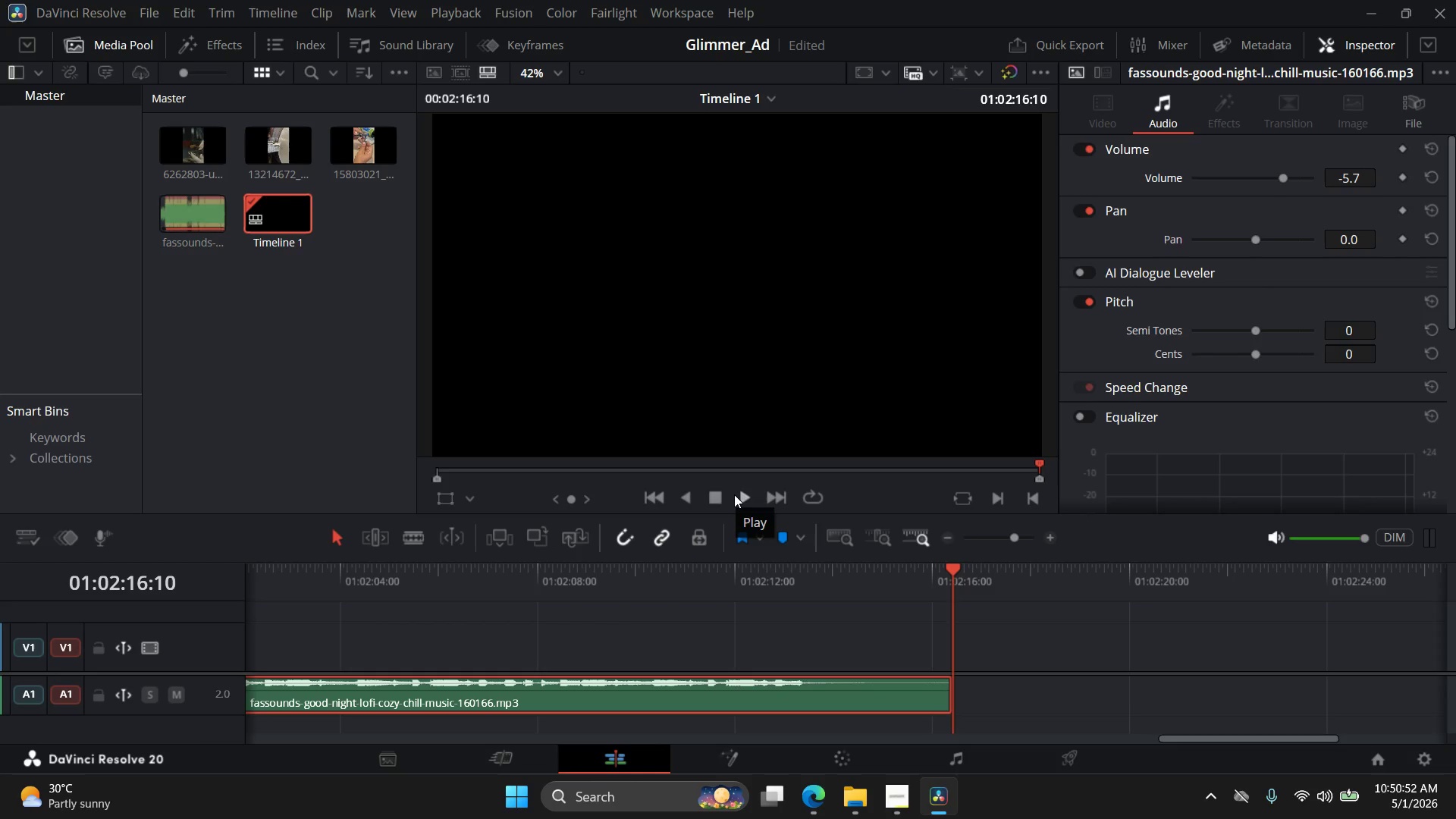 
wait(202.73)
 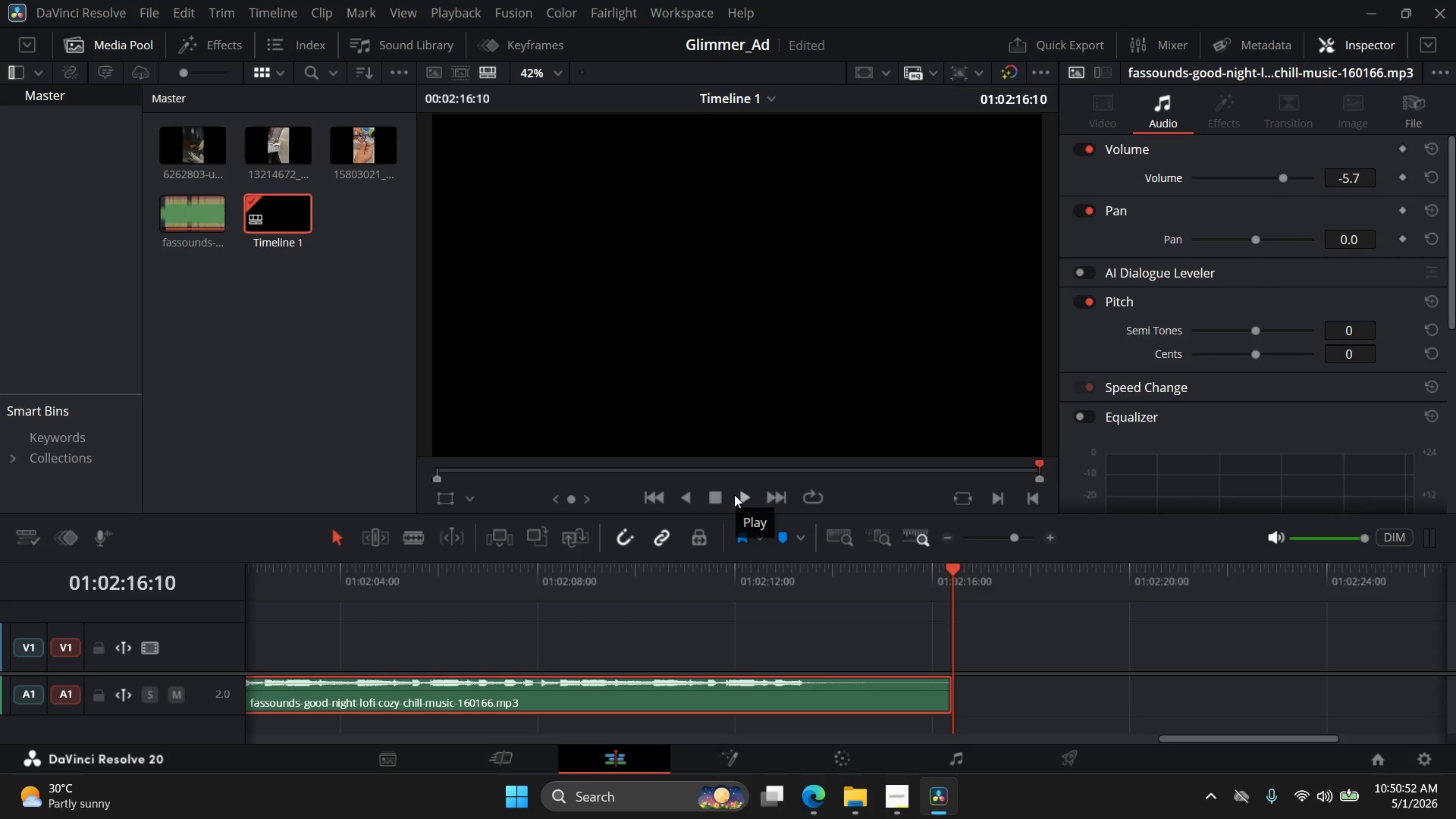 
left_click([208, 152])
 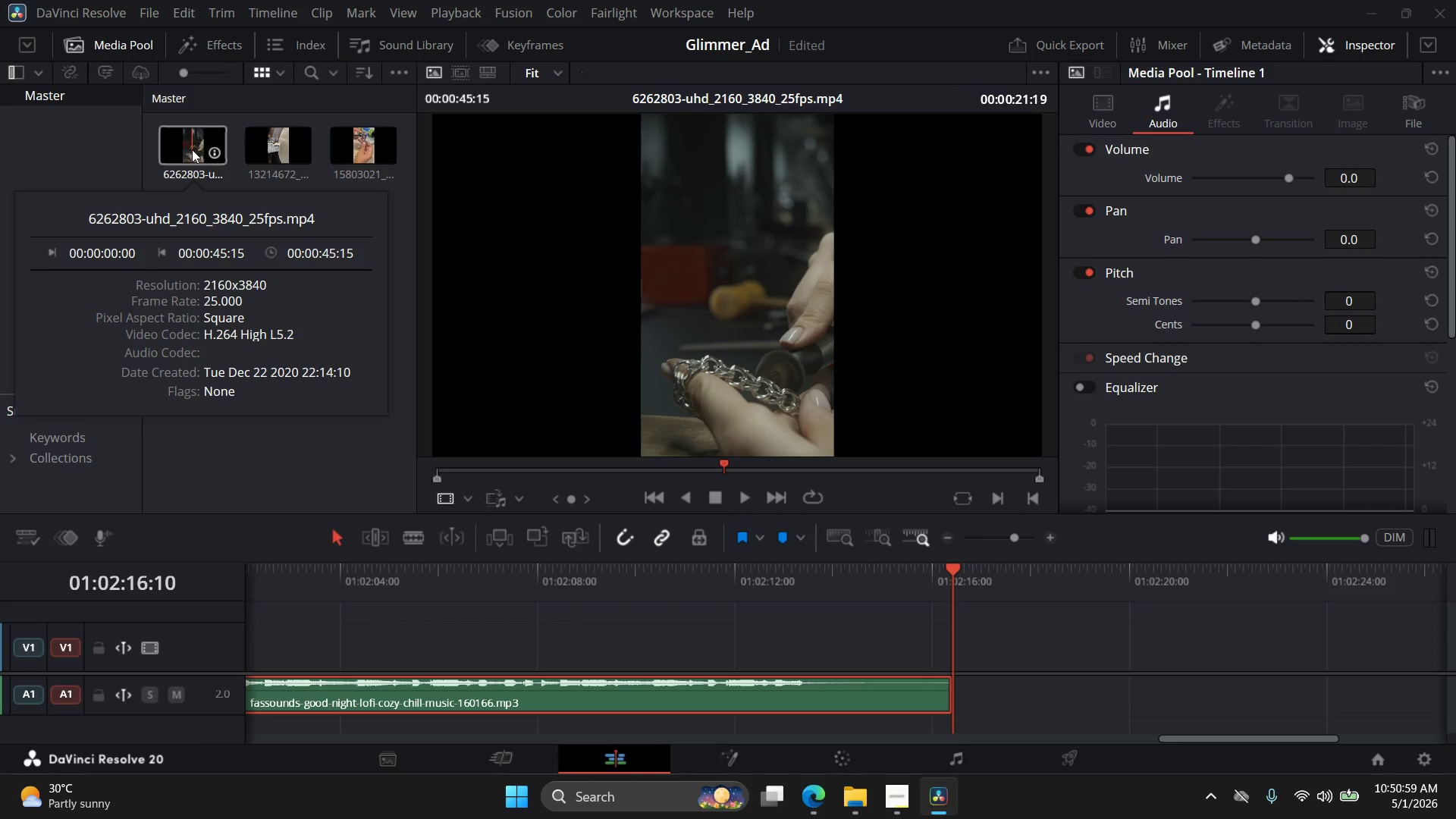 
left_click([287, 157])
 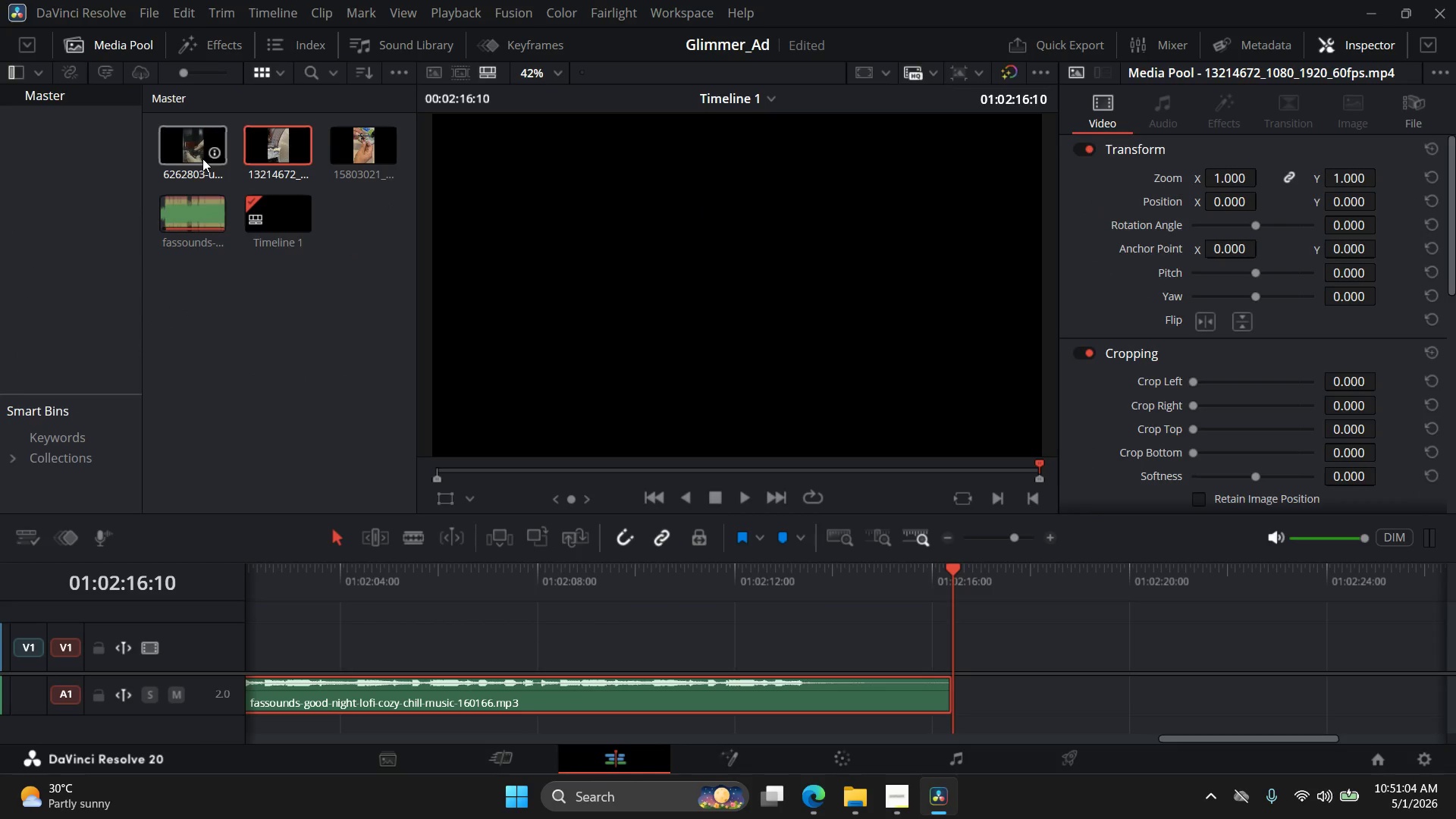 
wait(6.58)
 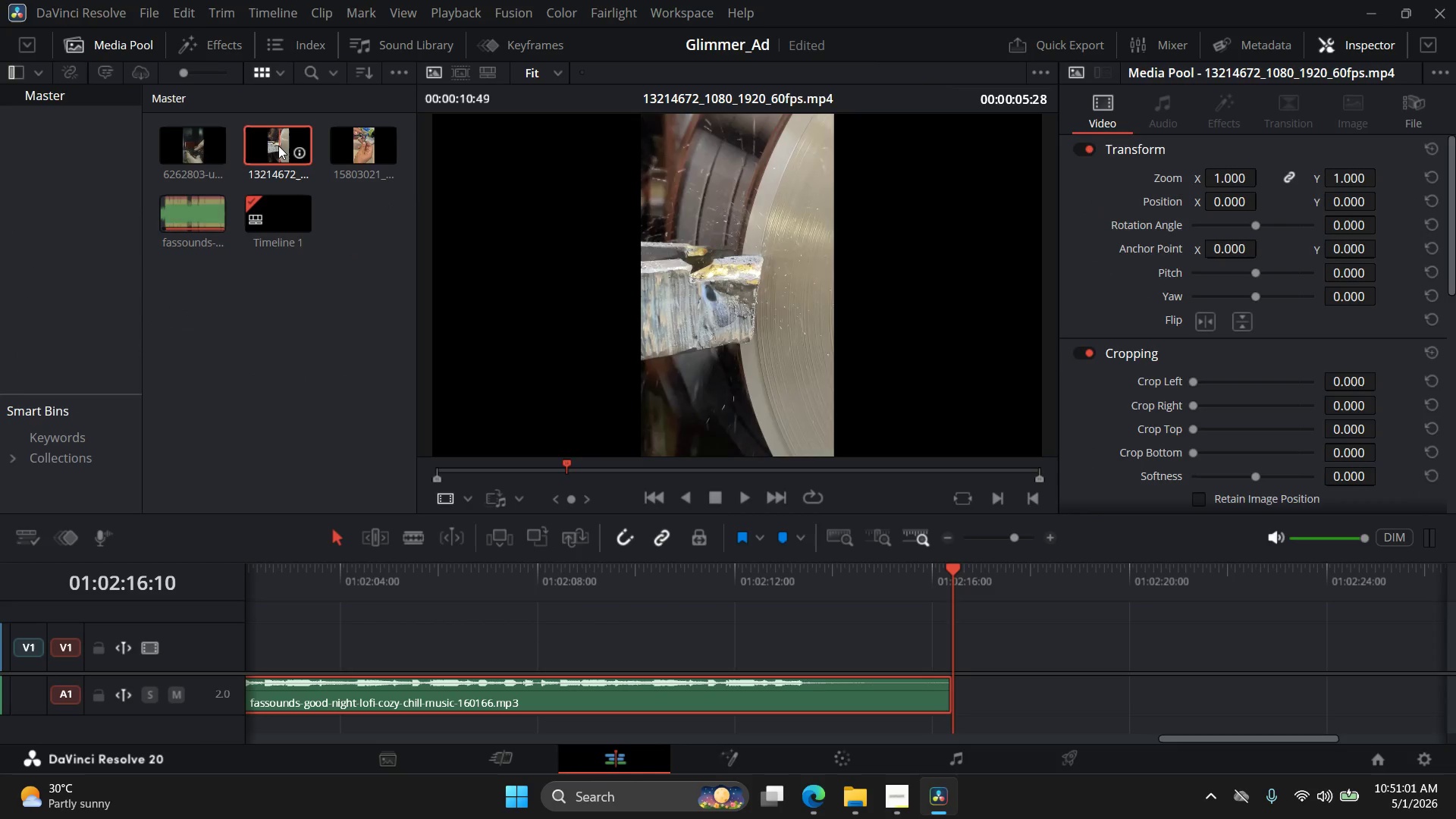 
left_click_drag(start_coordinate=[193, 157], to_coordinate=[277, 646])
 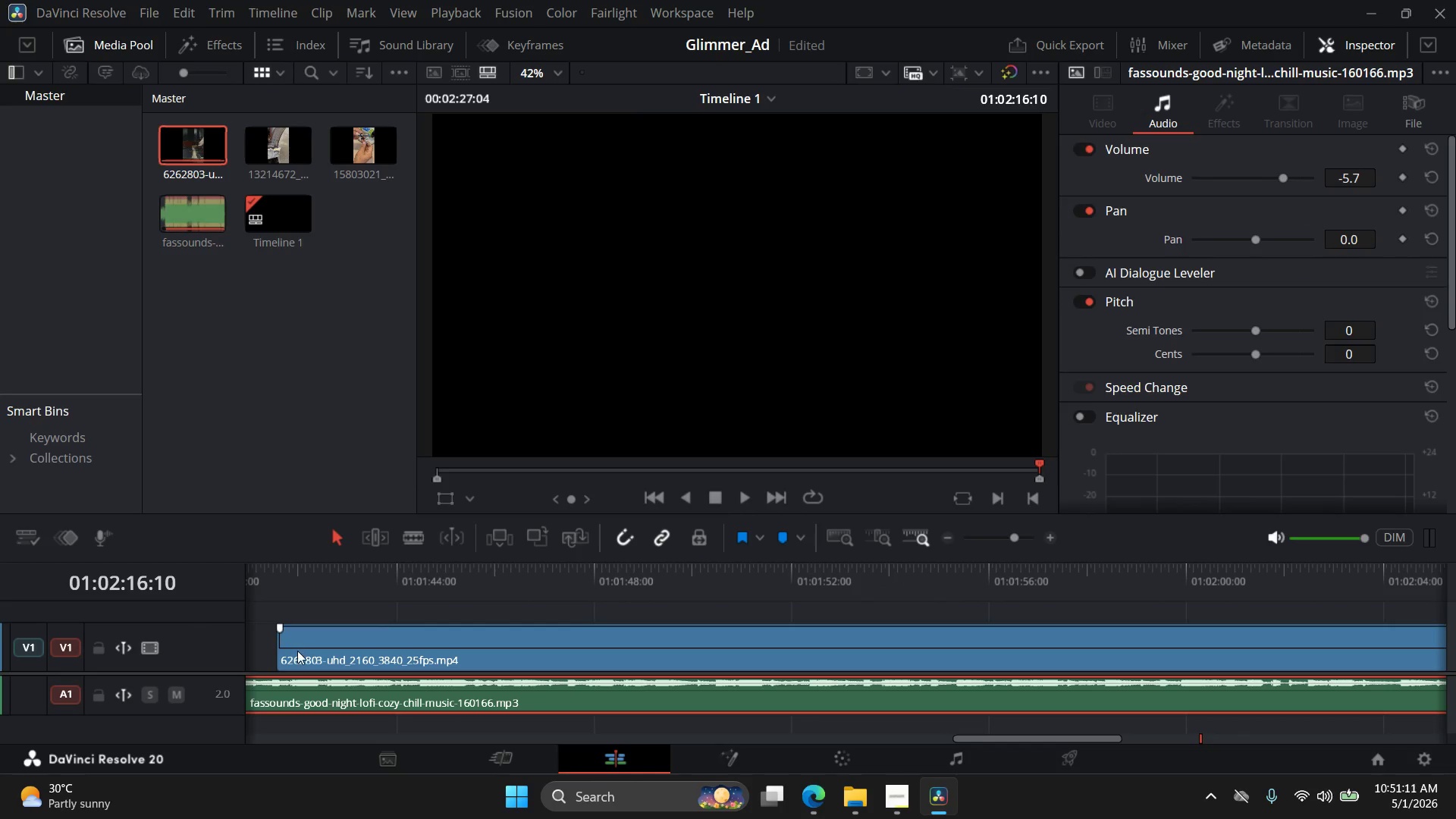 
hold_key(key=AltLeft, duration=1.06)
scroll: coordinate [299, 662], scroll_direction: down, amount: 5.0
 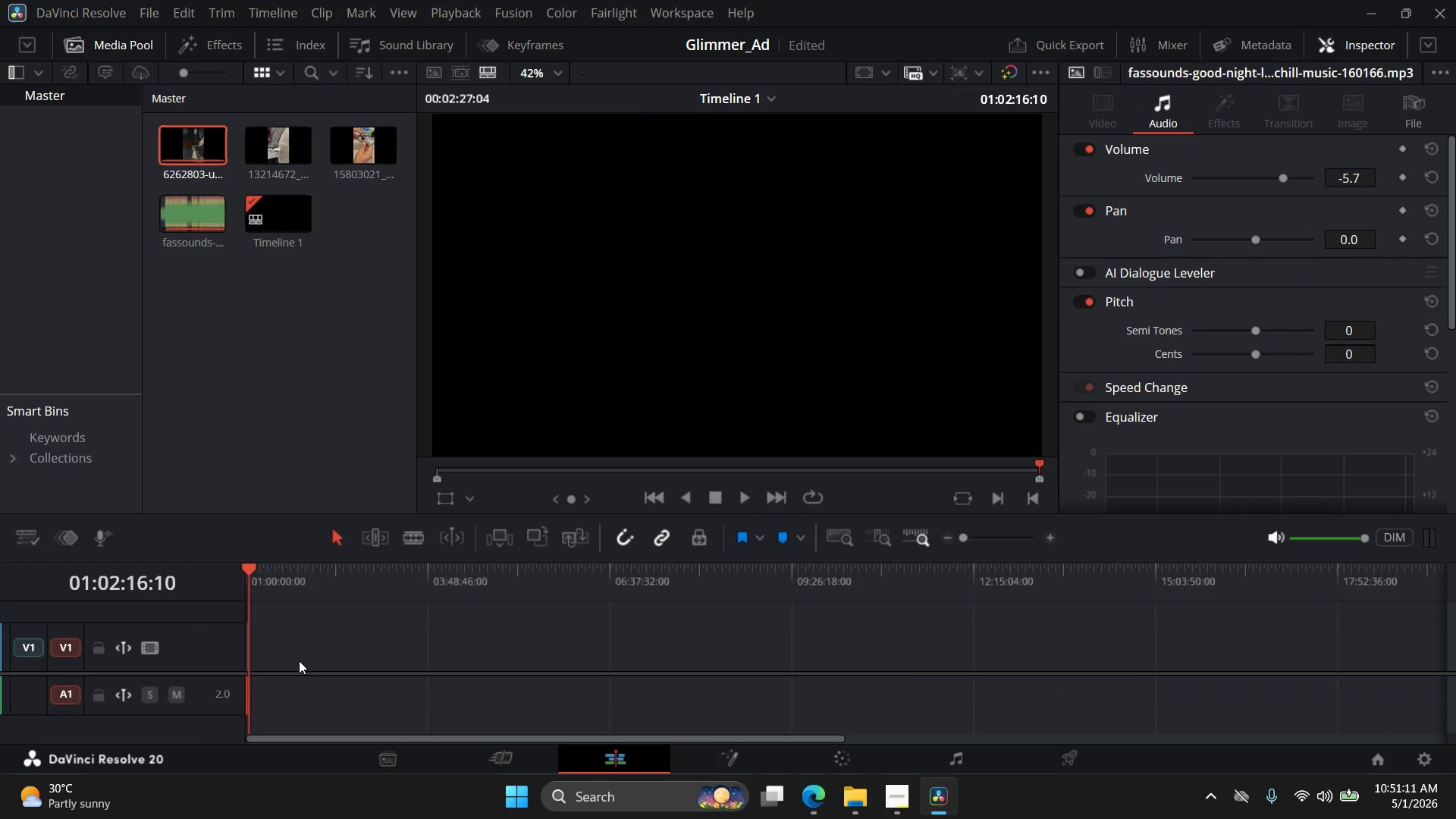 
scroll: coordinate [299, 661], scroll_direction: up, amount: 3.0
 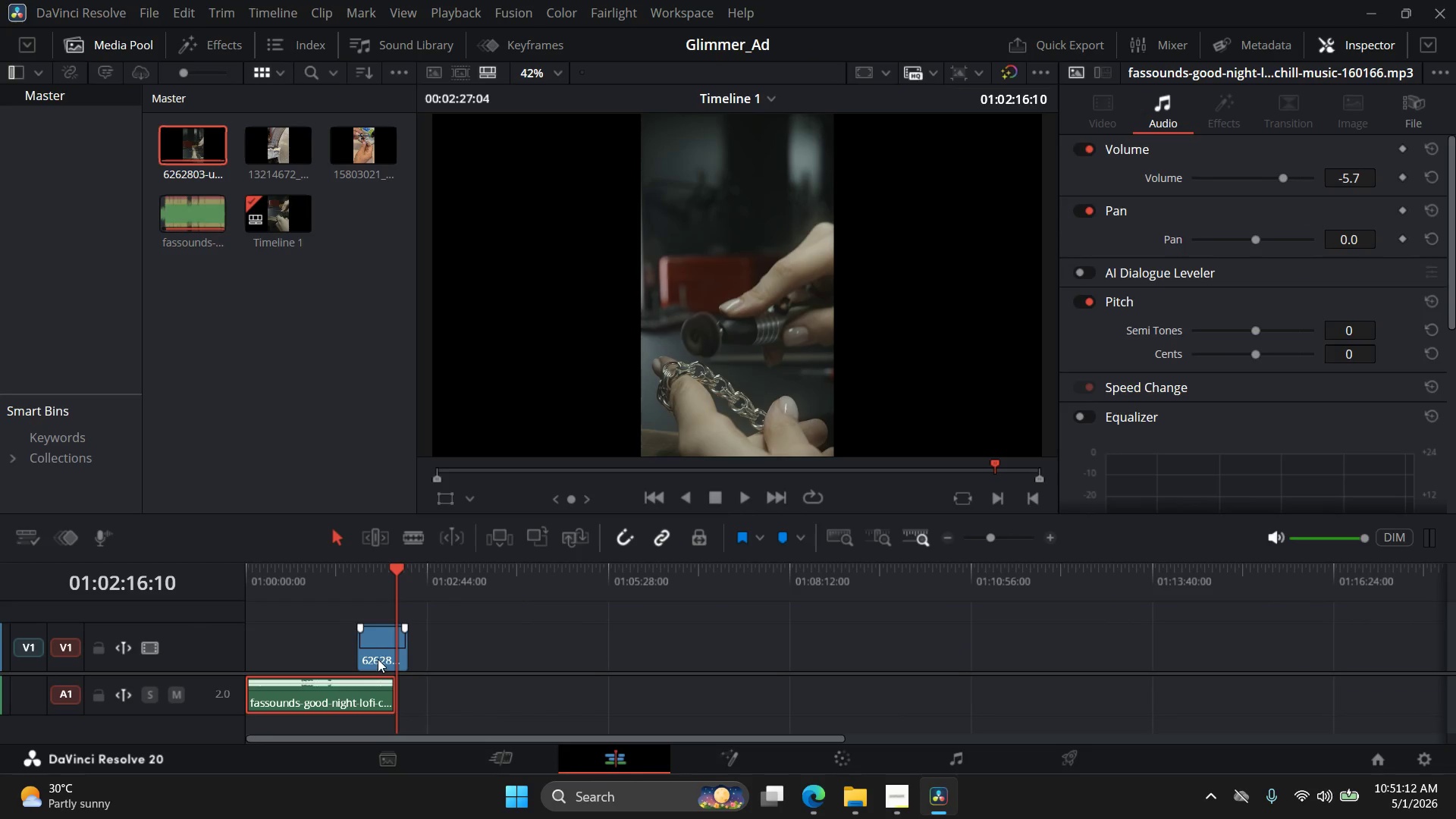 
left_click_drag(start_coordinate=[378, 659], to_coordinate=[227, 656])
 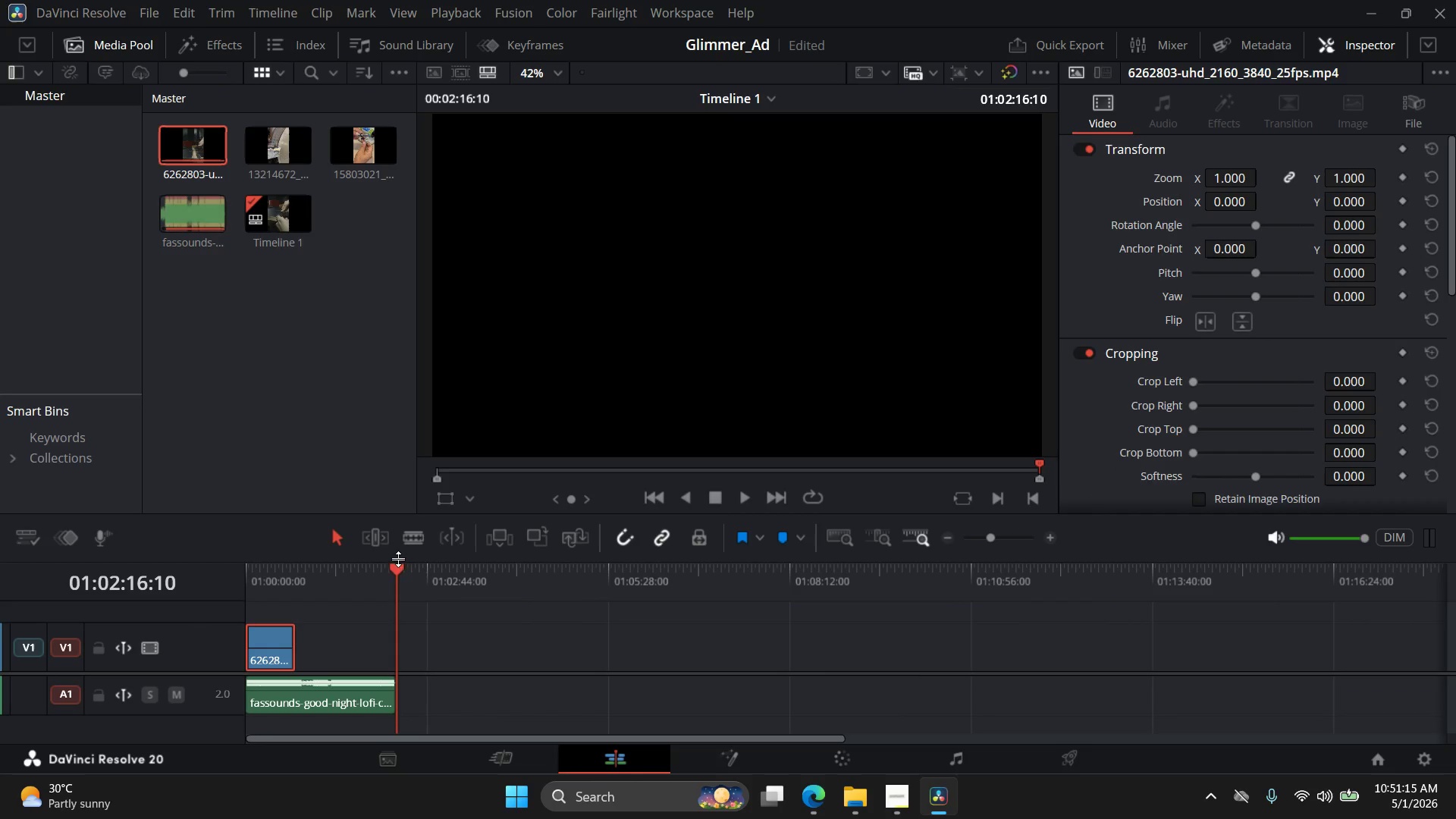 
left_click_drag(start_coordinate=[395, 571], to_coordinate=[236, 570])
 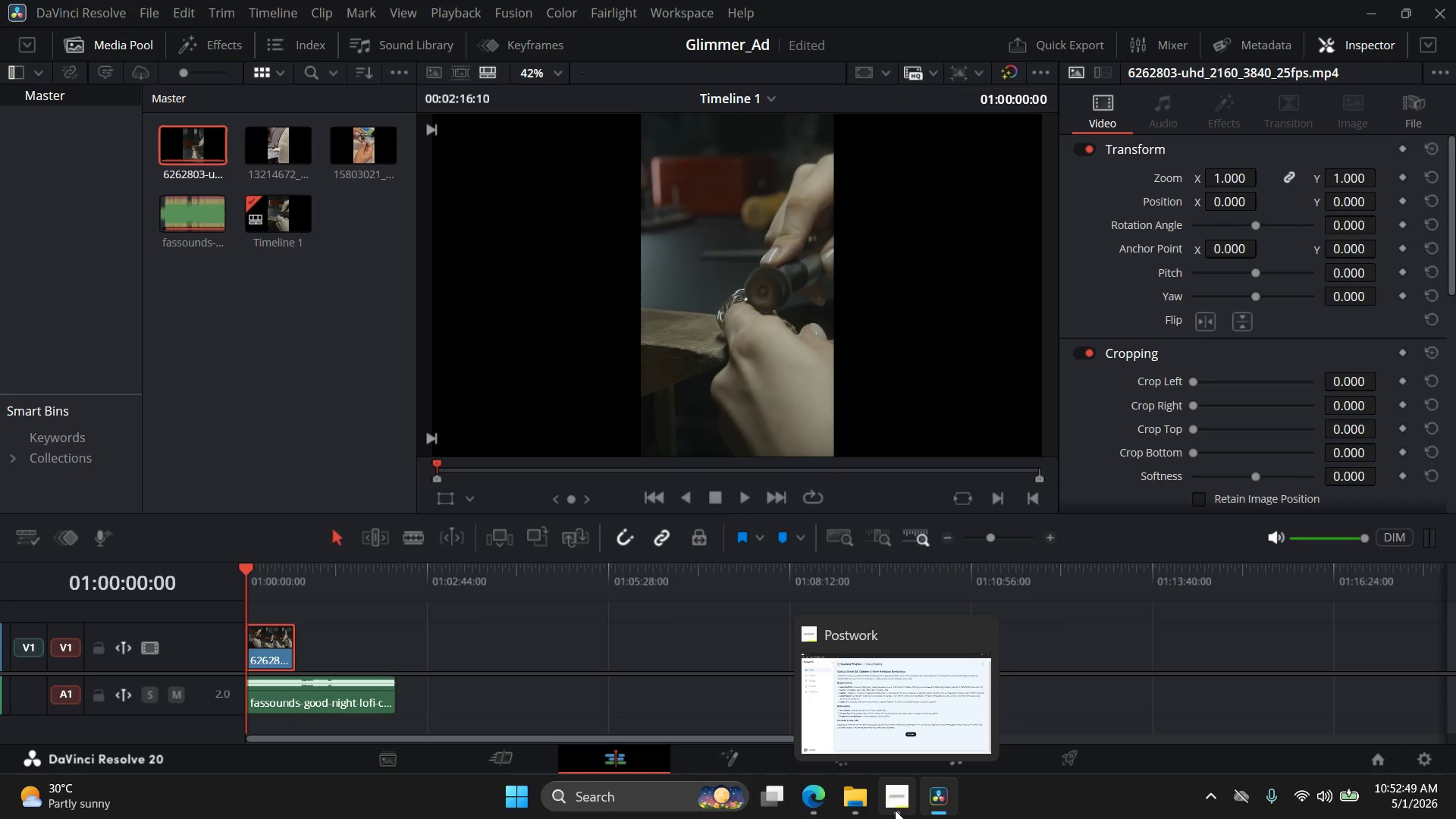 
wait(96.23)
 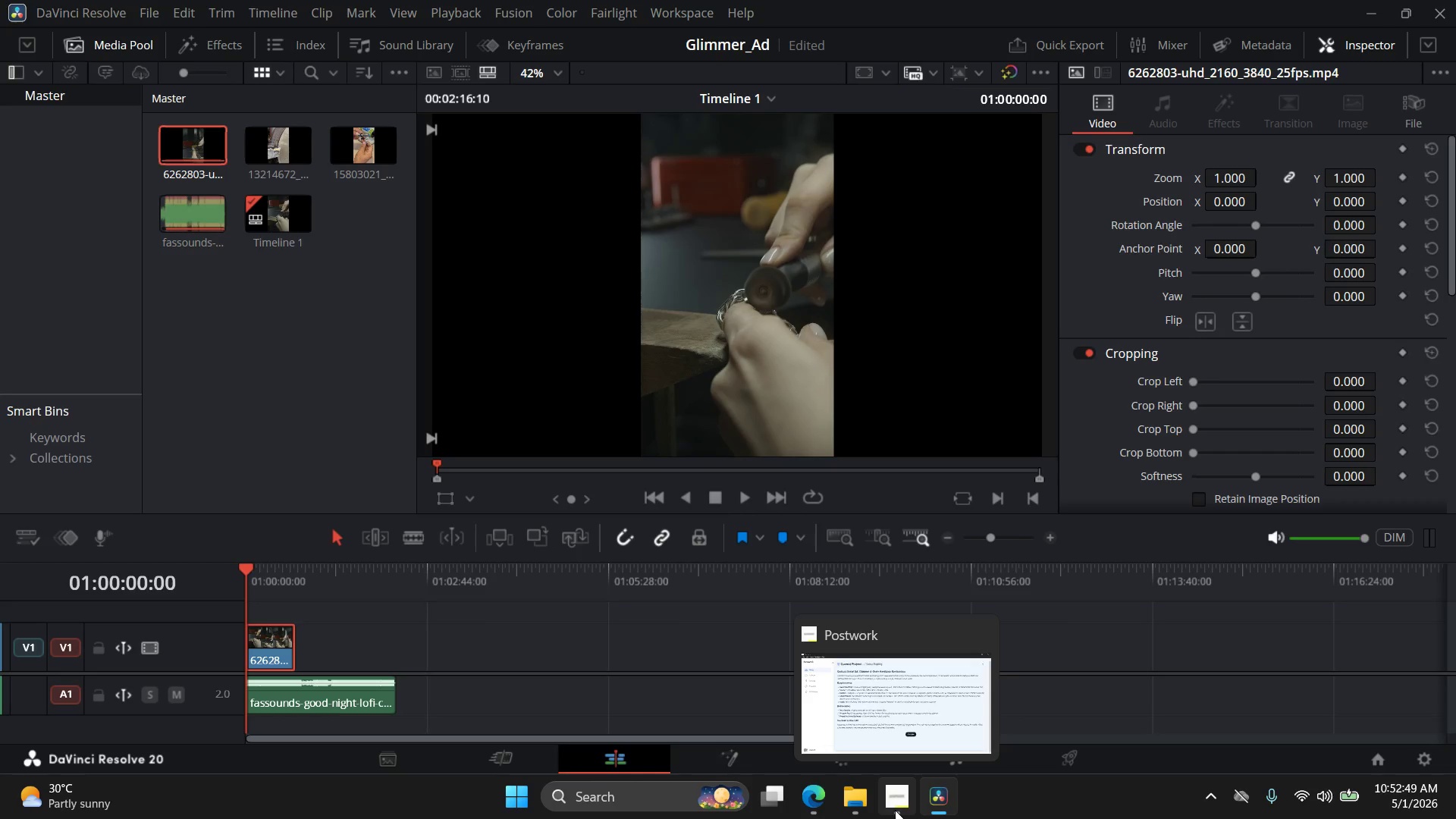 
left_click([664, 497])
 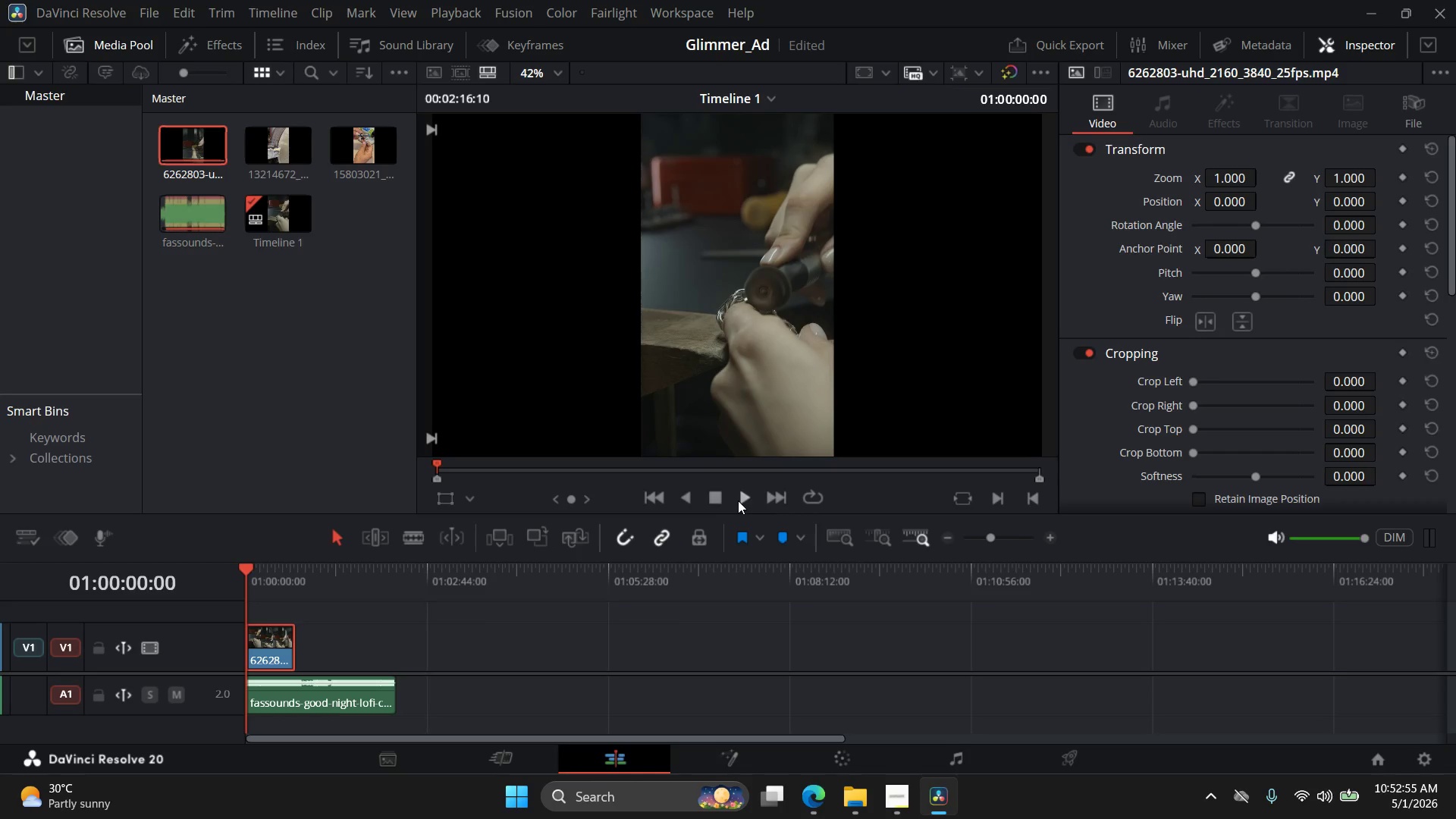 
left_click([738, 500])
 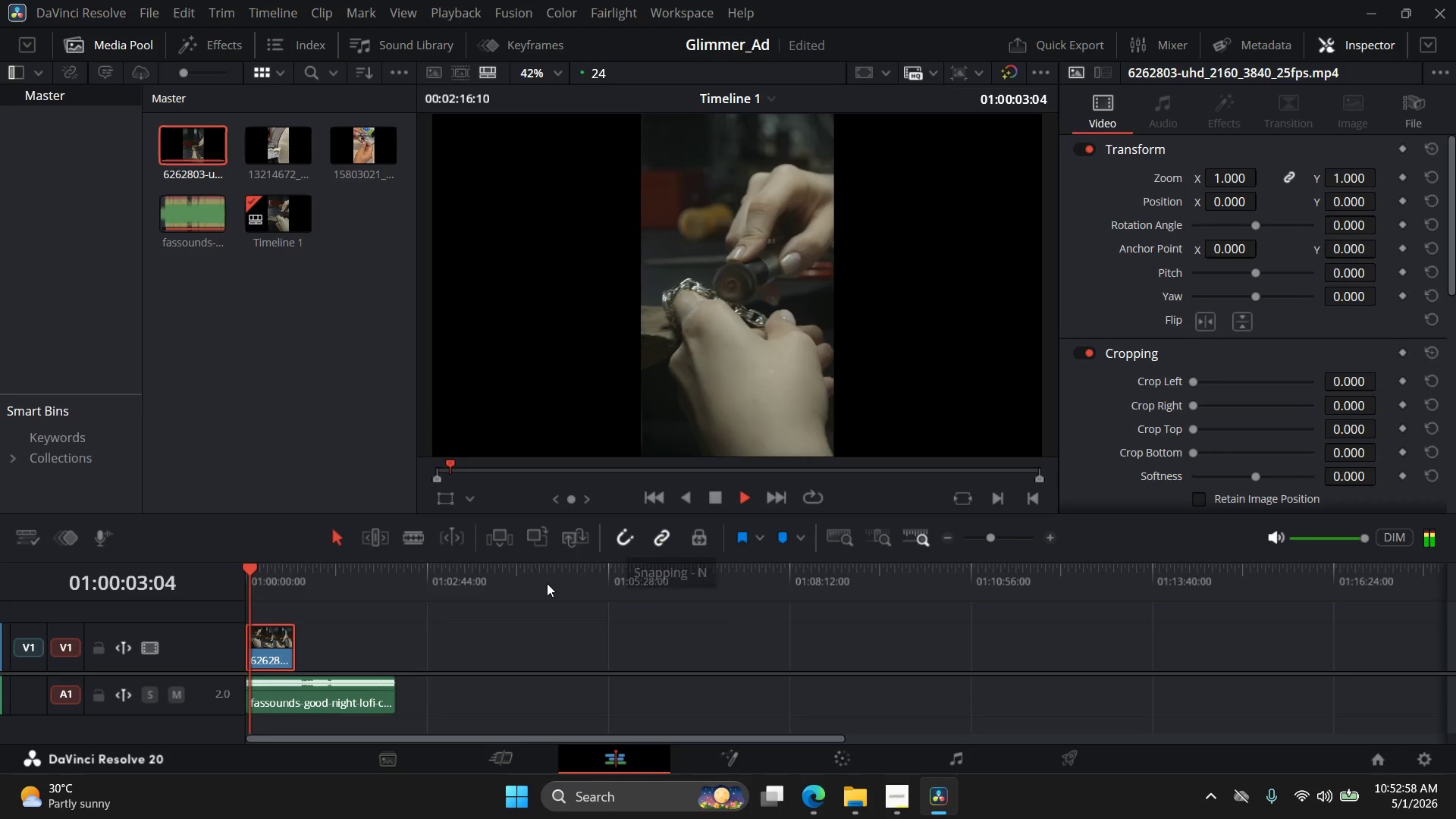 
left_click([171, 695])
 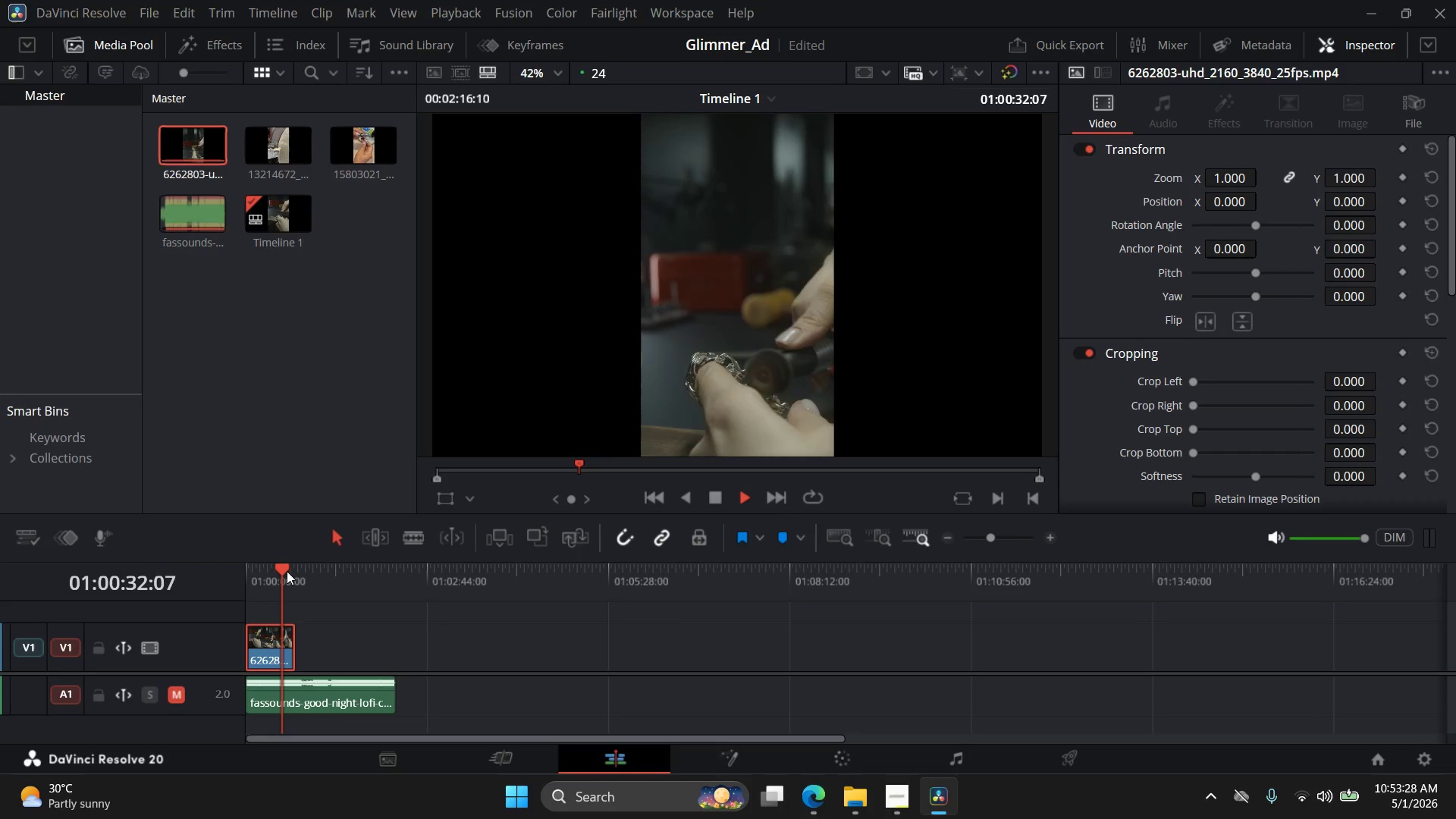 
wait(32.99)
 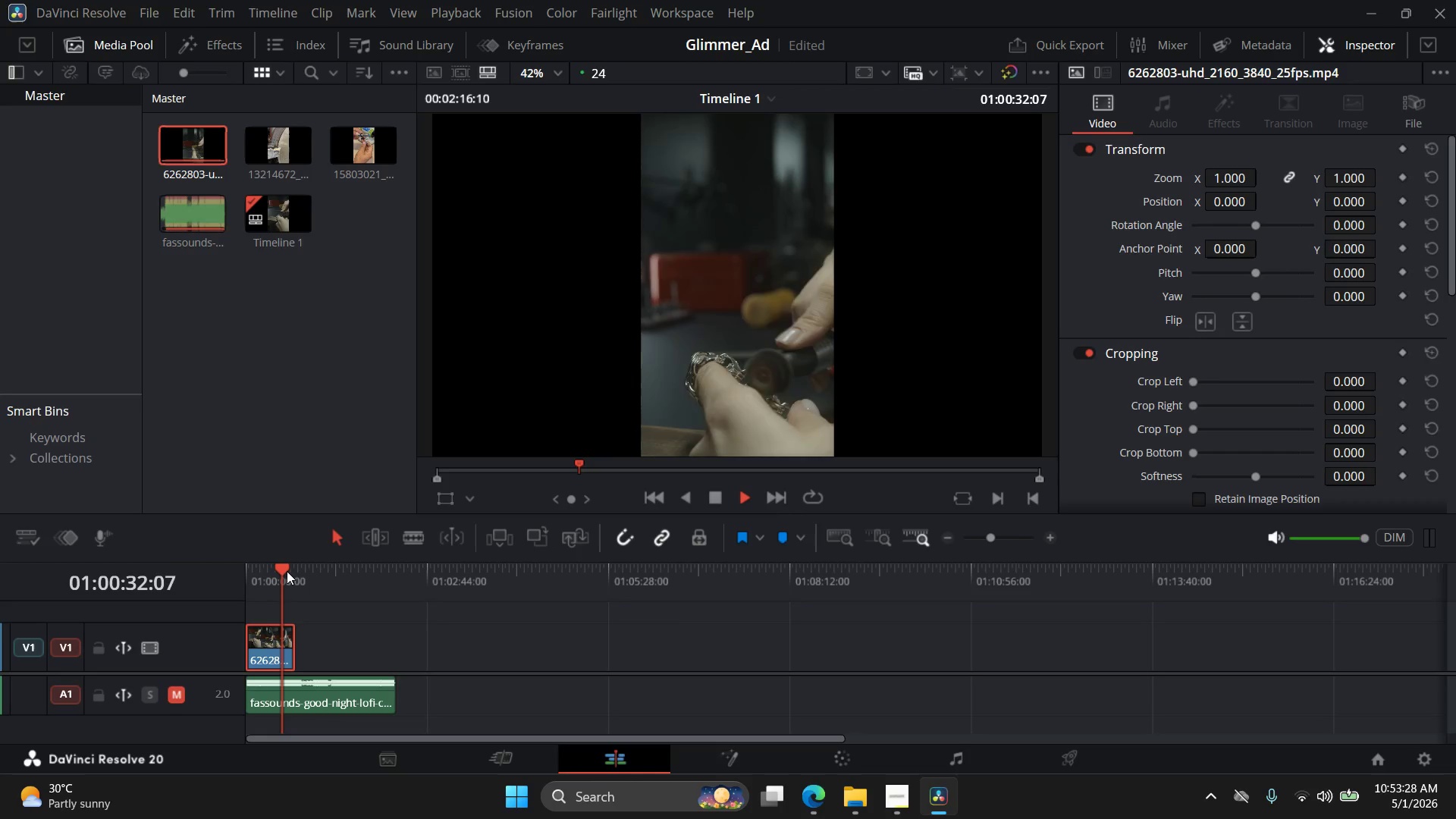 
mouse_move([327, 157])
 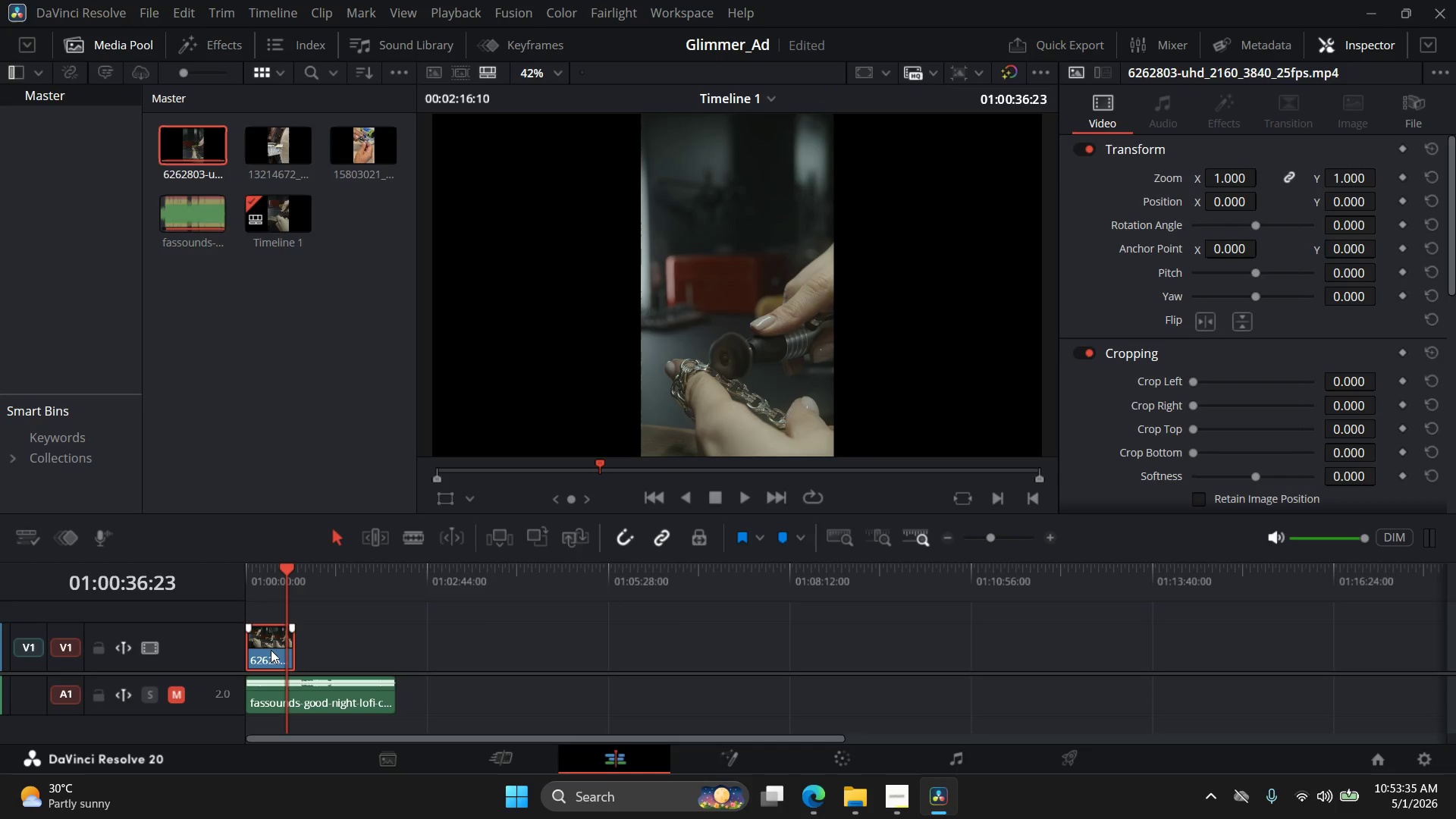 
left_click_drag(start_coordinate=[260, 638], to_coordinate=[310, 639])
 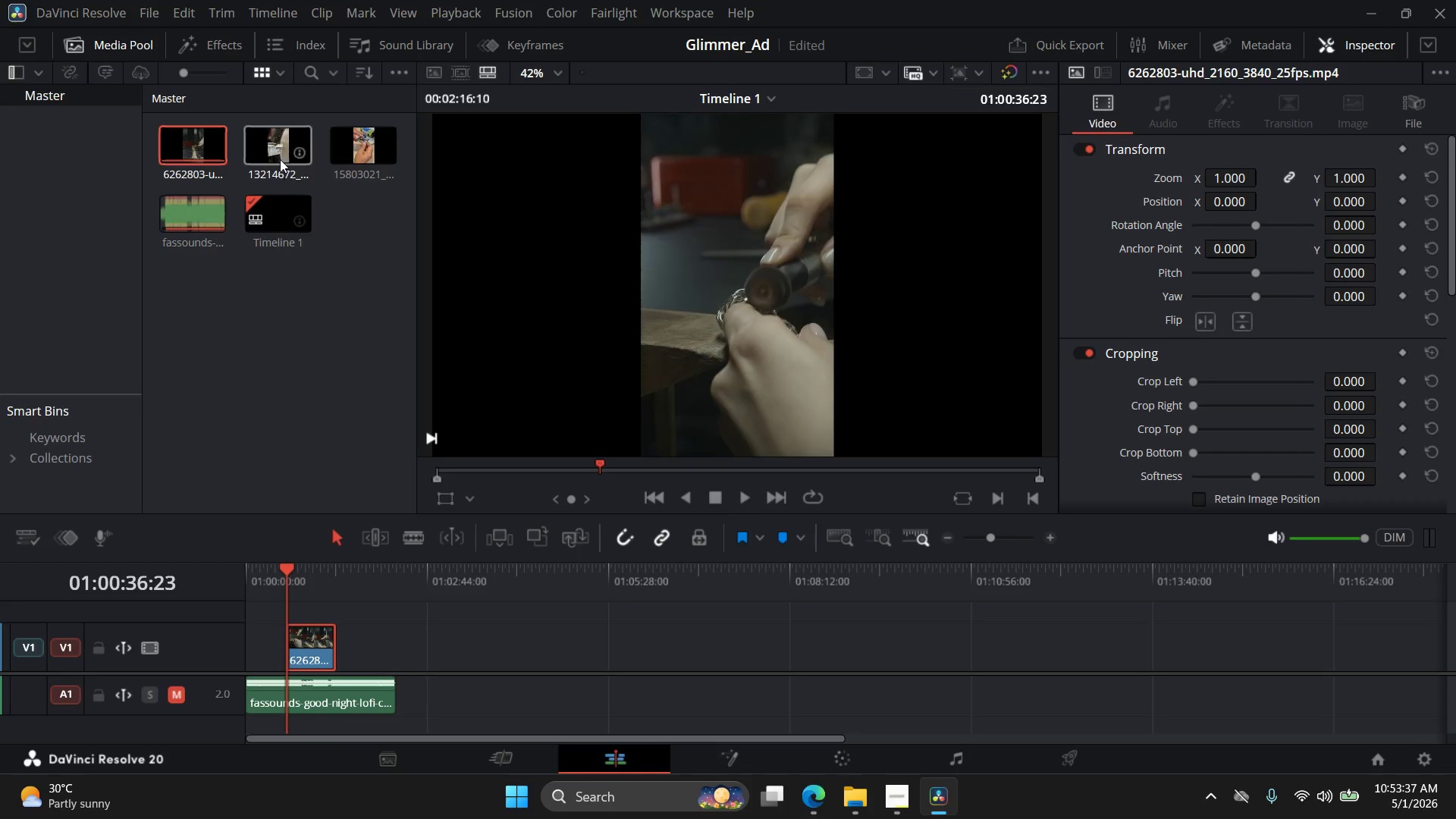 
left_click_drag(start_coordinate=[278, 157], to_coordinate=[448, 642])
 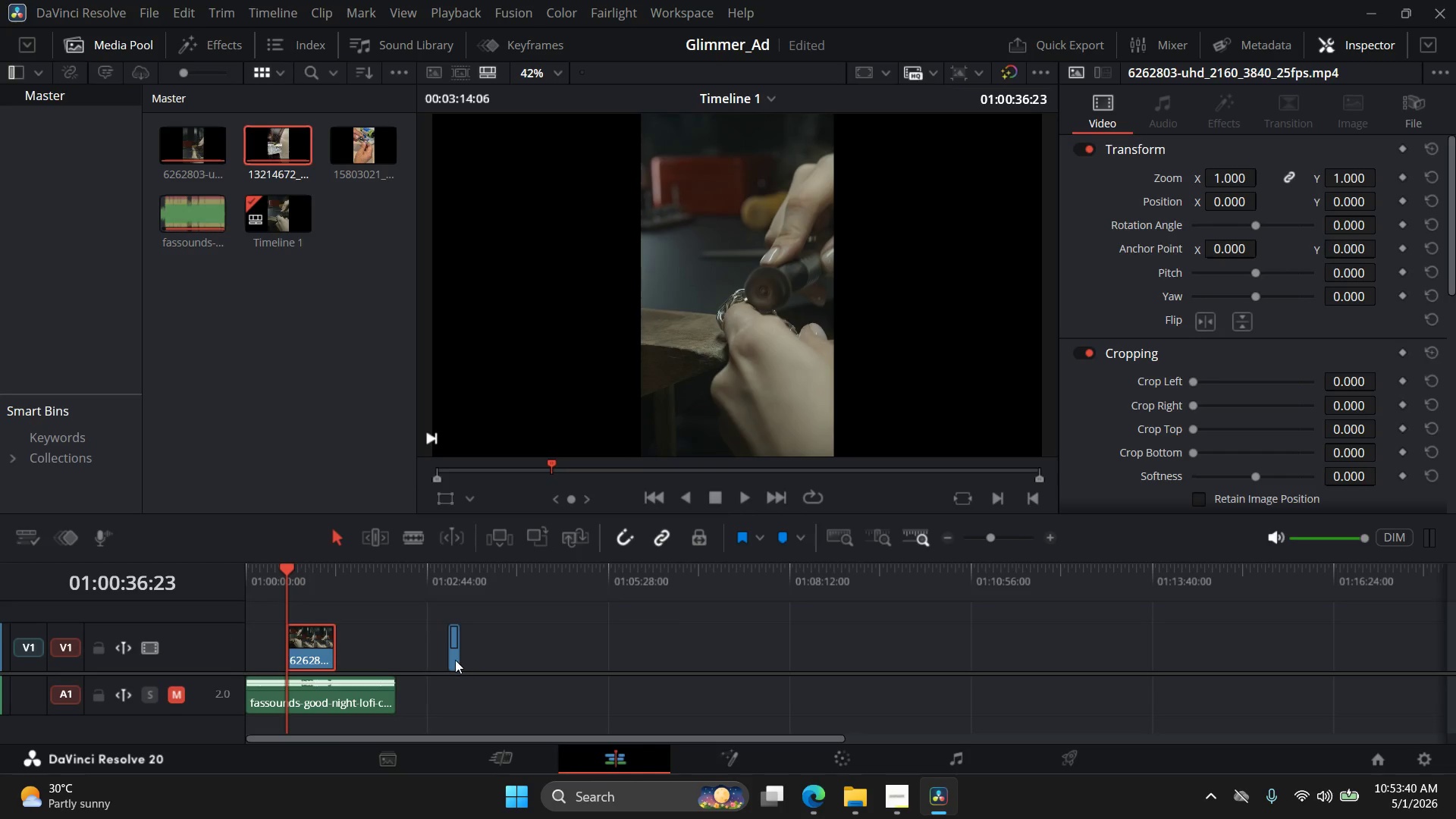 
left_click_drag(start_coordinate=[455, 660], to_coordinate=[240, 665])
 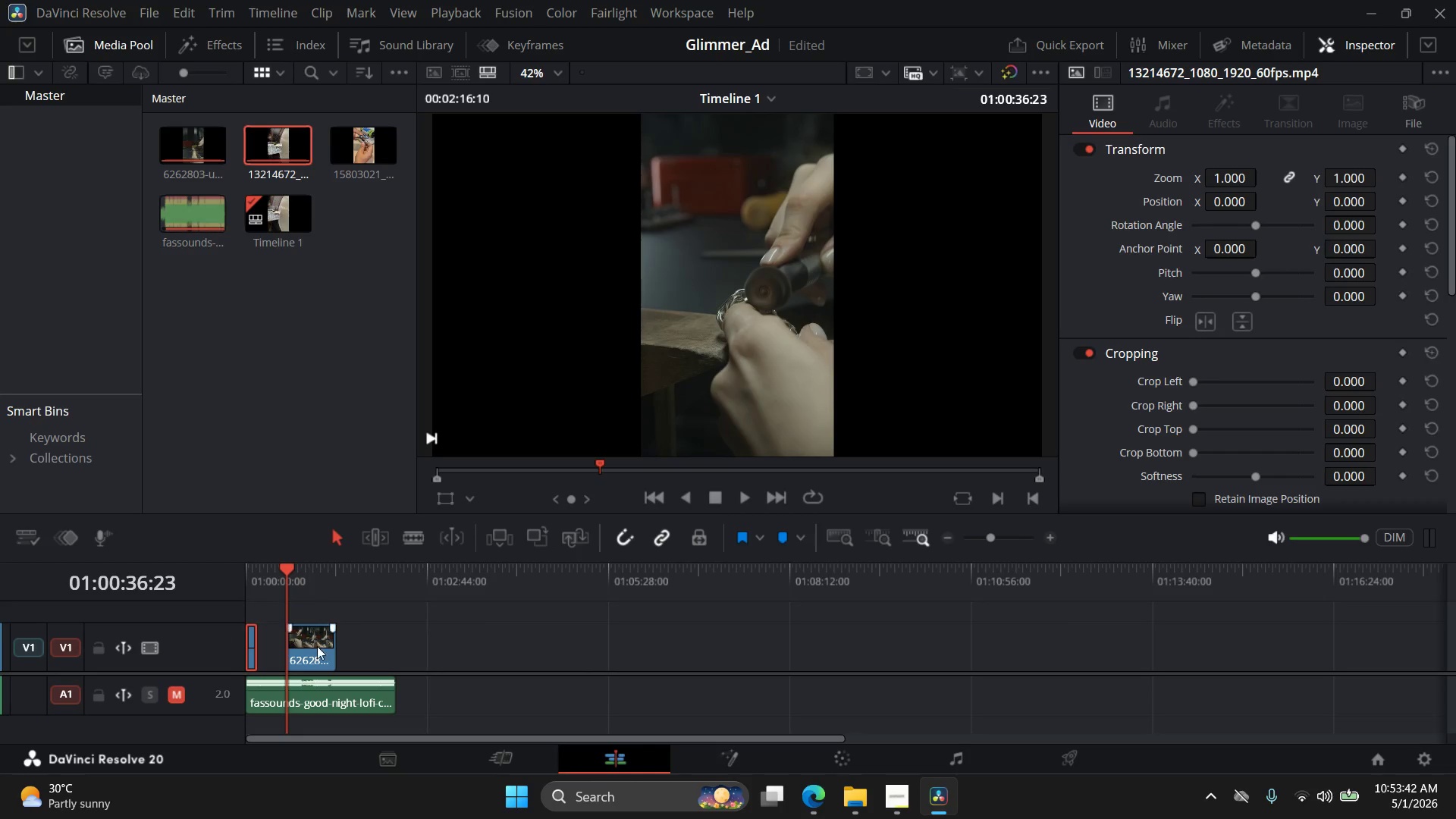 
left_click_drag(start_coordinate=[319, 653], to_coordinate=[356, 653])
 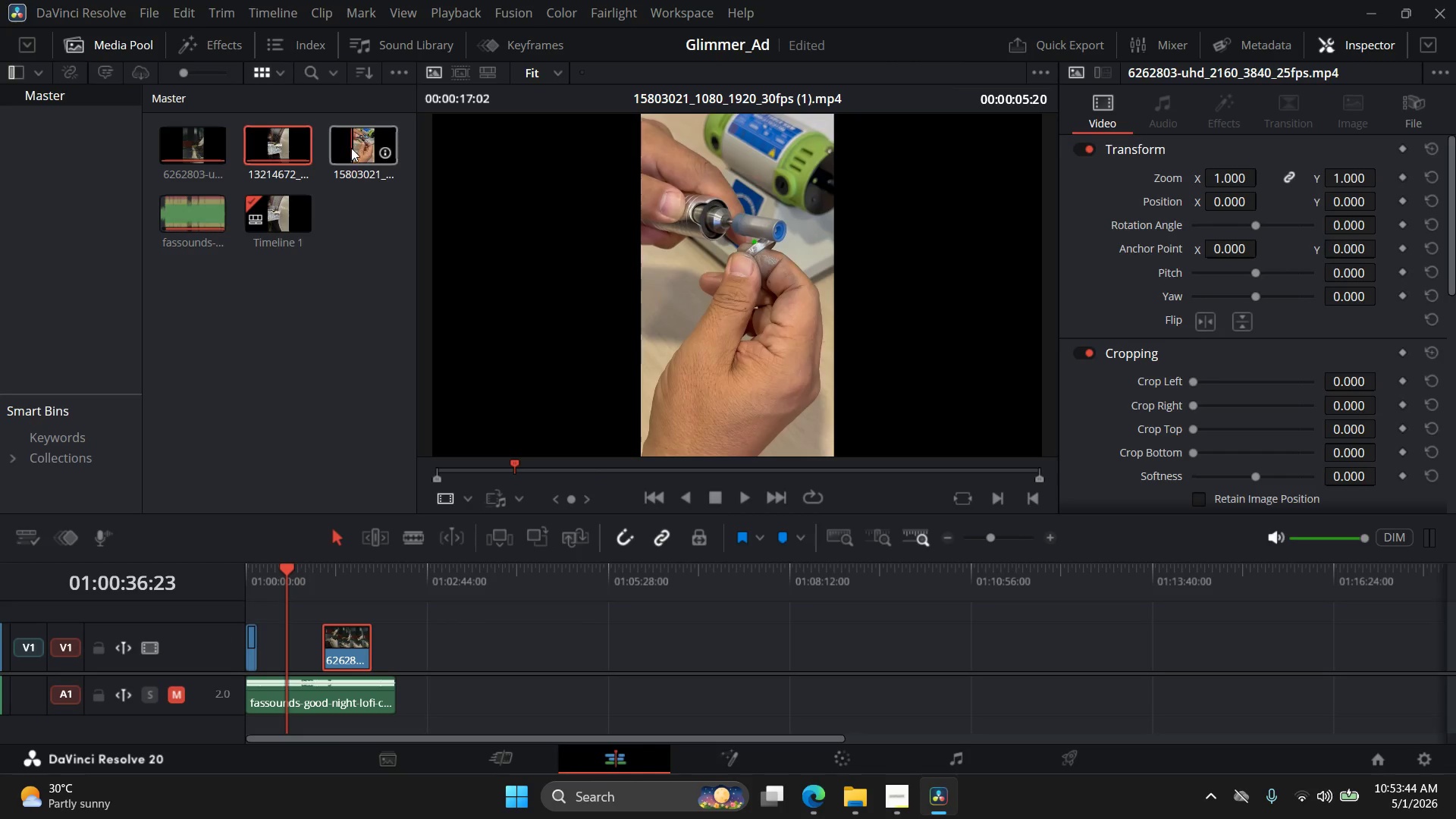 
left_click_drag(start_coordinate=[351, 149], to_coordinate=[265, 646])
 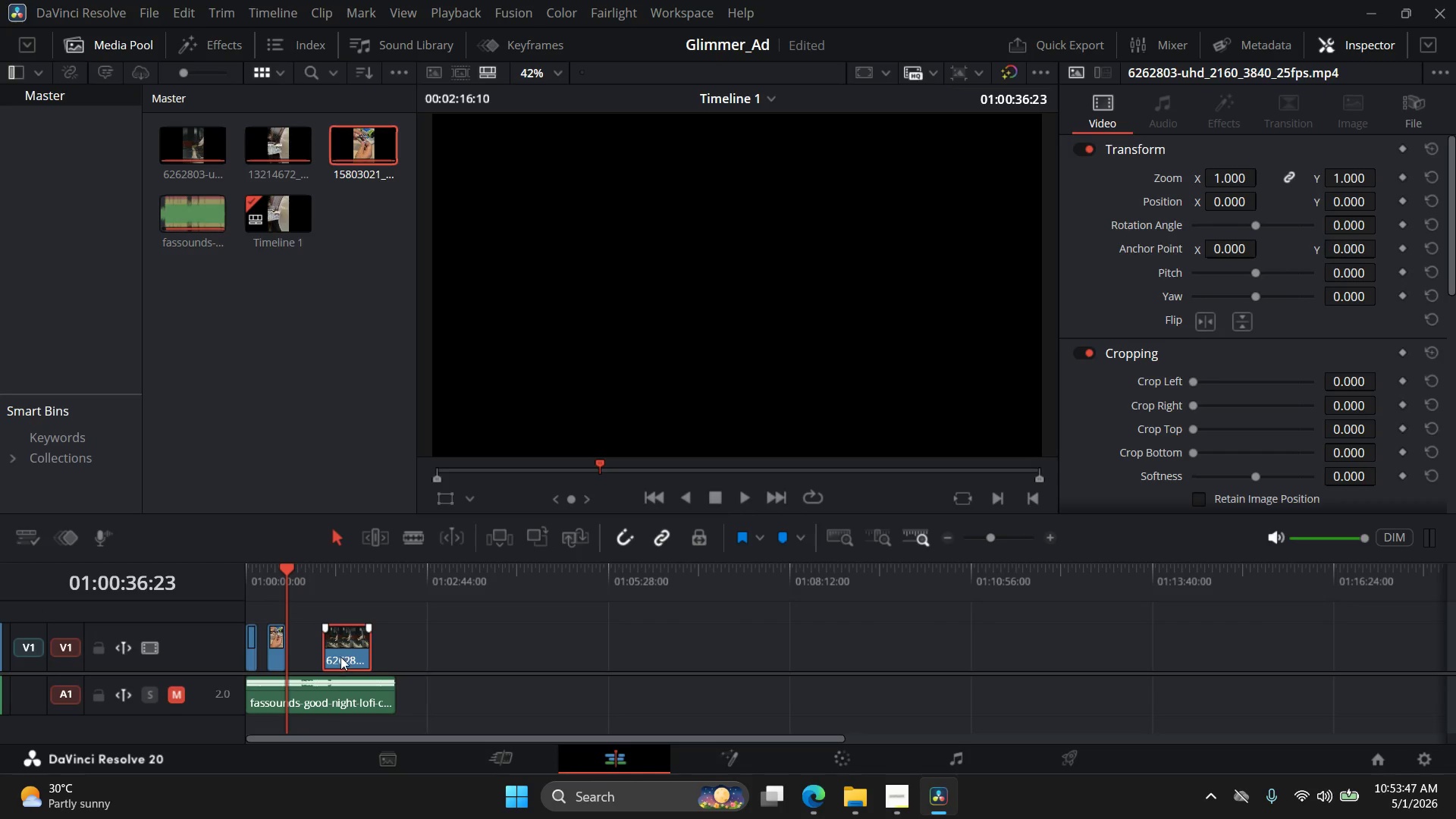 
left_click_drag(start_coordinate=[341, 657], to_coordinate=[312, 661])
 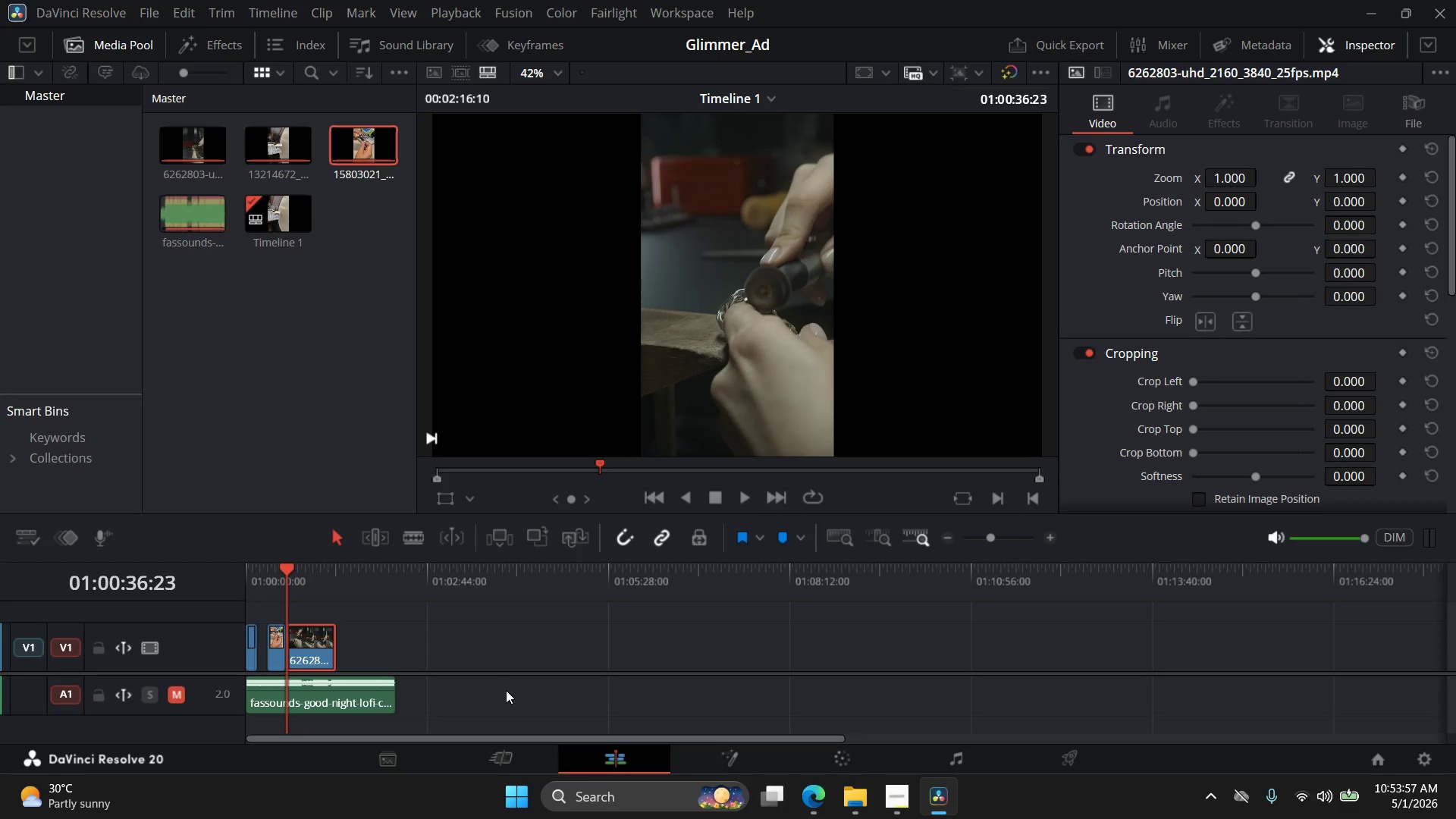 
wait(13.94)
 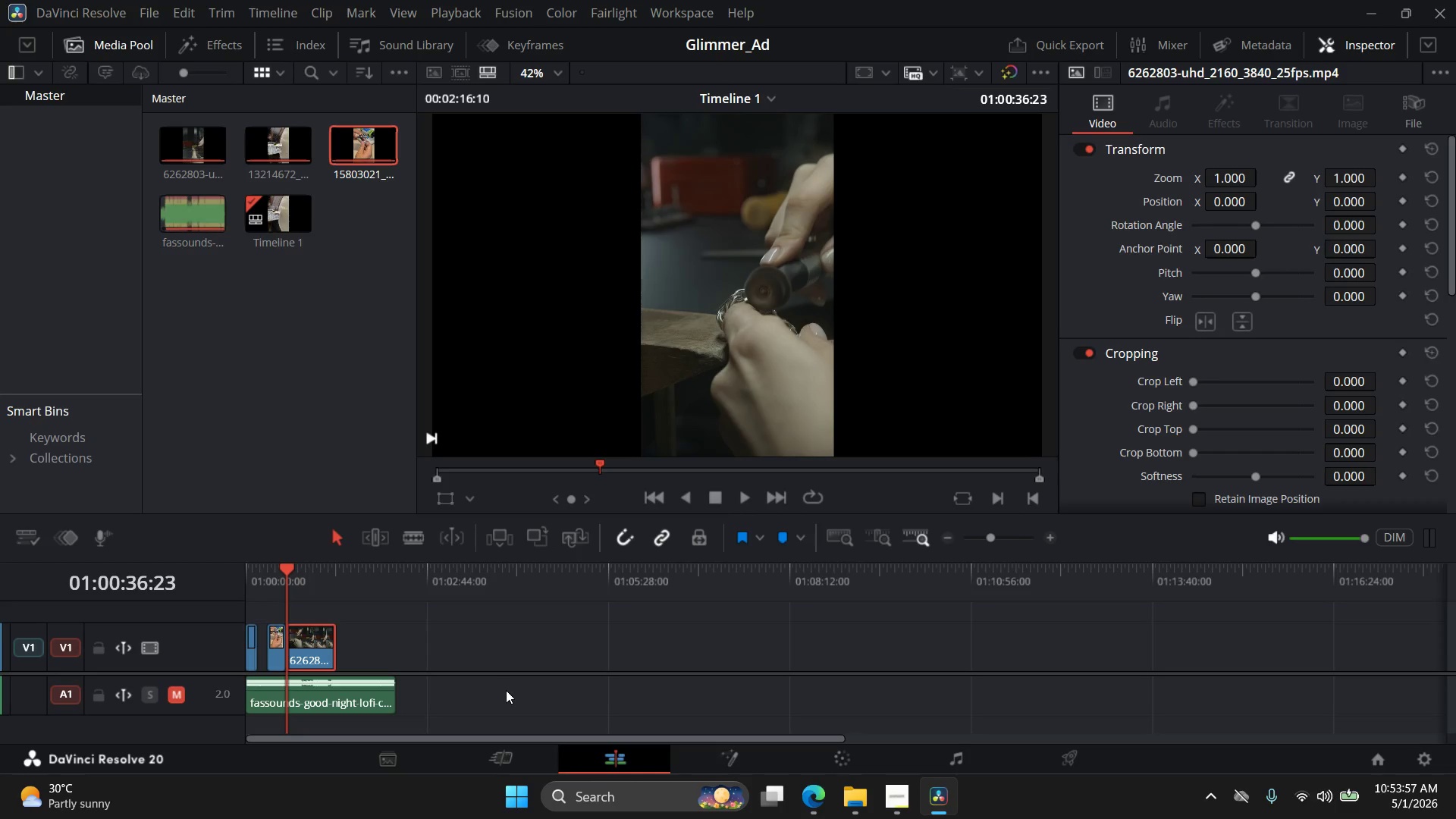 
left_click([1417, 764])
 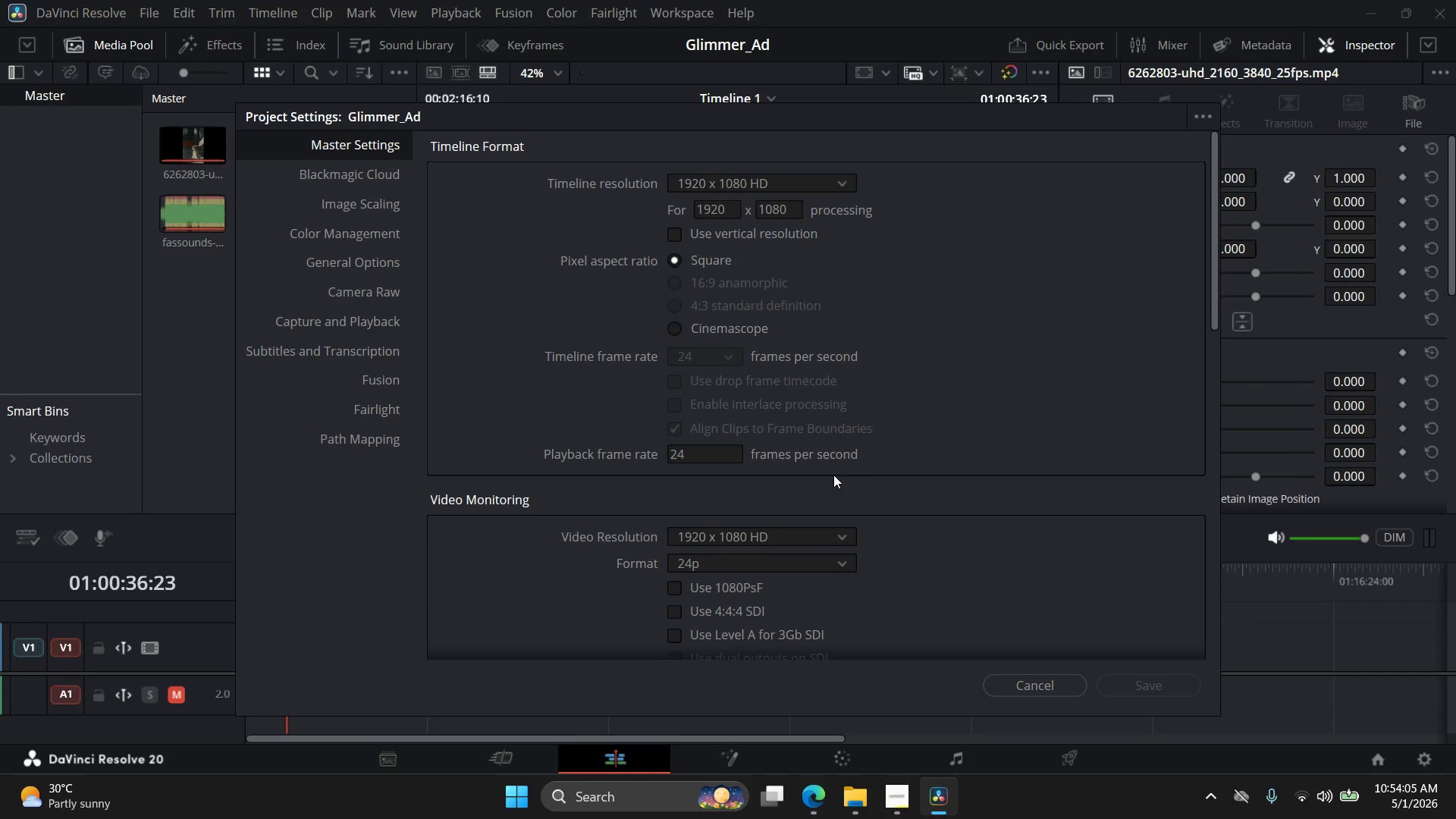 
left_click([680, 231])
 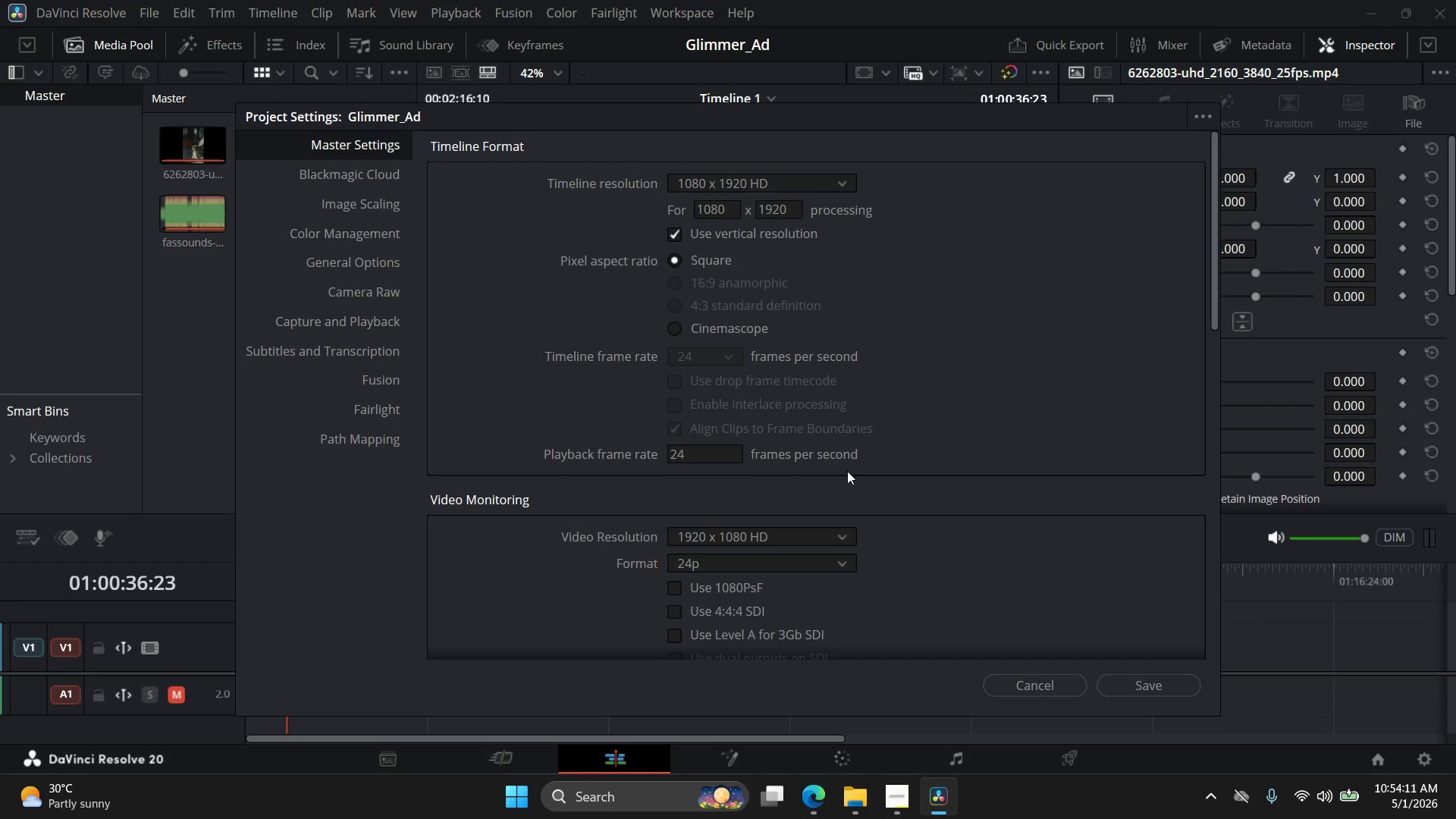 
wait(9.59)
 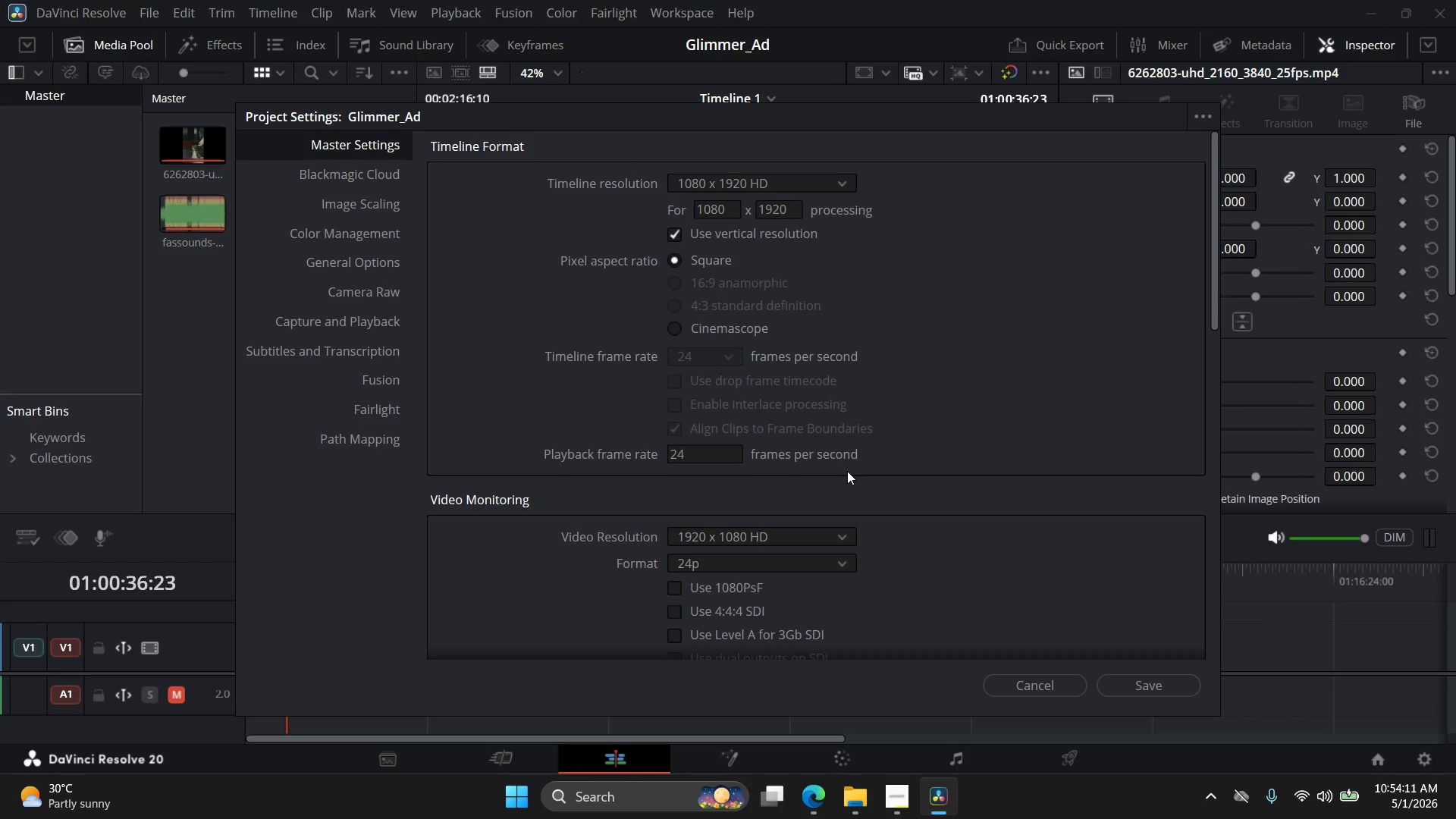 
left_click([1150, 689])
 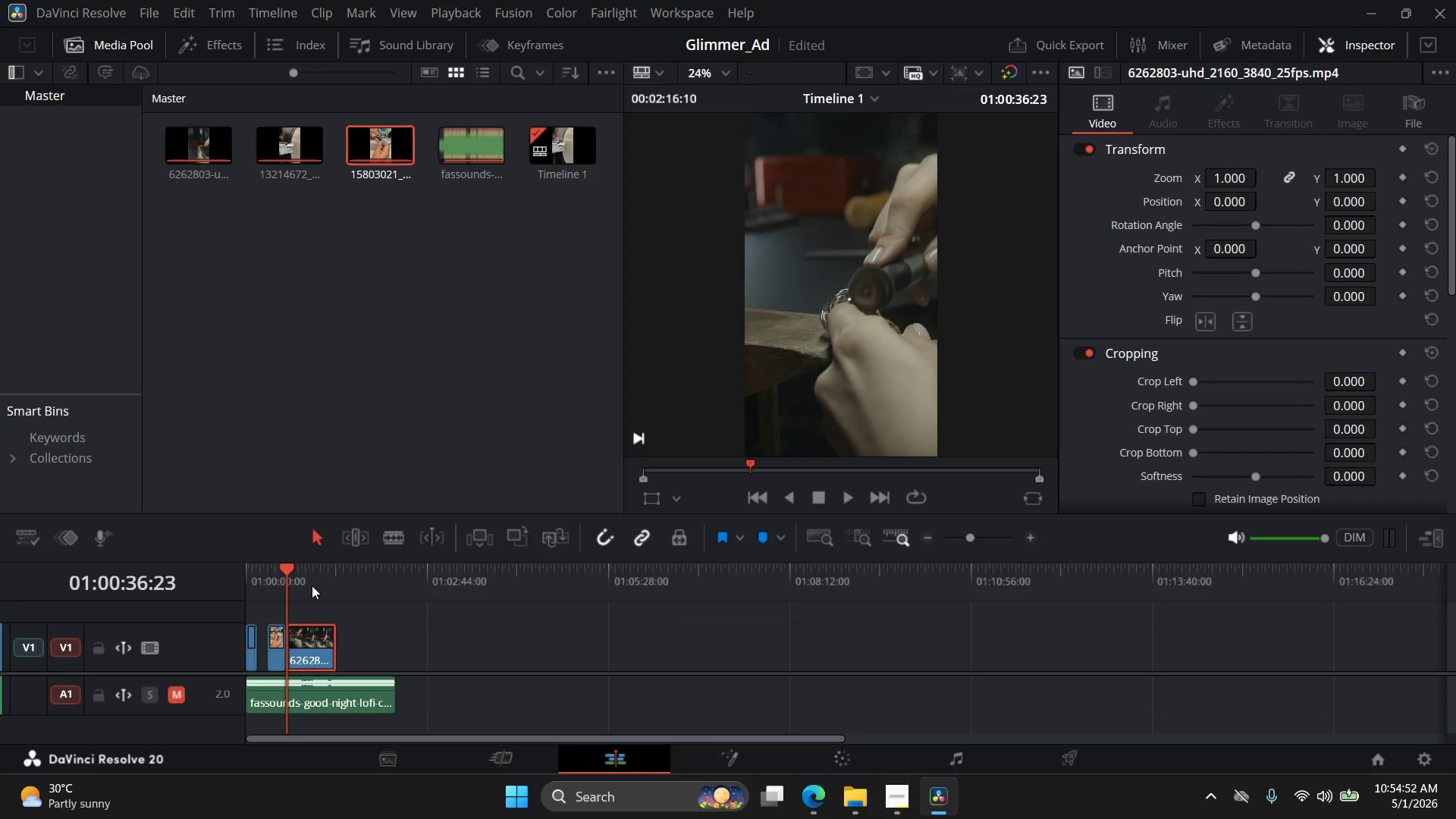 
wait(40.3)
 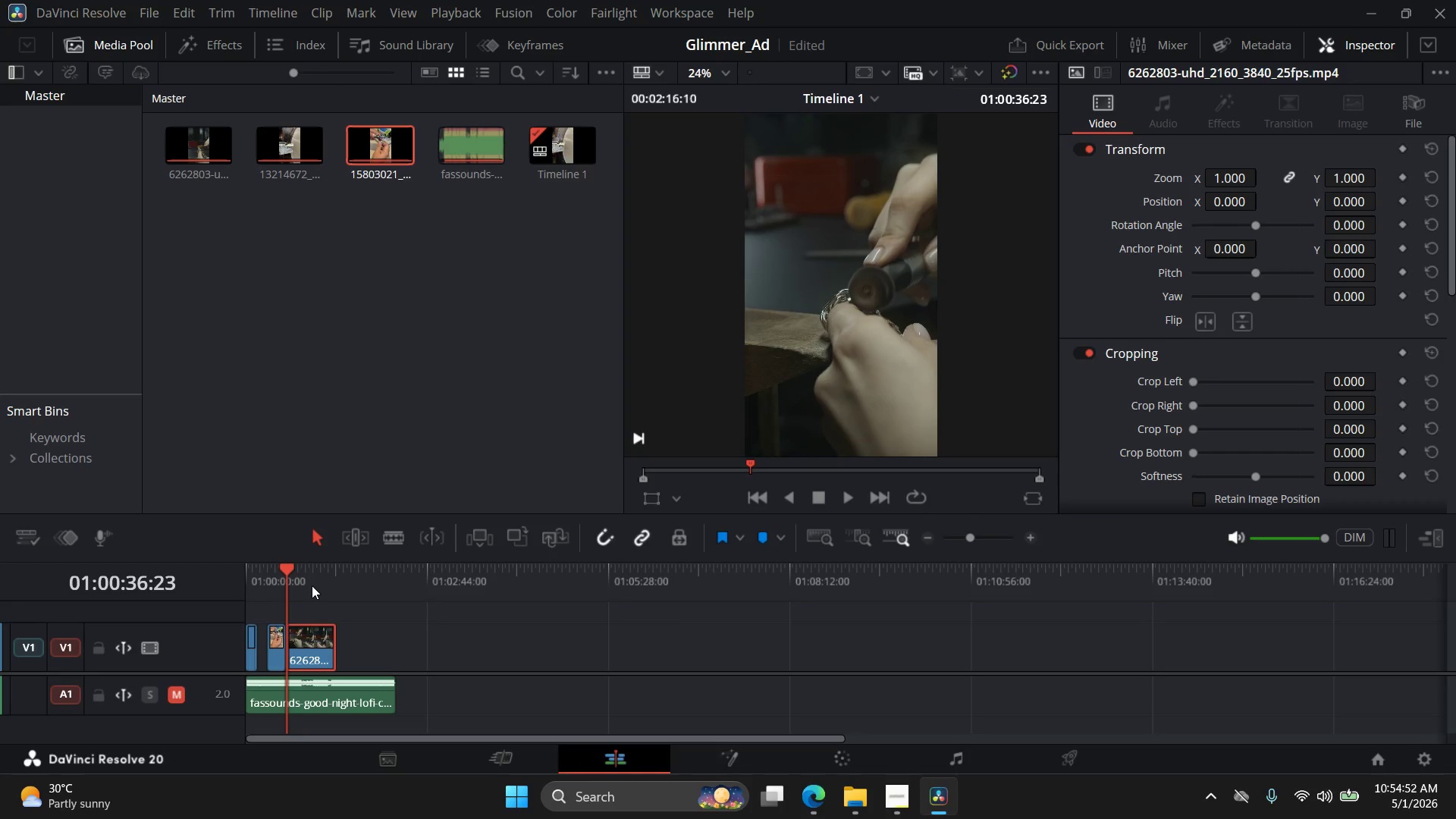 
left_click_drag(start_coordinate=[290, 567], to_coordinate=[240, 567])
 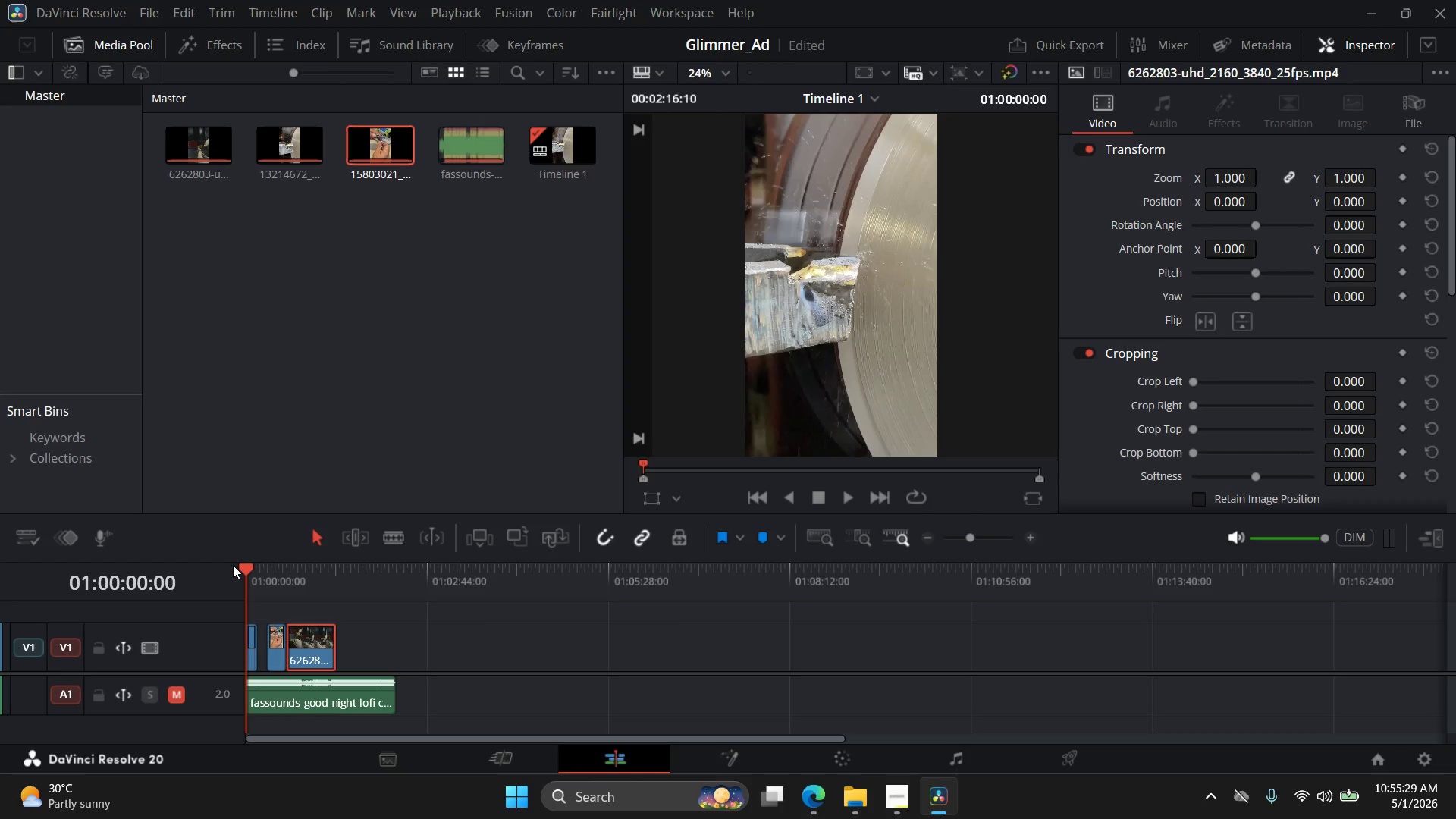 
wait(34.73)
 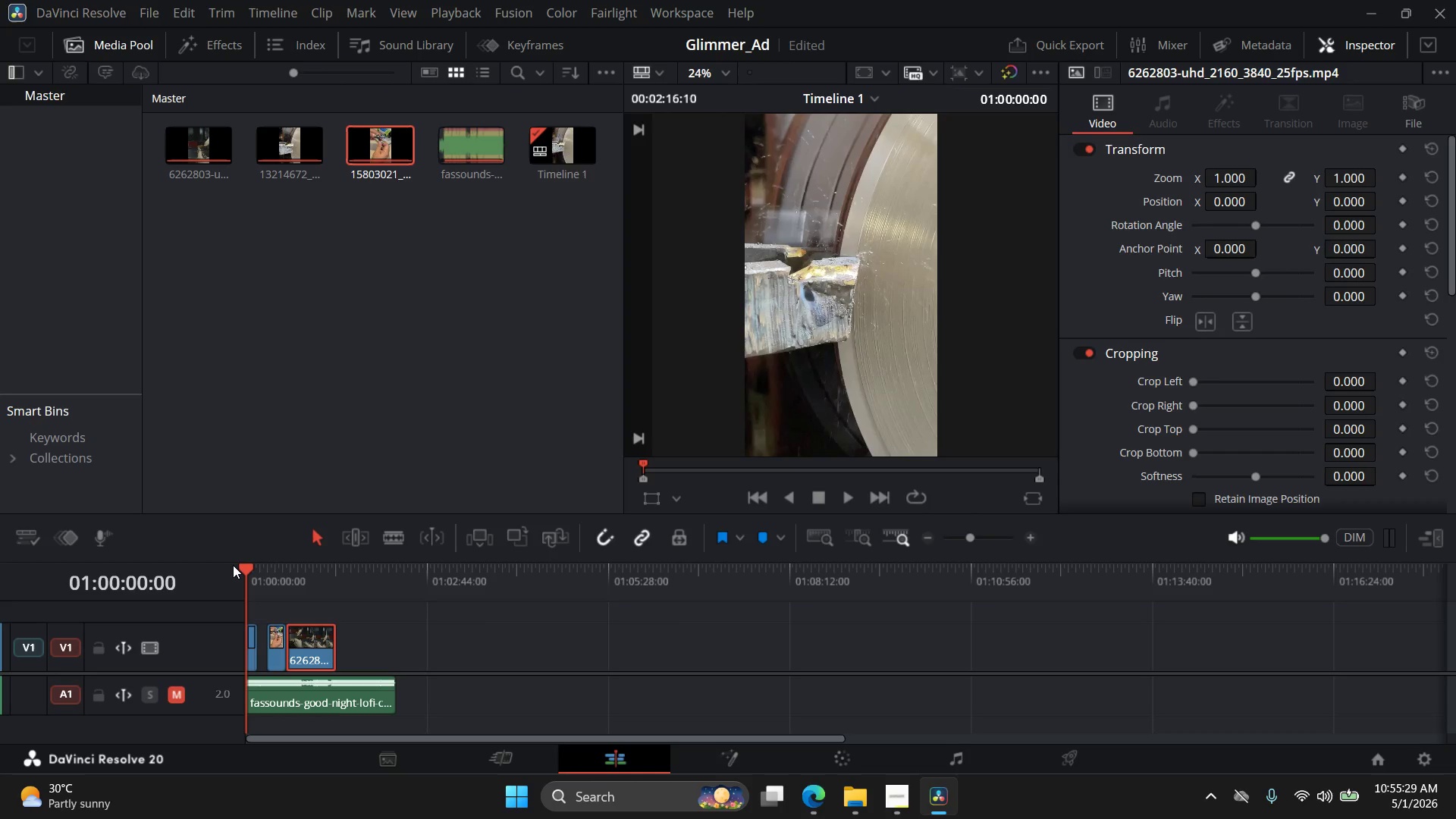 
left_click([846, 494])
 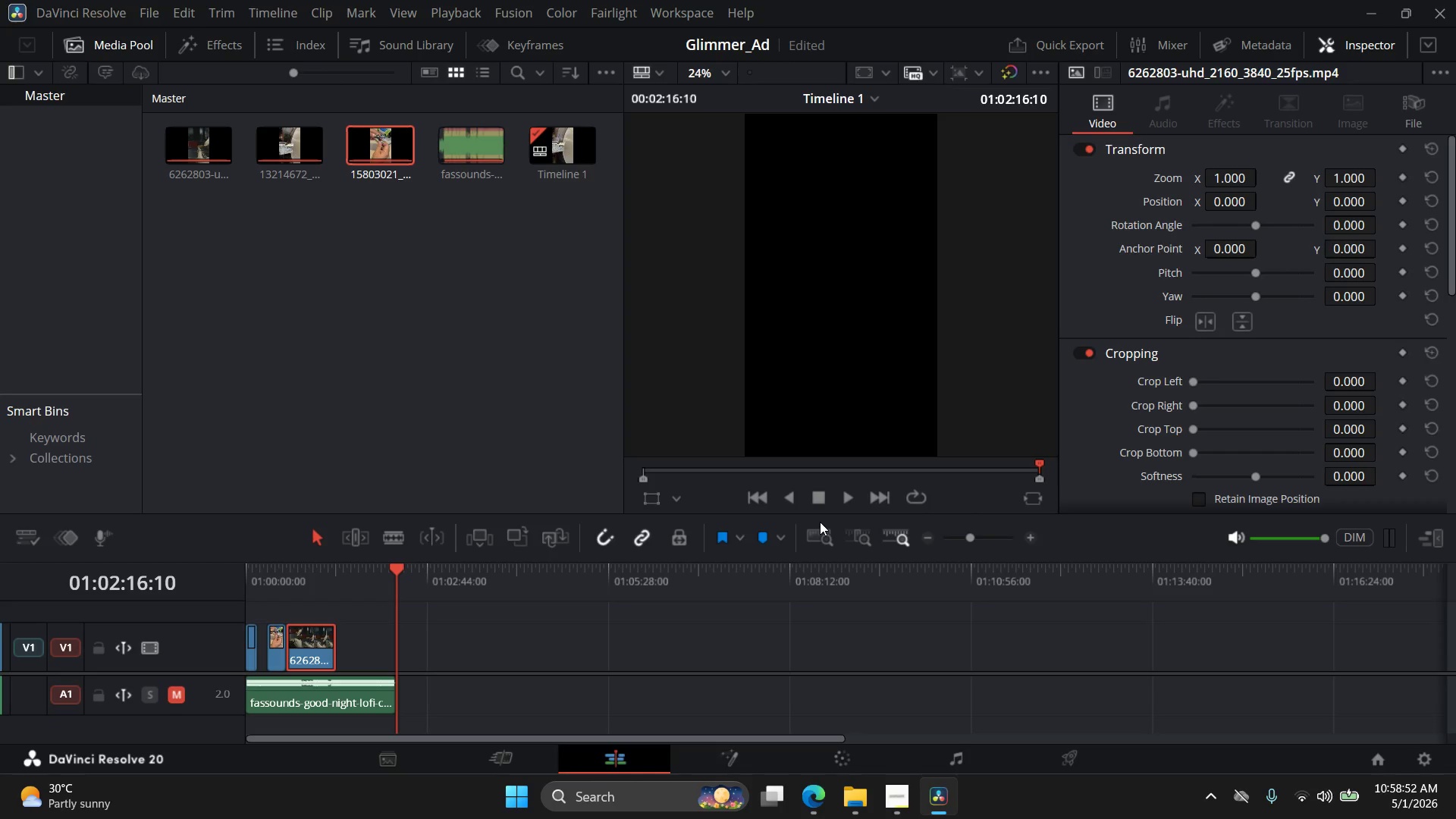 
wait(202.91)
 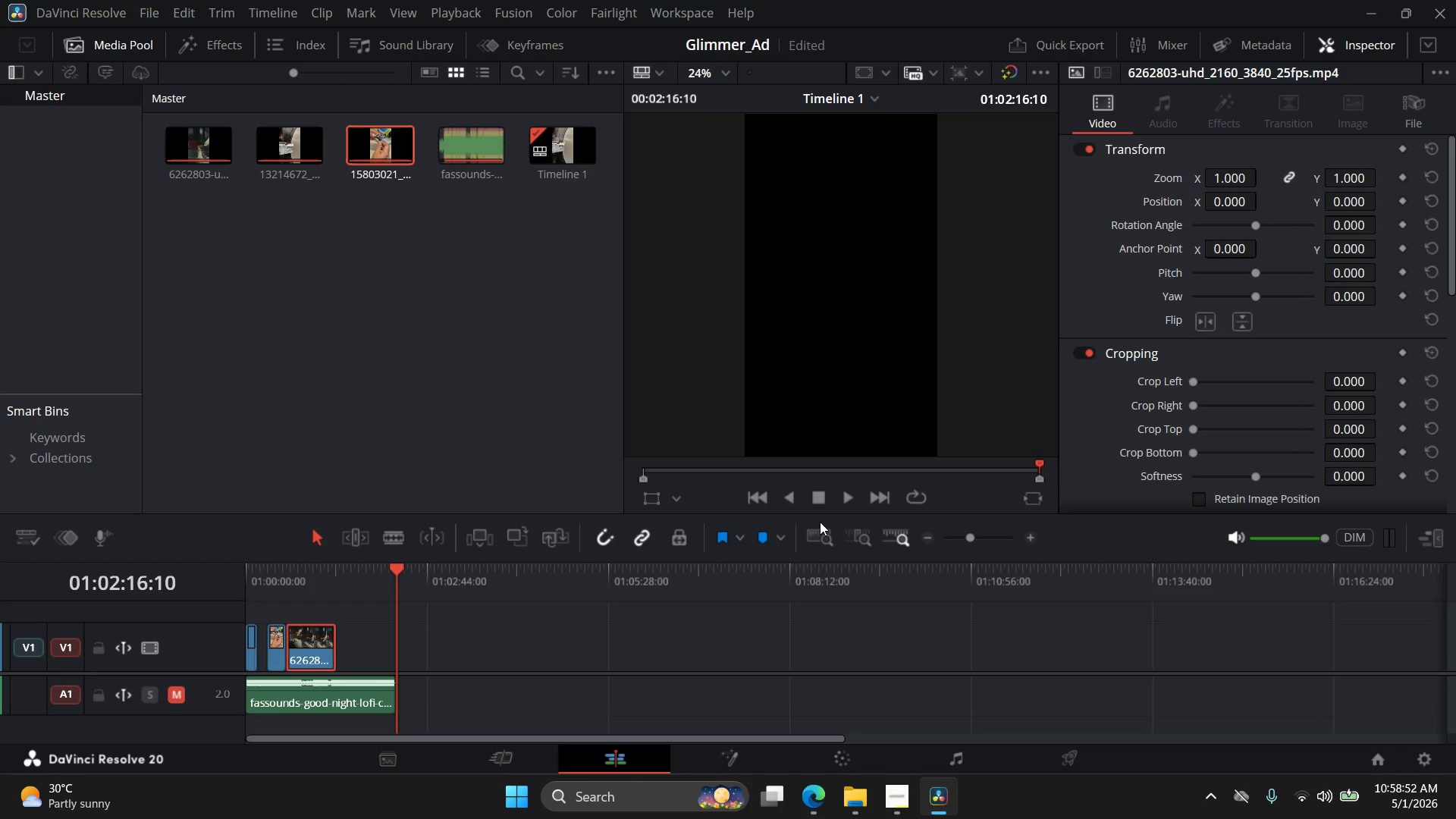 
left_click([897, 808])
 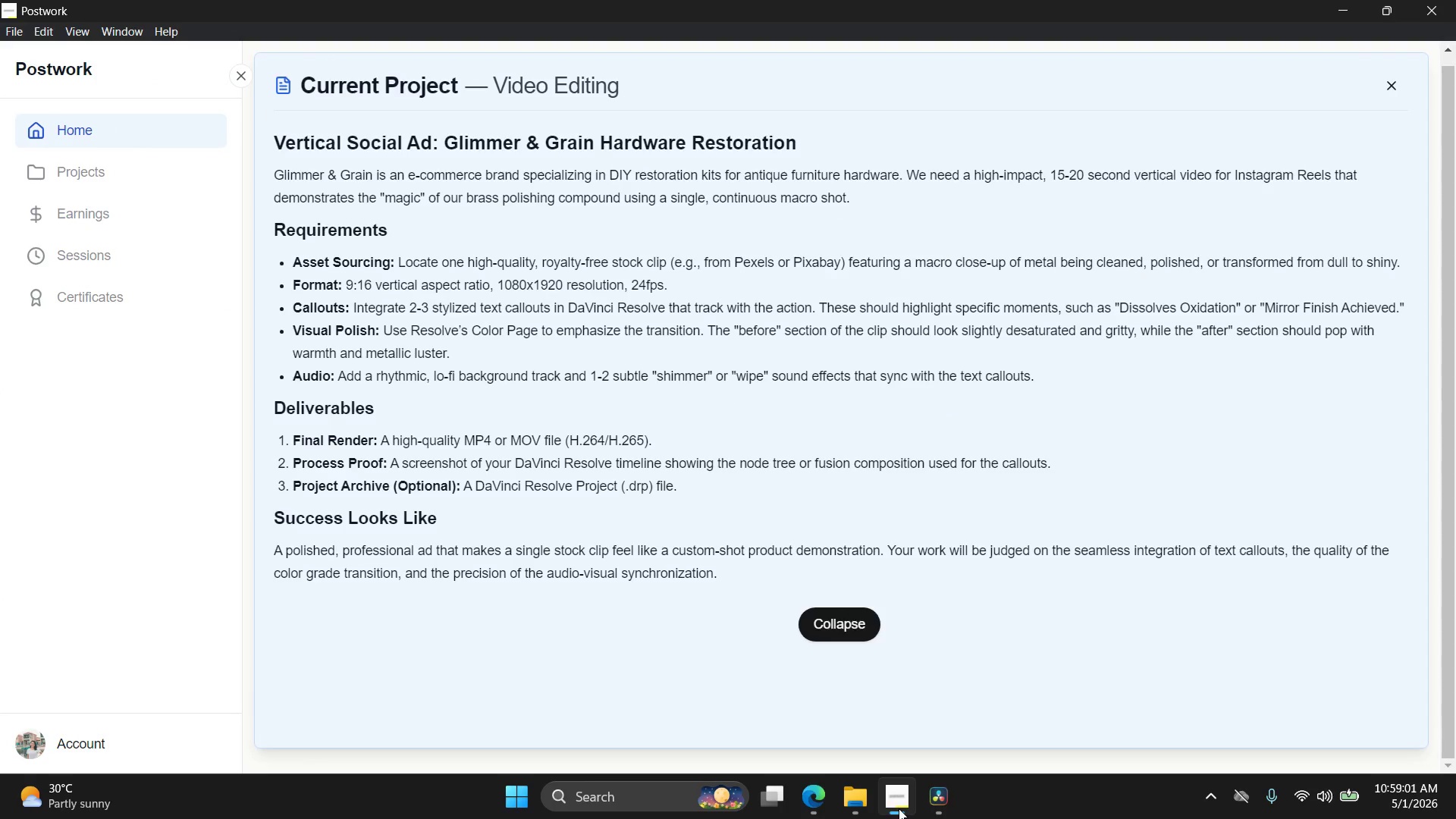 
wait(6.12)
 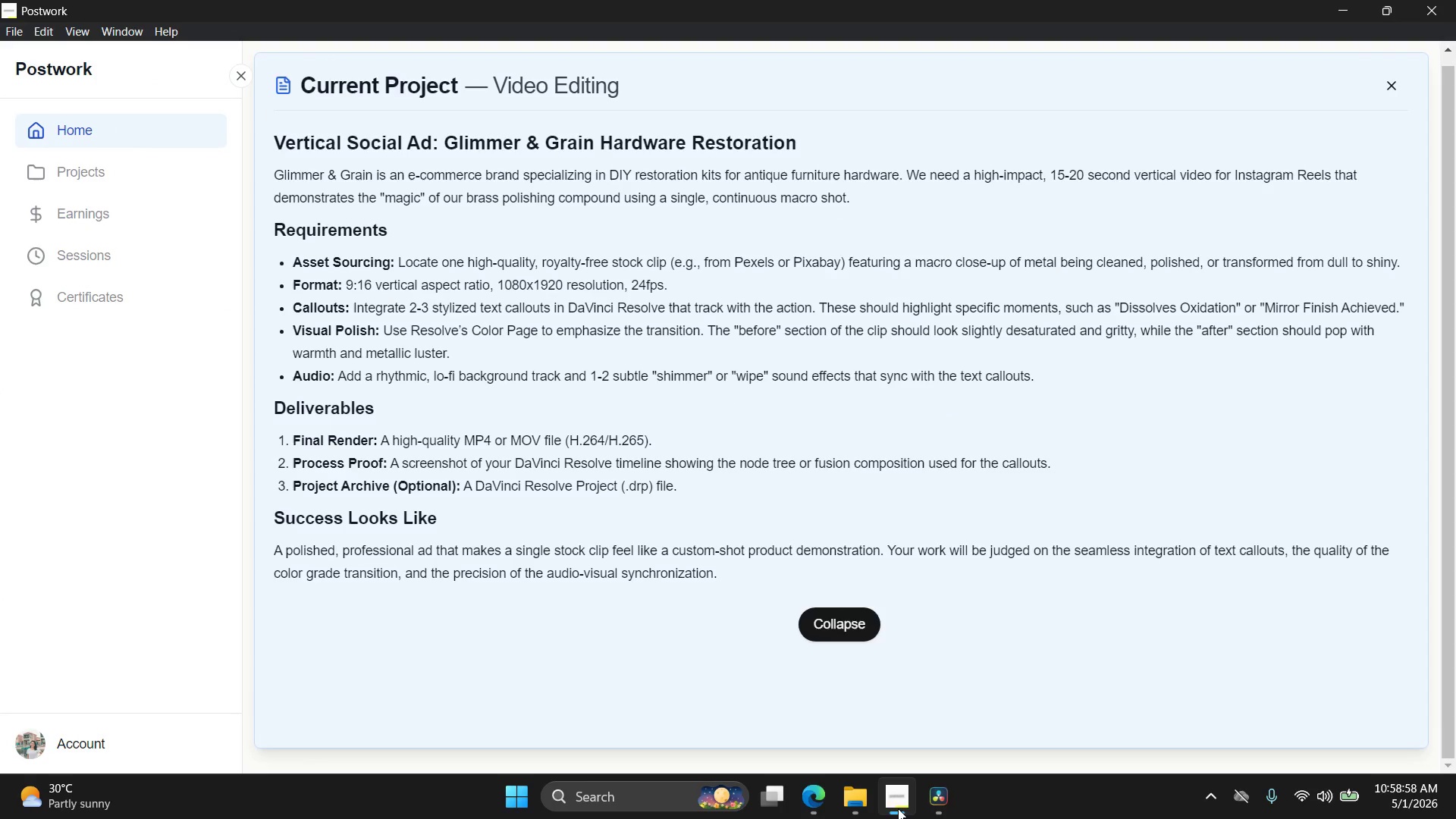 
hold_key(key=AltLeft, duration=0.73)
scroll: coordinate [341, 681], scroll_direction: up, amount: 9.0
 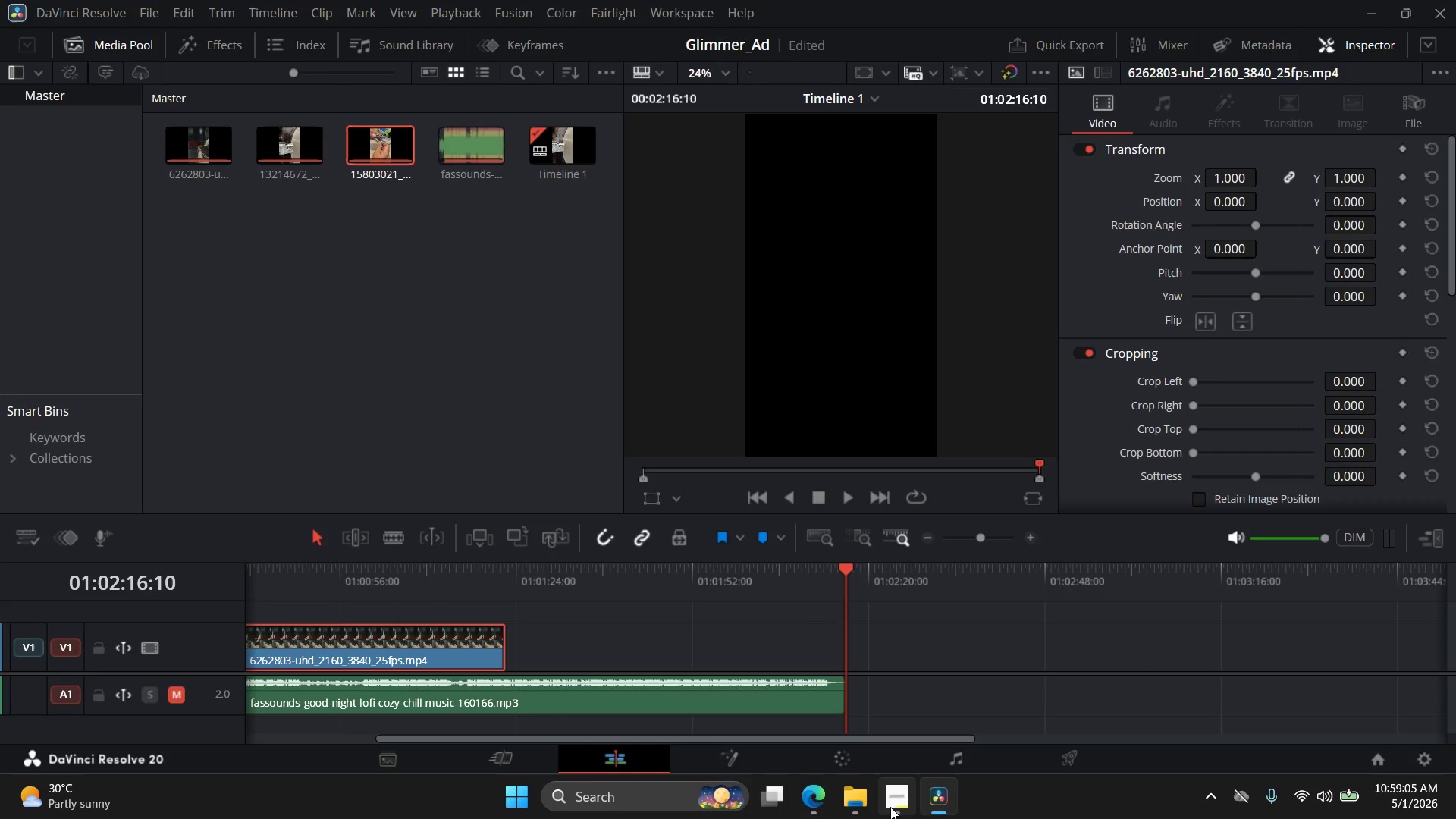 
left_click([813, 808])
 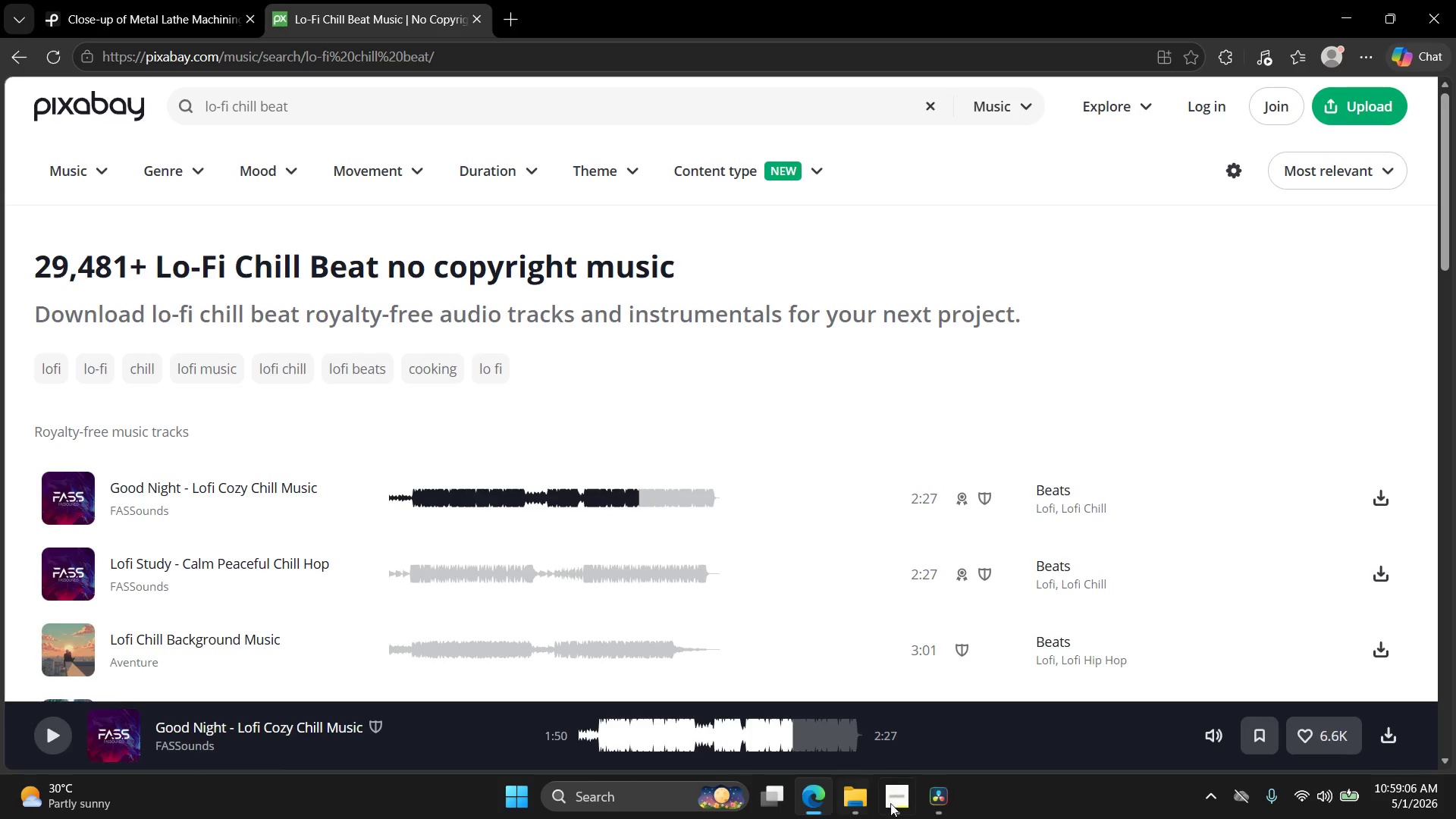 
left_click([904, 803])